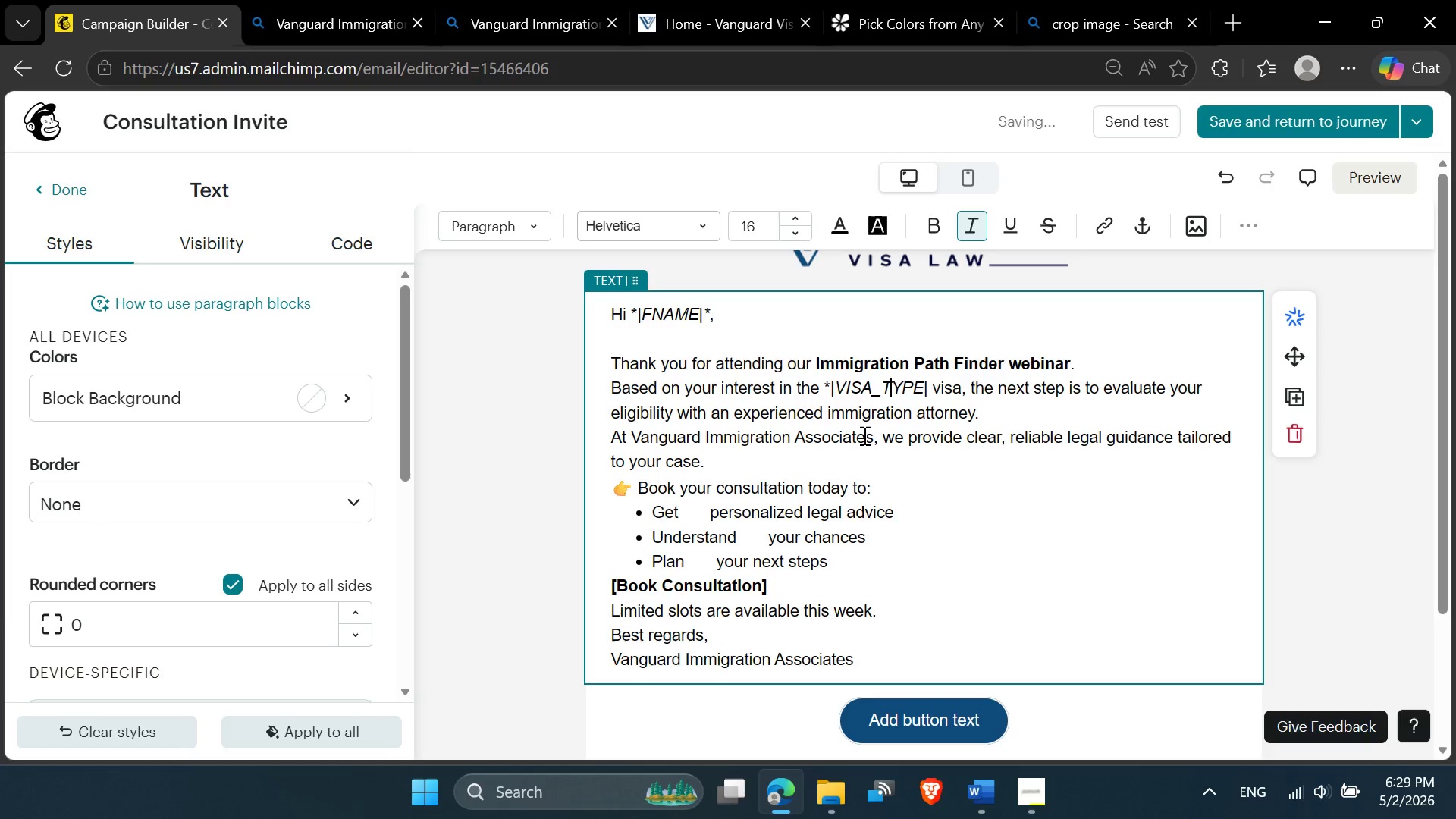 
key(ArrowRight)
 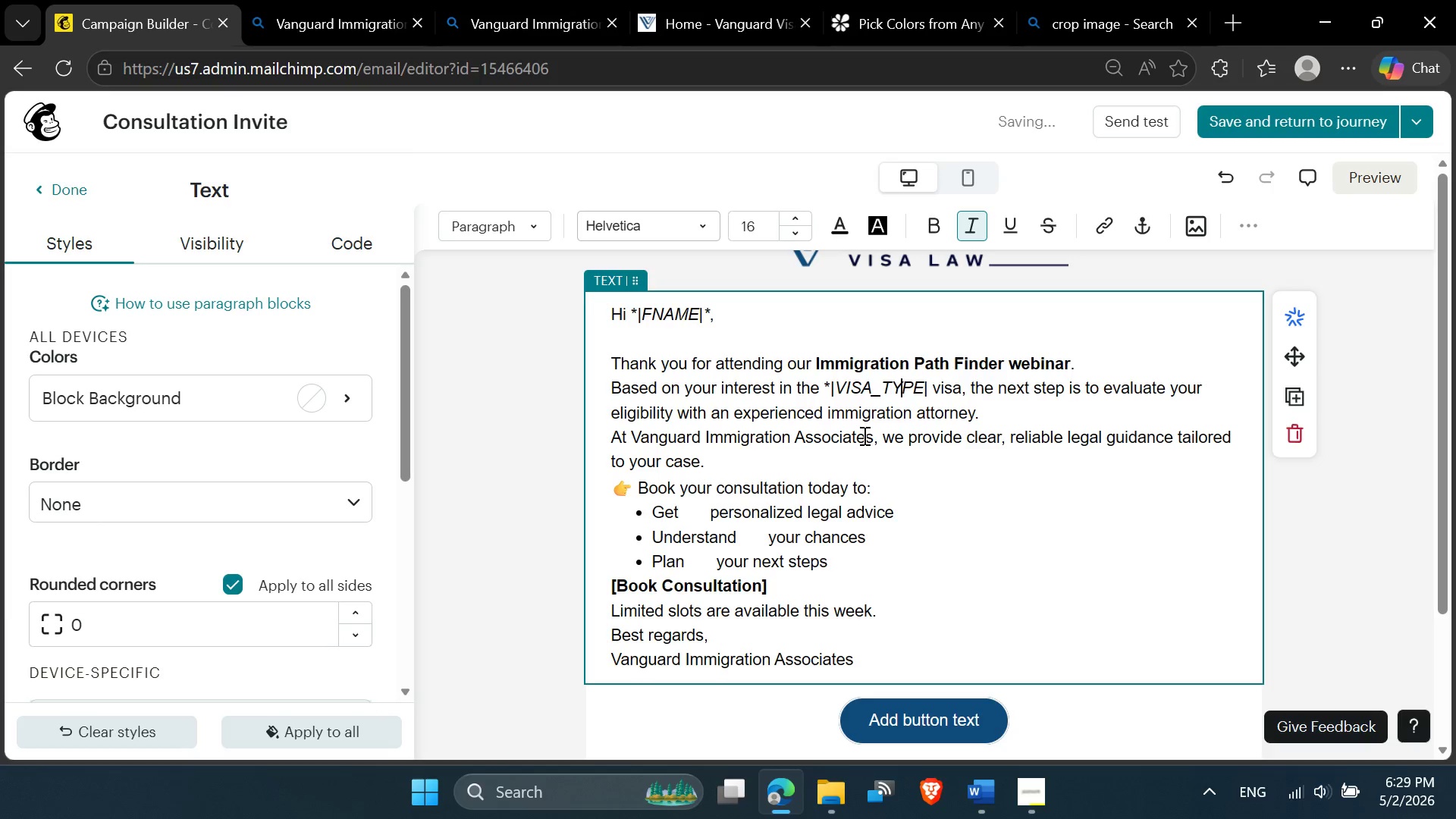 
key(ArrowRight)
 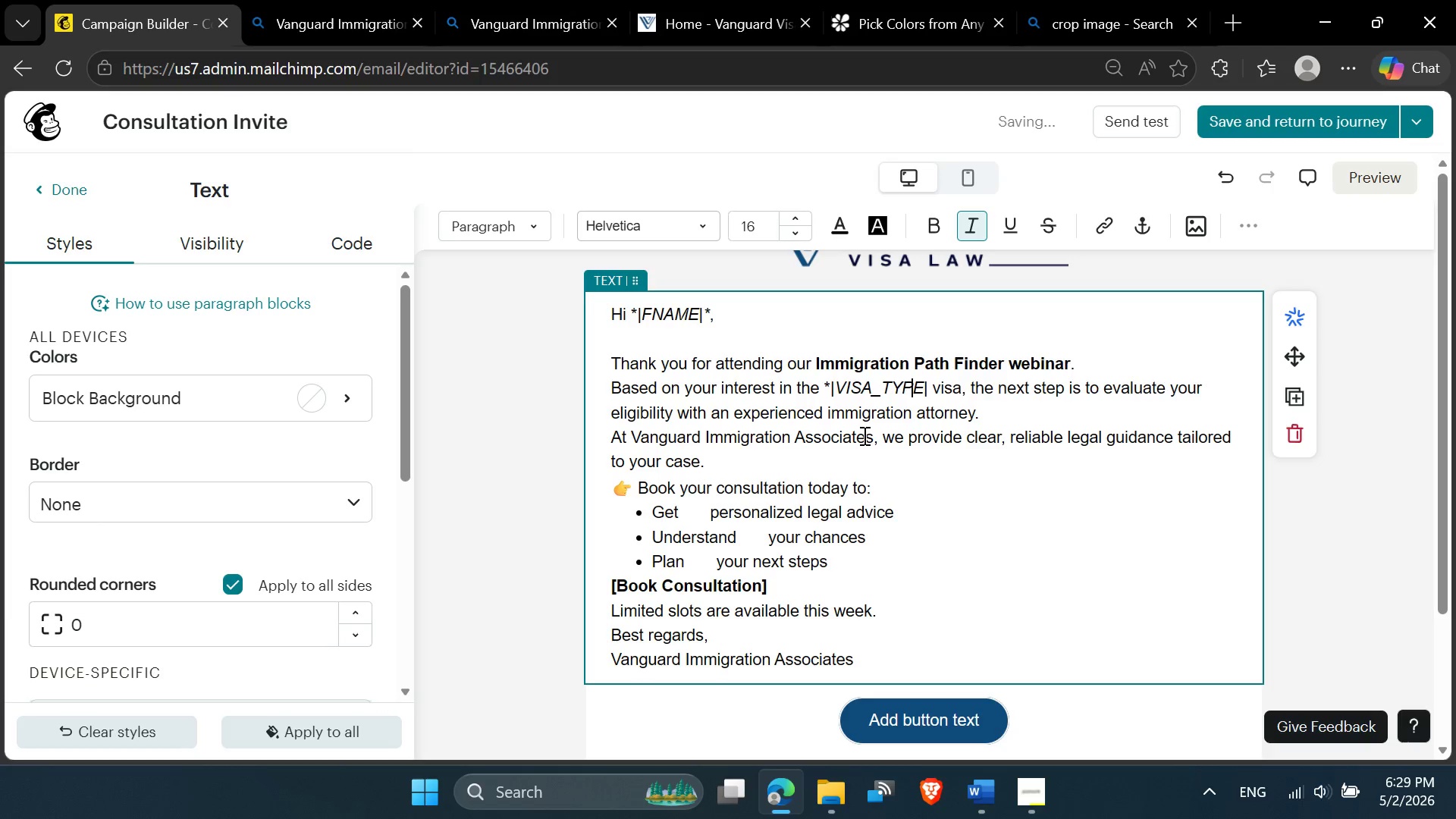 
key(ArrowRight)
 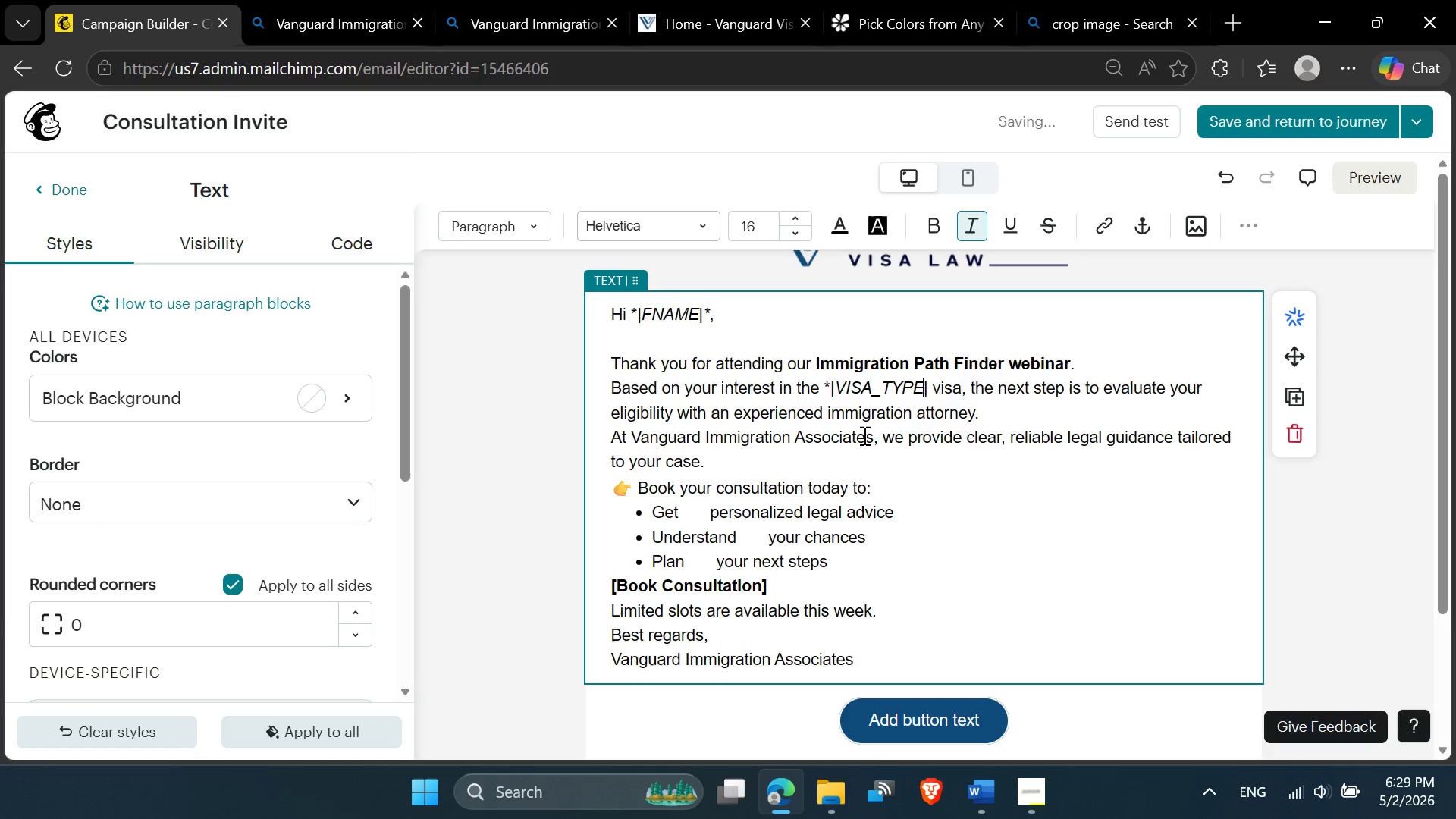 
key(ArrowRight)
 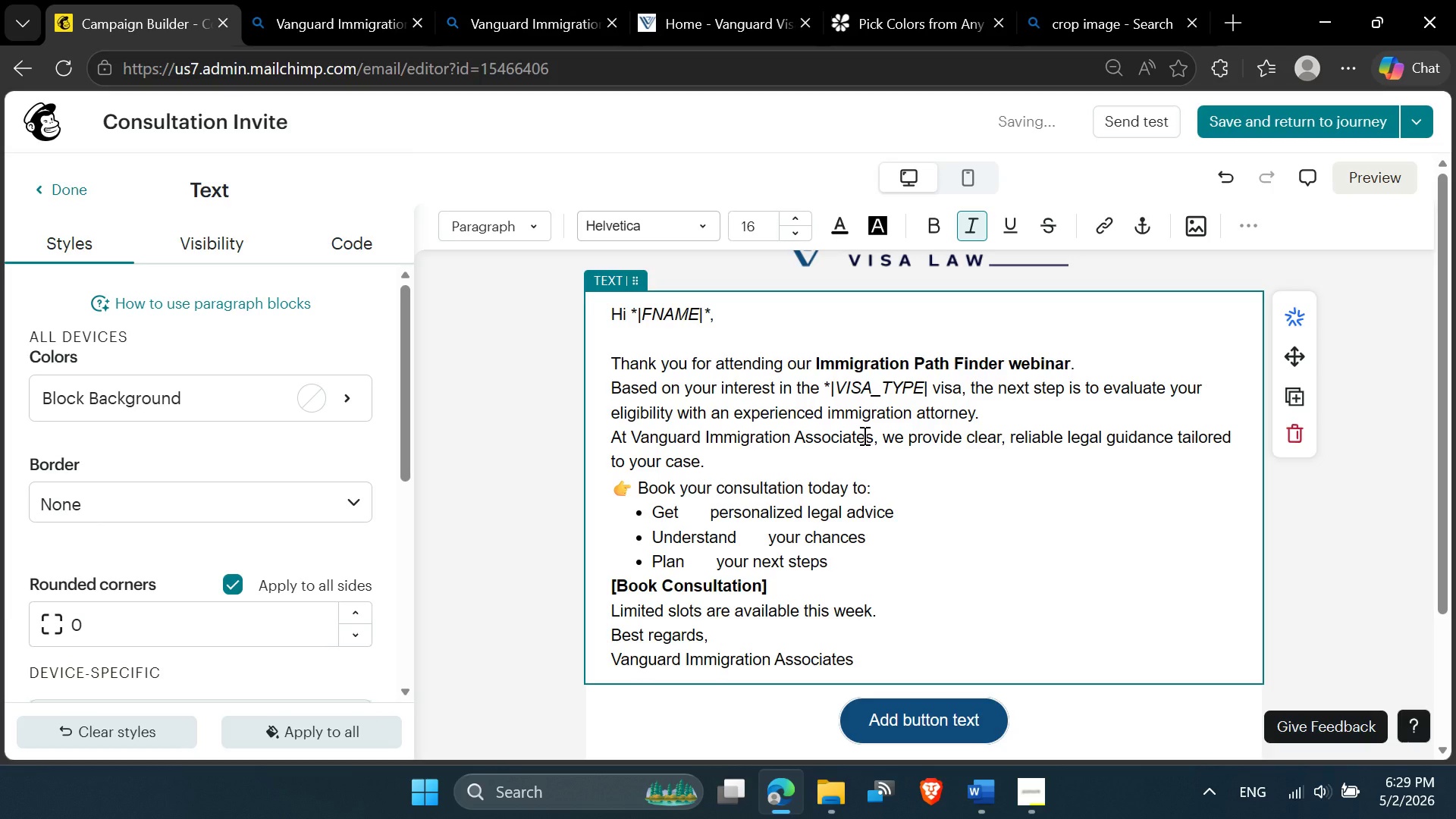 
key(Shift+8)
 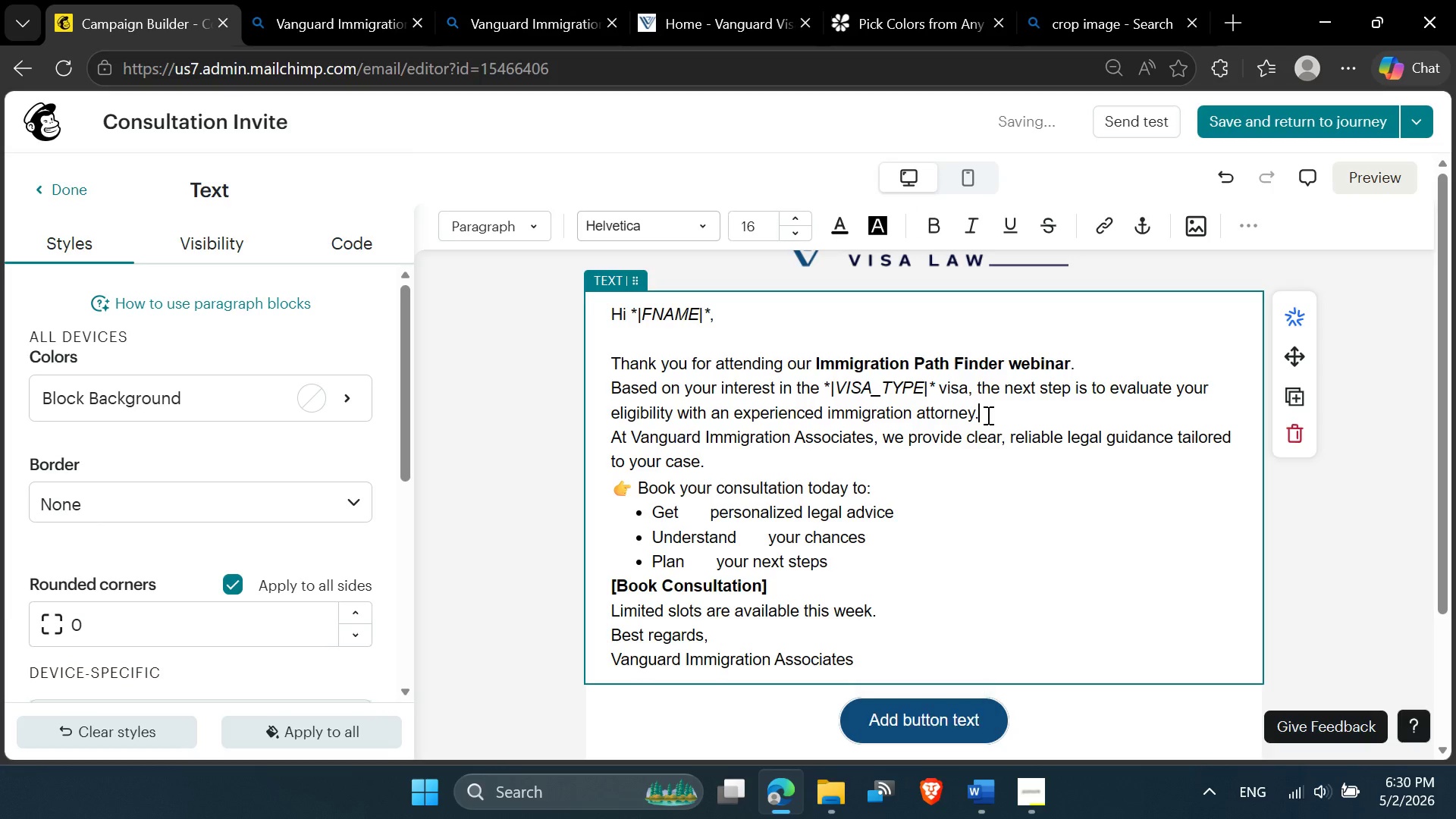 
key(Enter)
 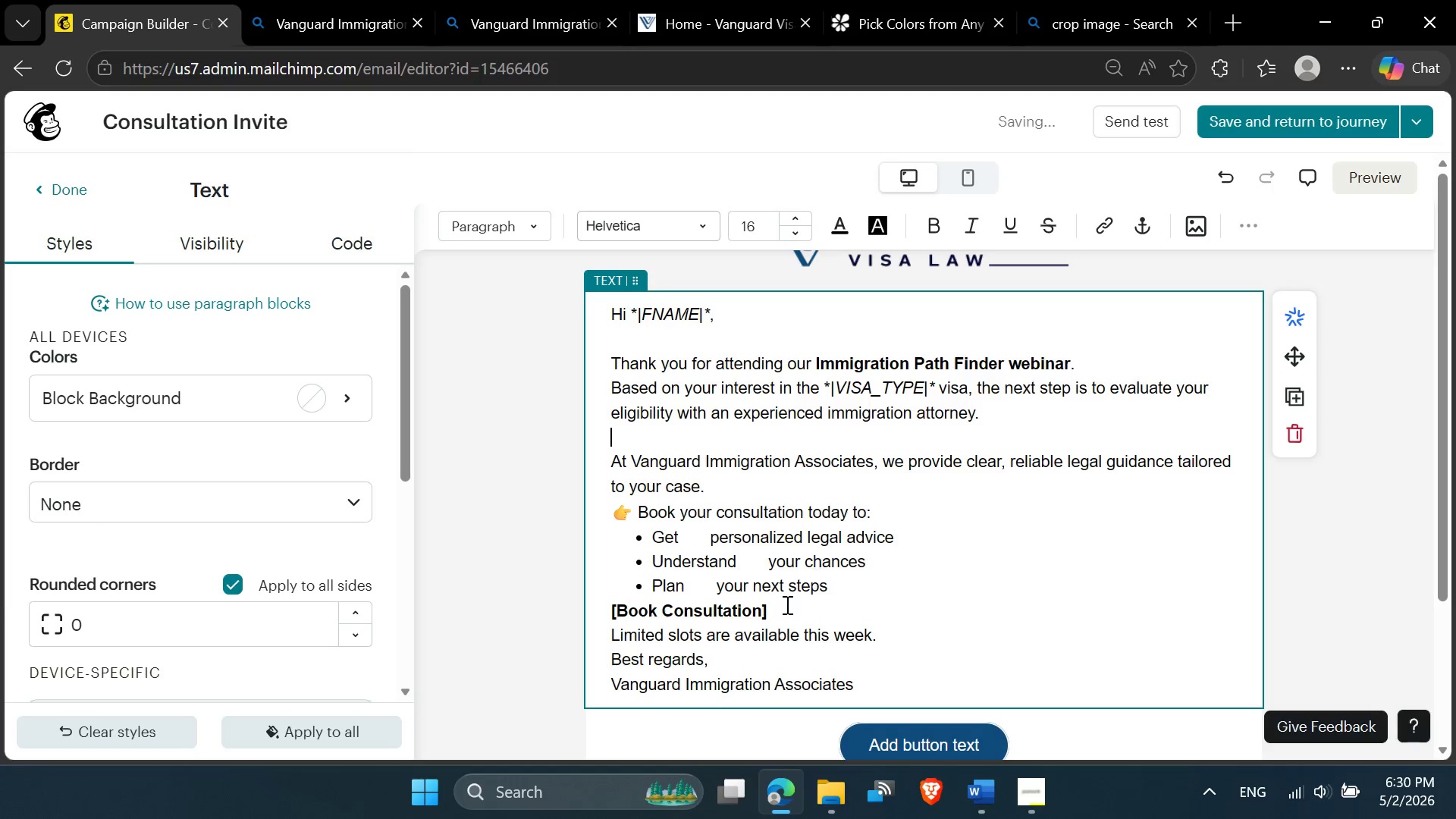 
left_click_drag(start_coordinate=[839, 582], to_coordinate=[641, 526])
 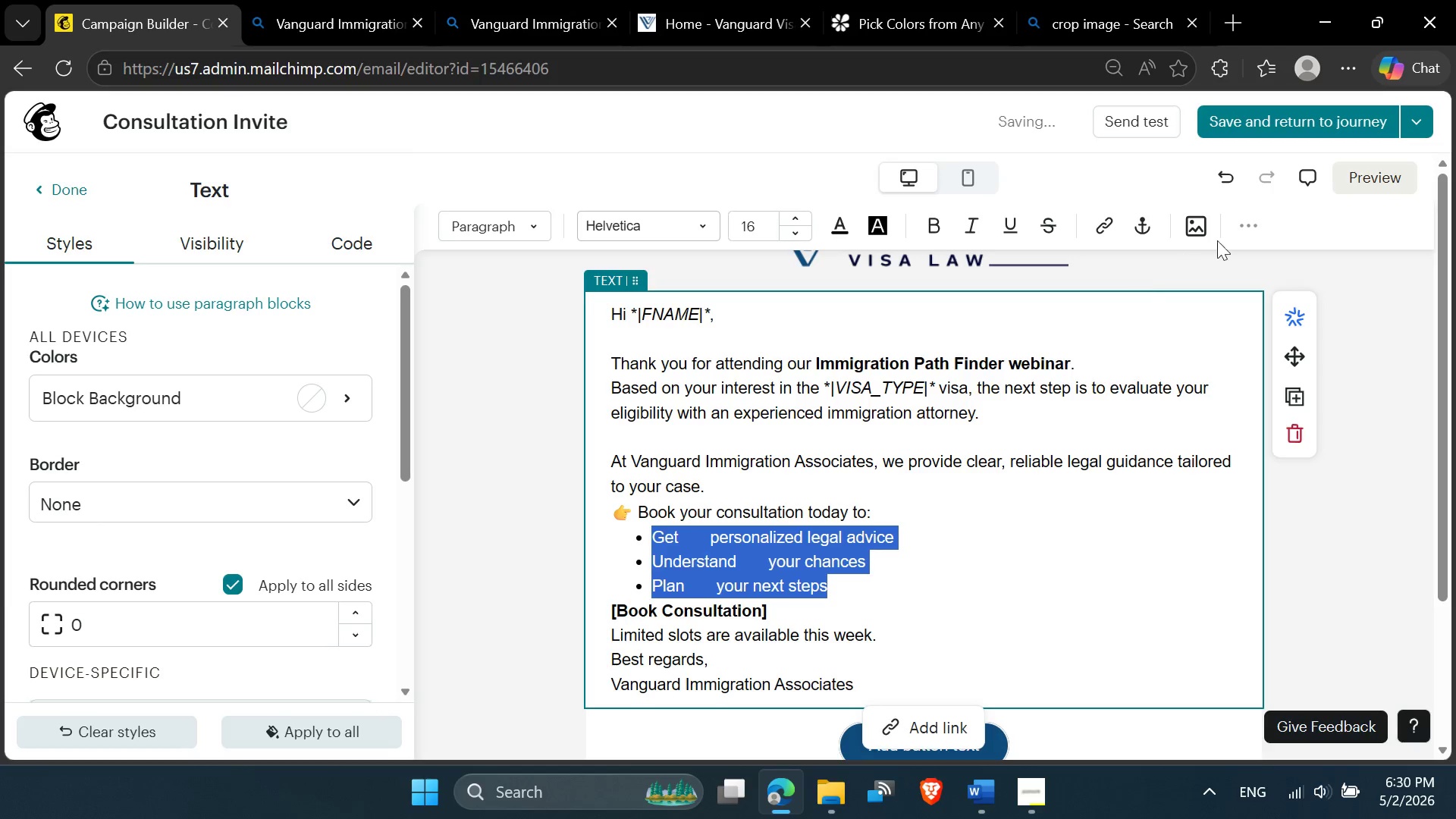 
left_click([1244, 227])
 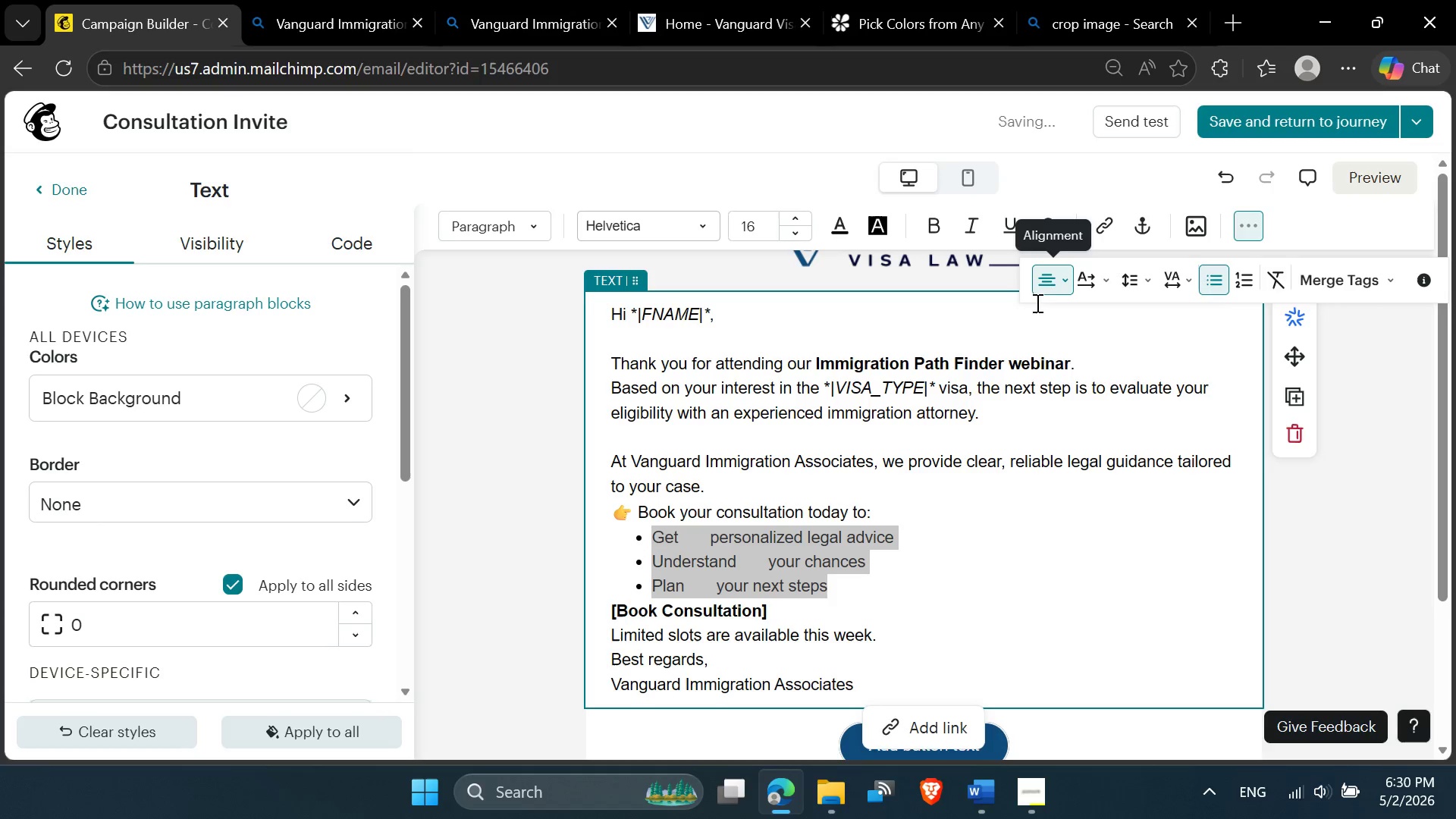 
left_click([1053, 296])
 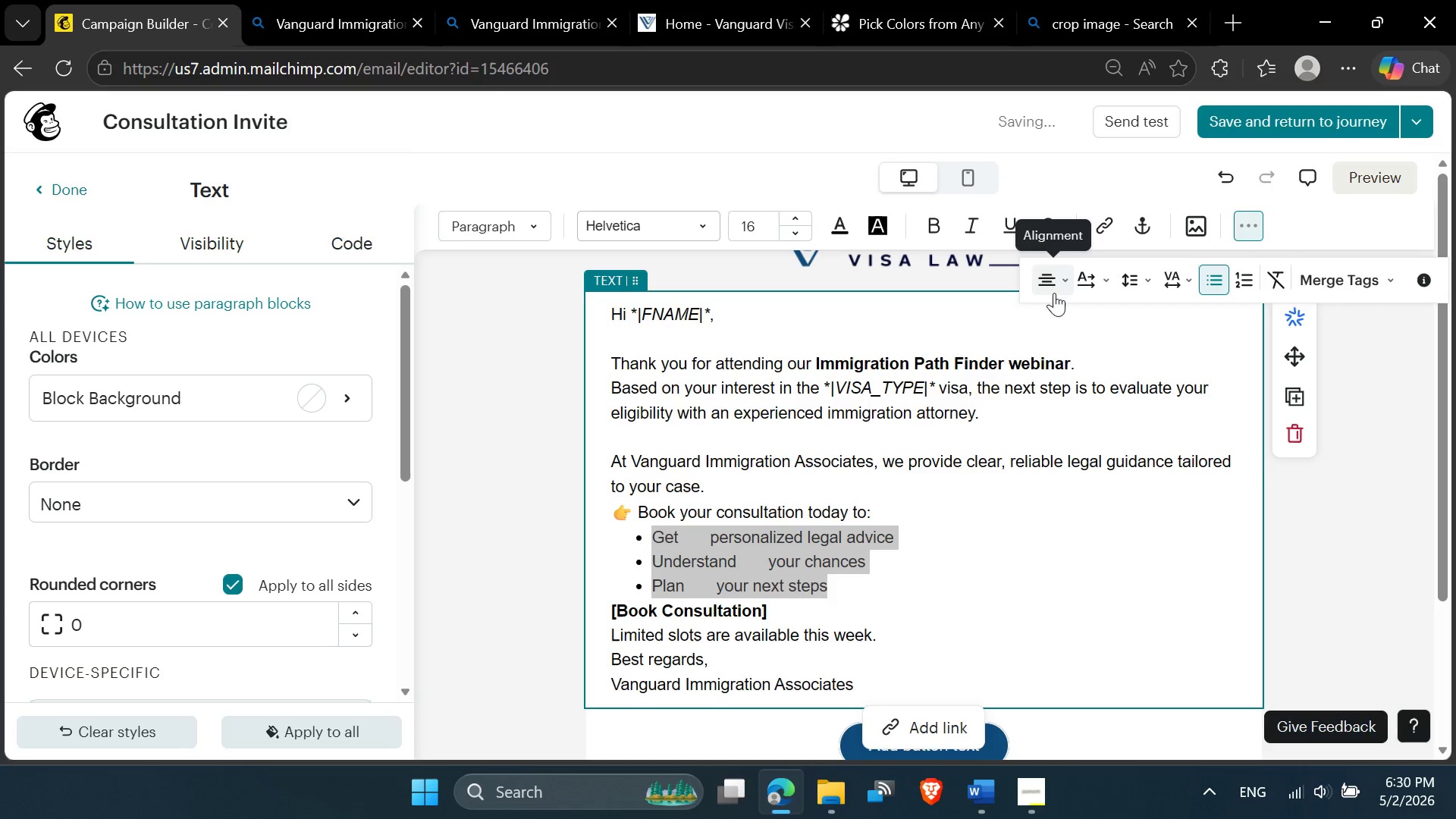 
left_click([1054, 293])
 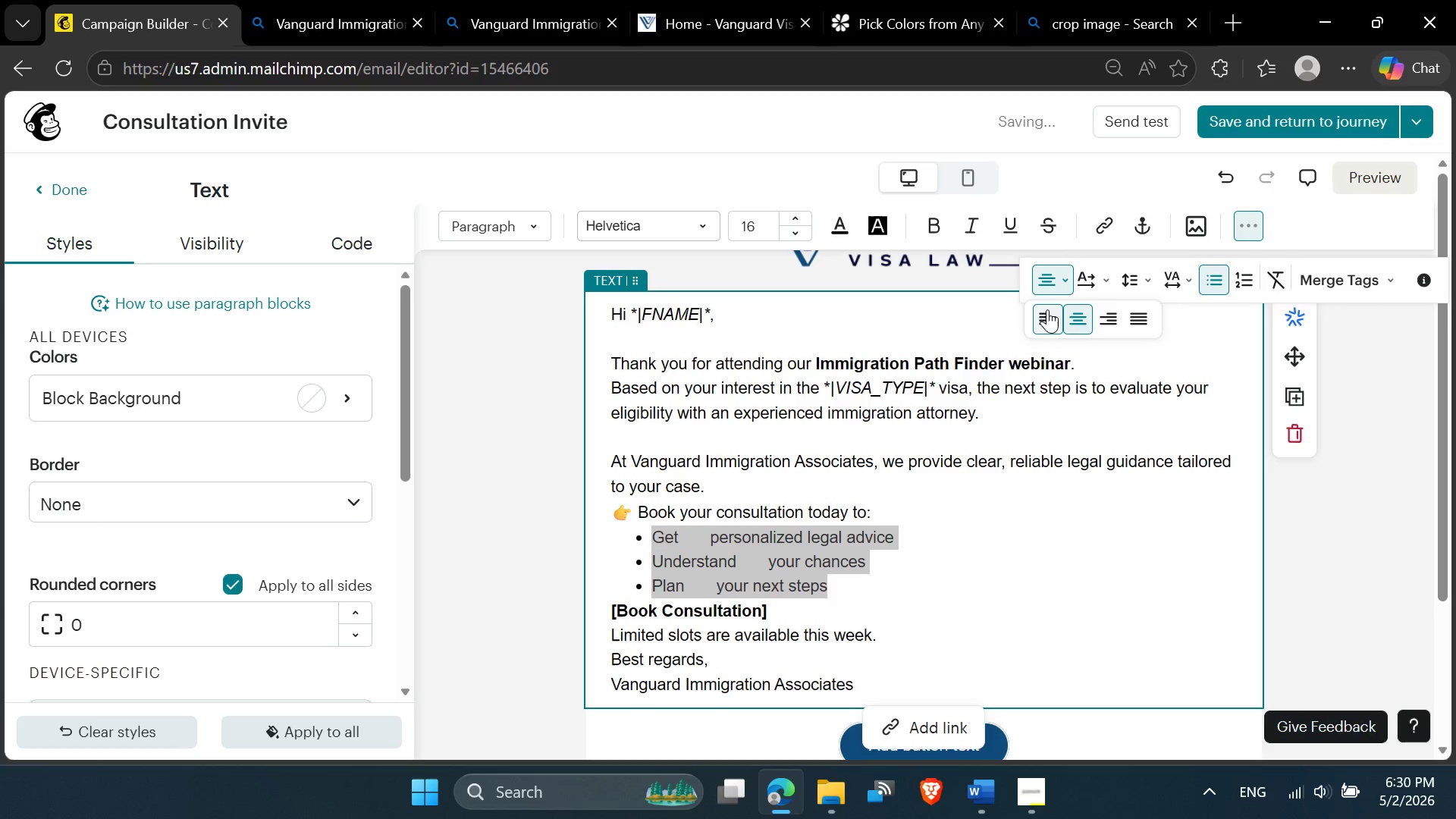 
left_click([1044, 315])
 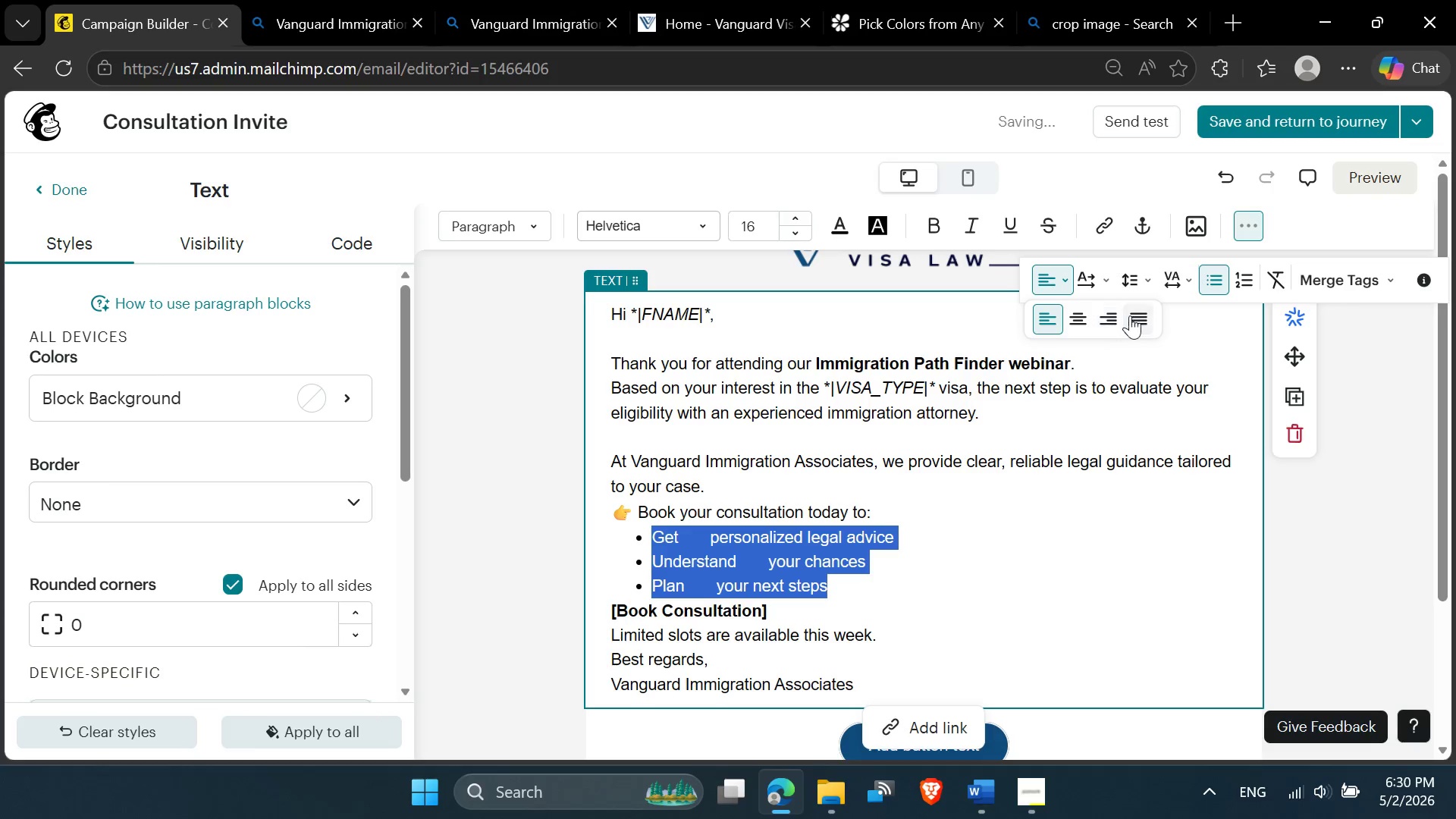 
left_click([1050, 315])
 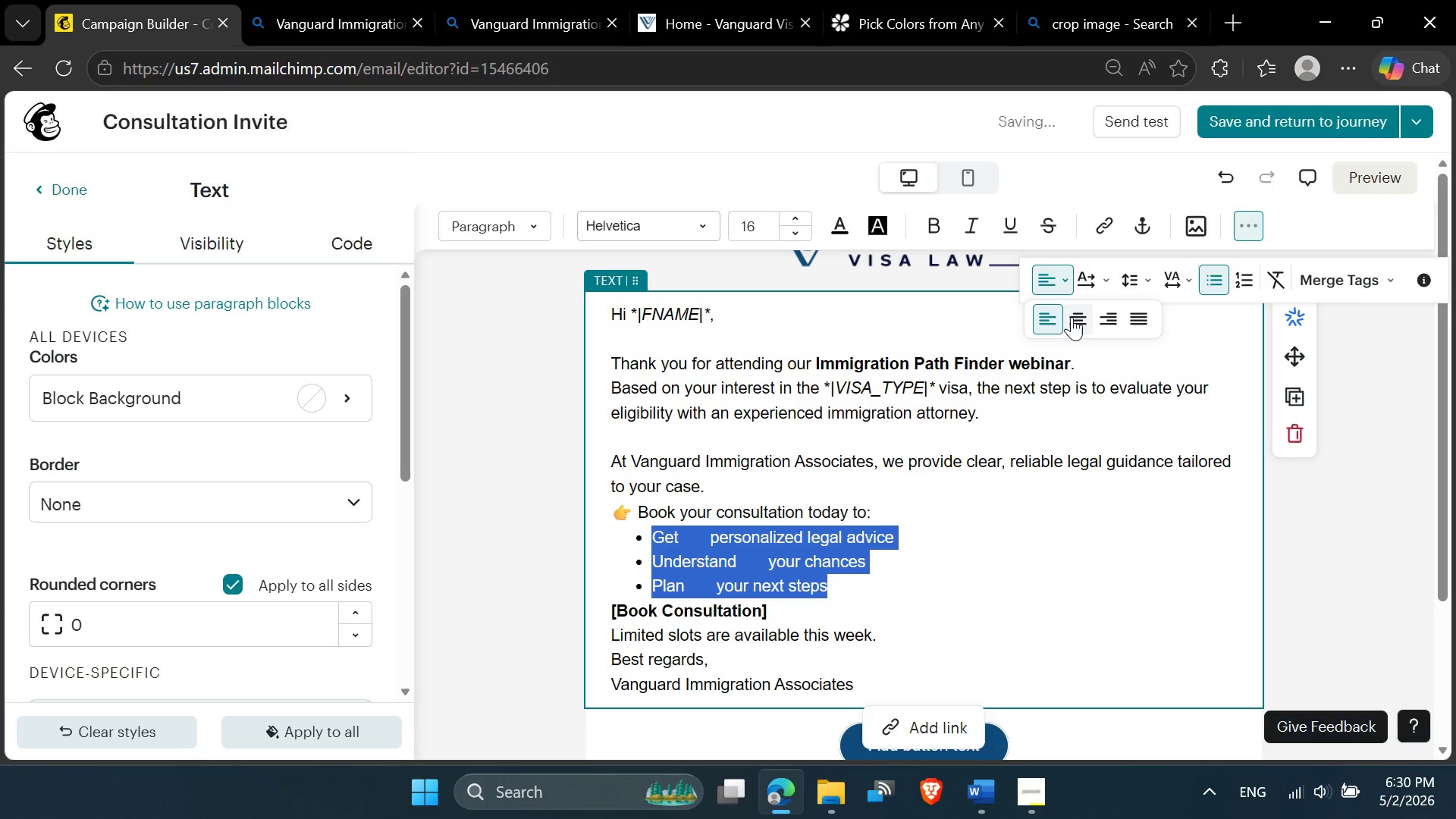 
left_click([1073, 315])
 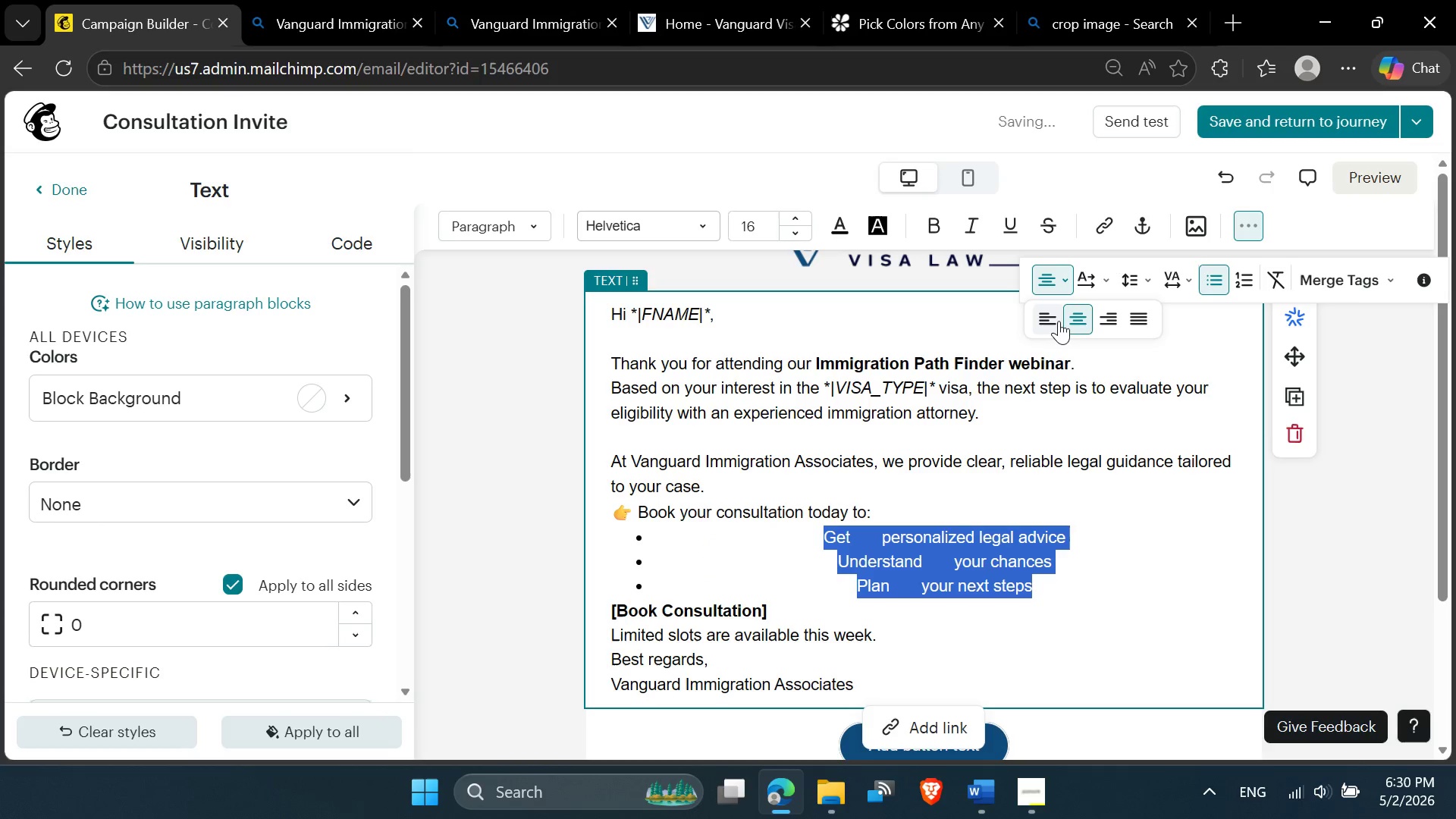 
left_click([1052, 322])
 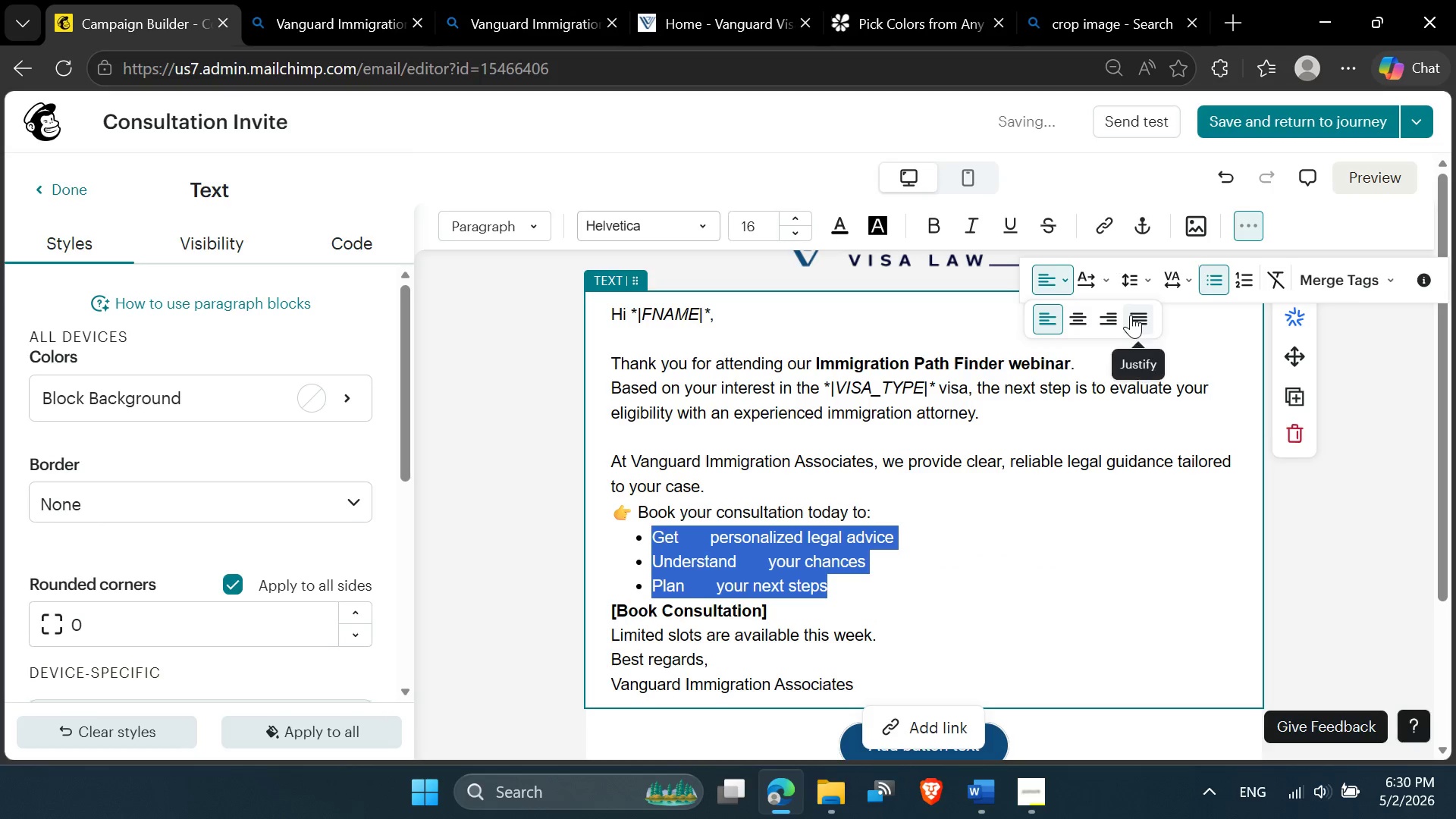 
left_click([1131, 317])
 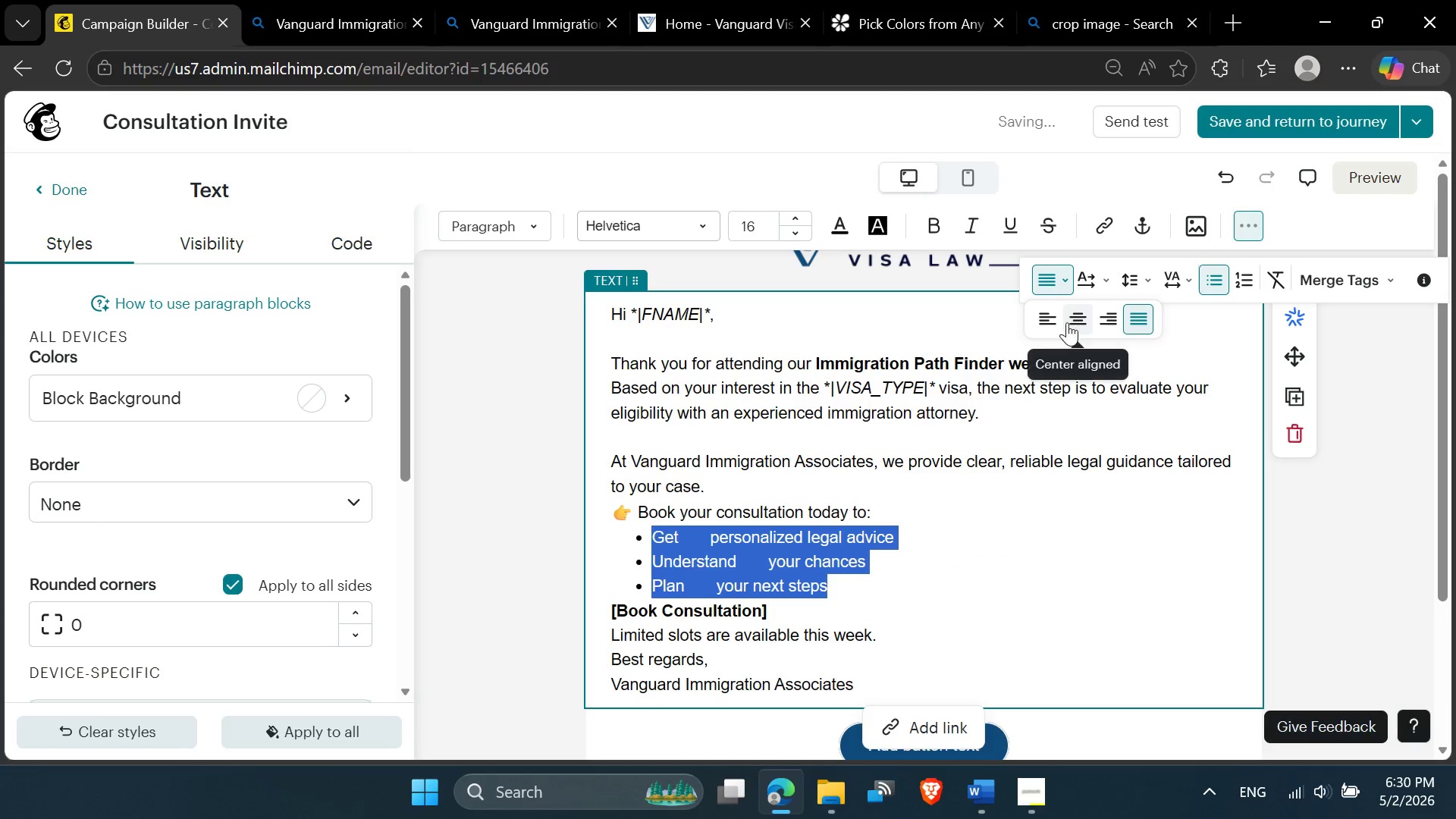 
left_click([1046, 317])
 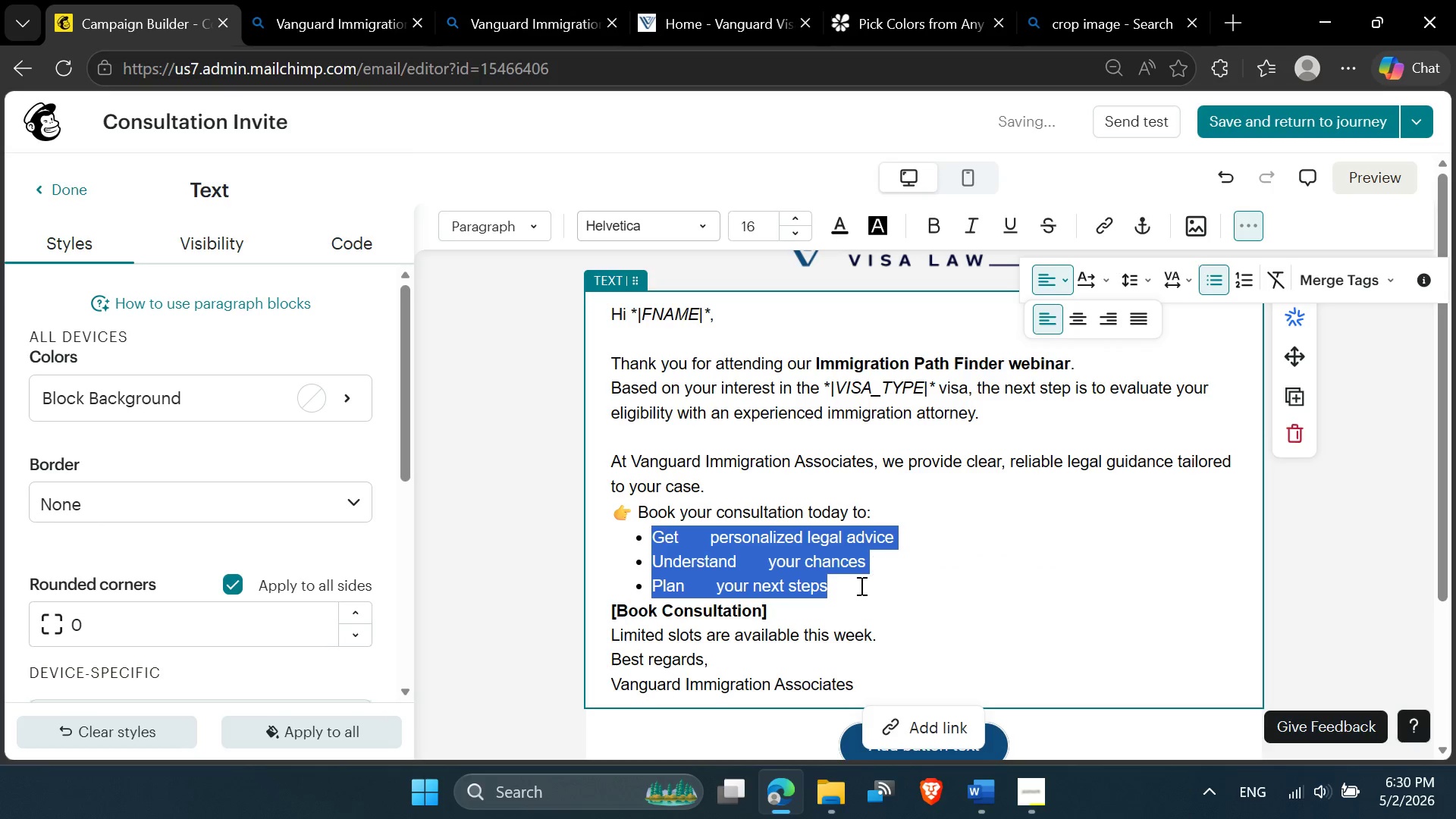 
left_click([841, 576])
 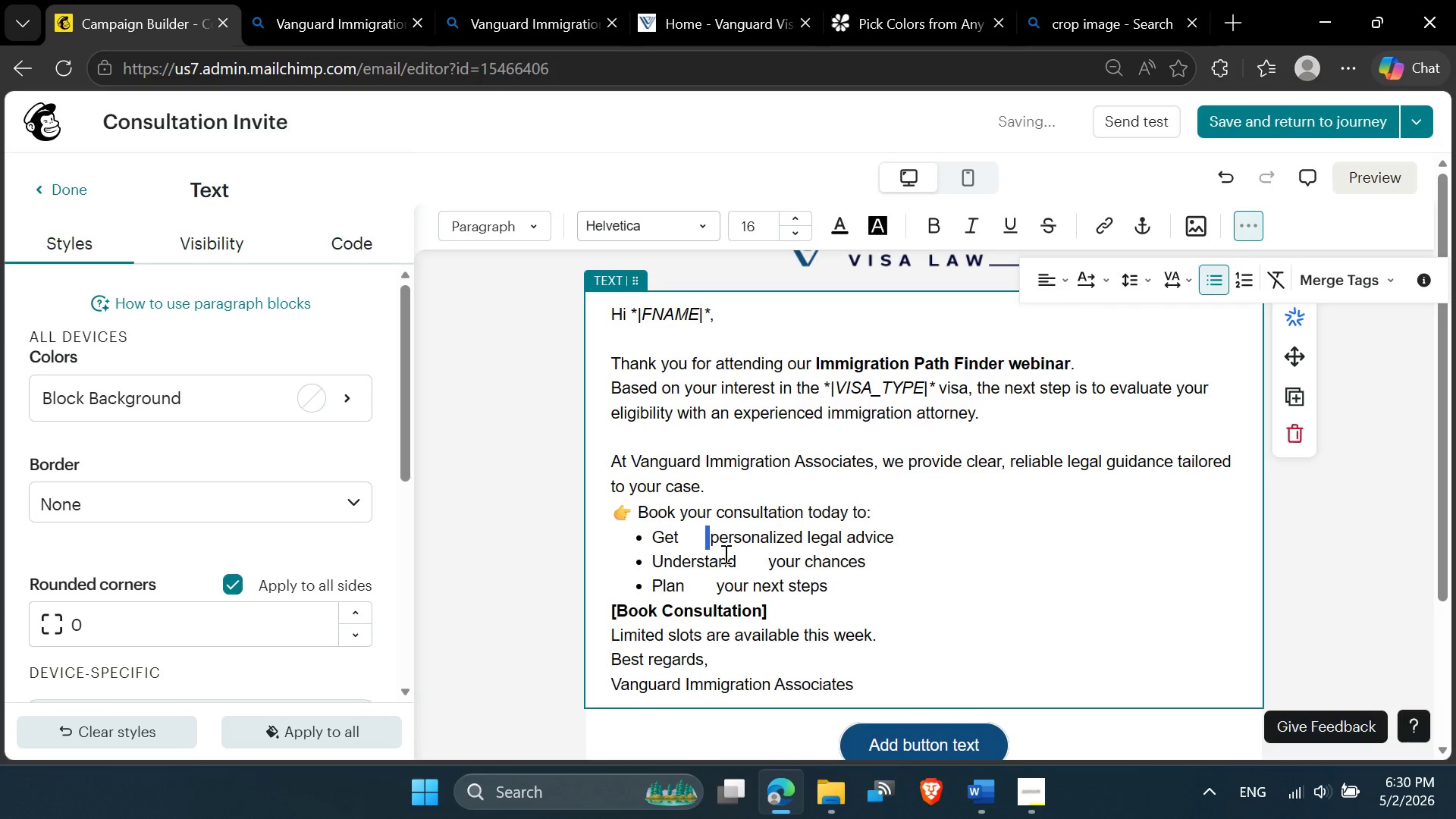 
key(Backspace)
 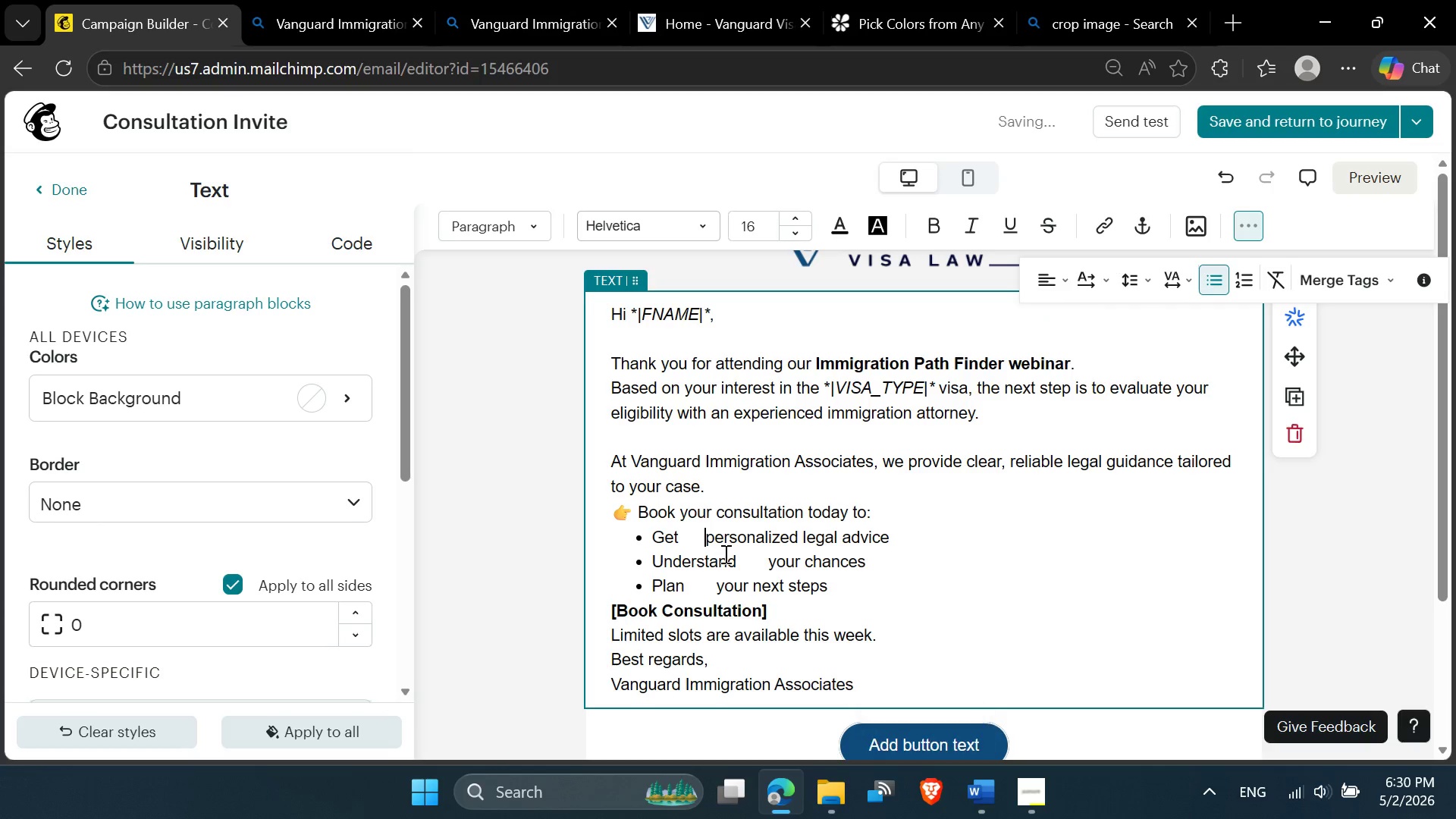 
key(Backspace)
 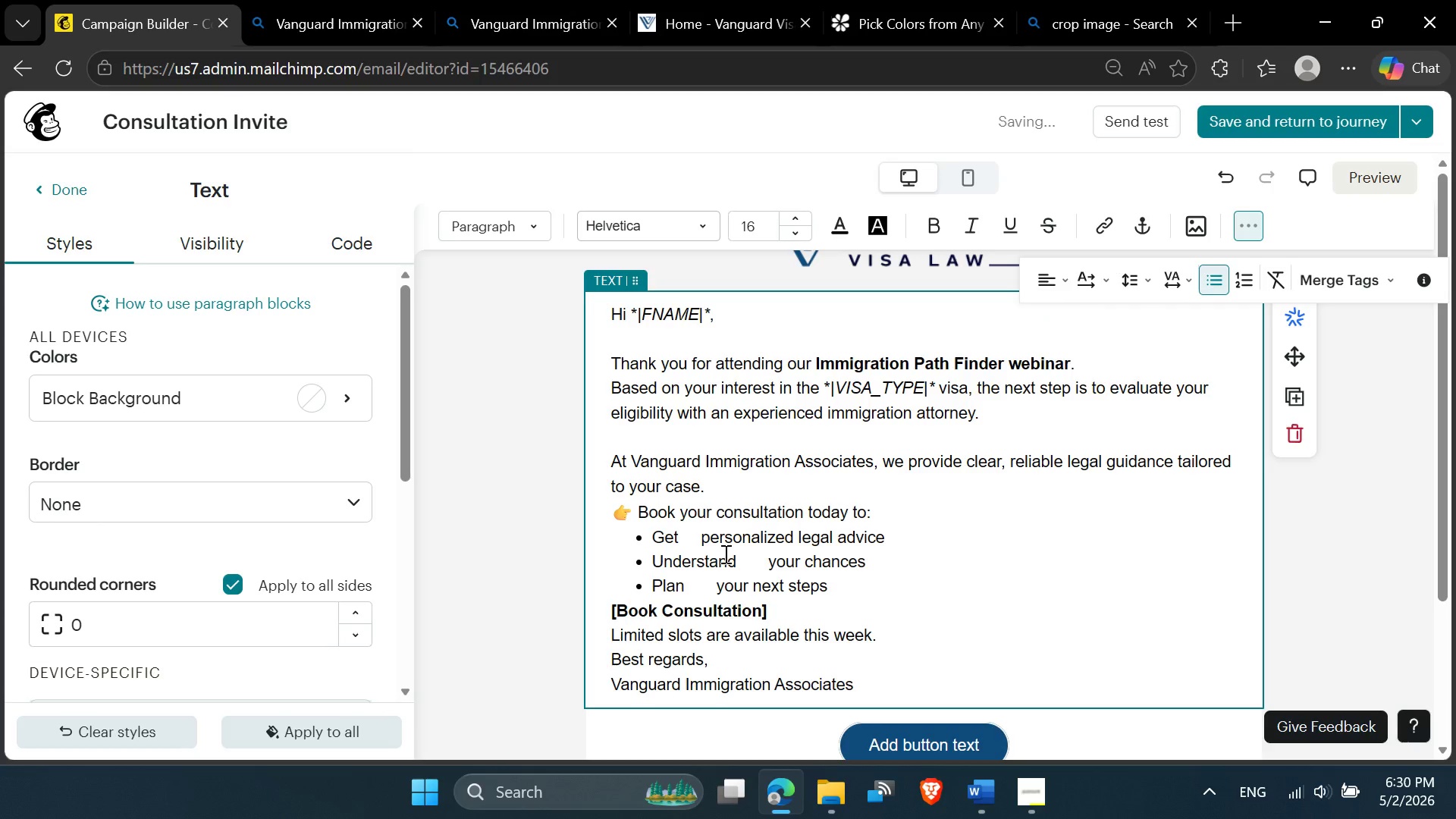 
key(Backspace)
 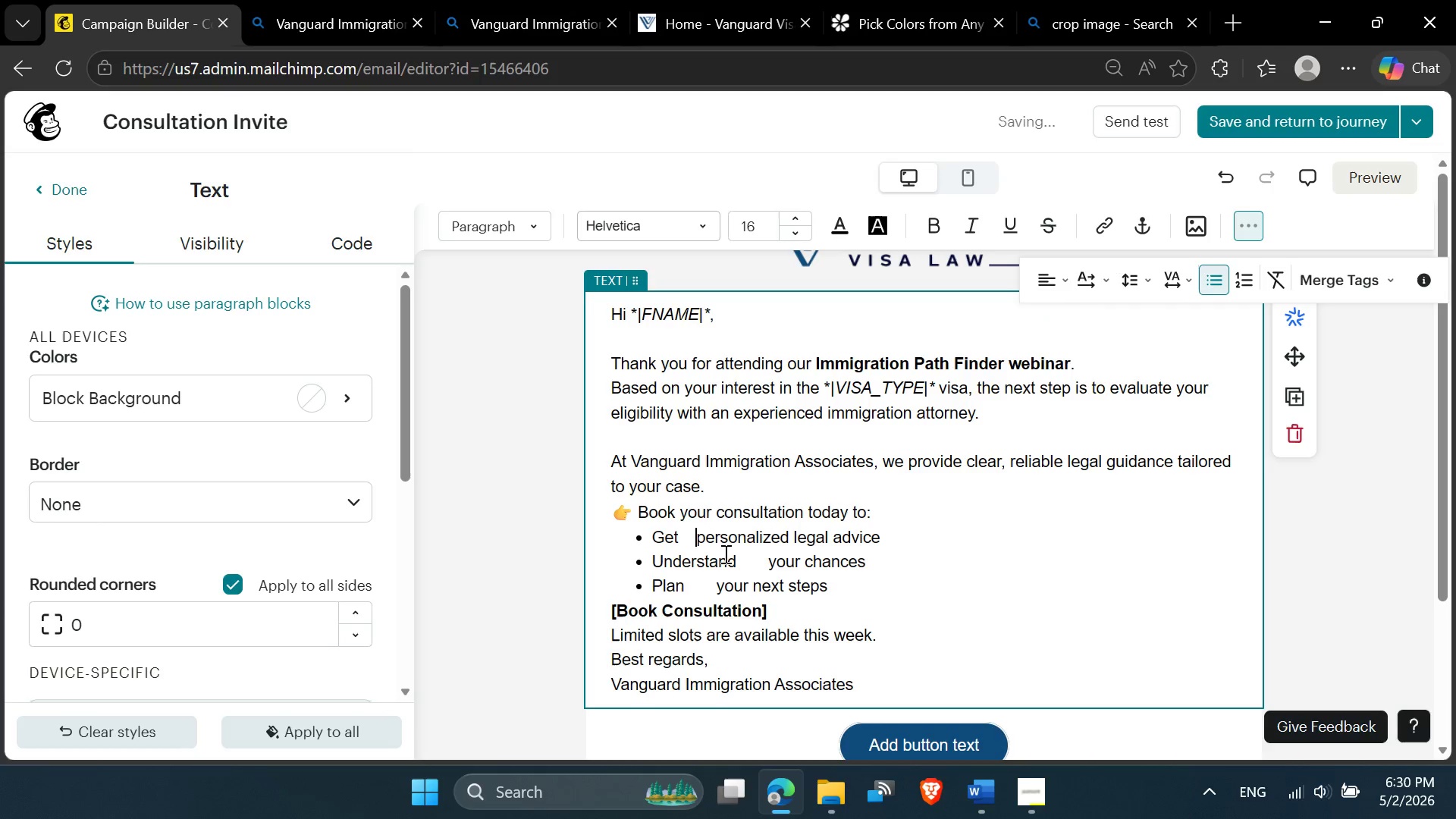 
key(Backspace)
 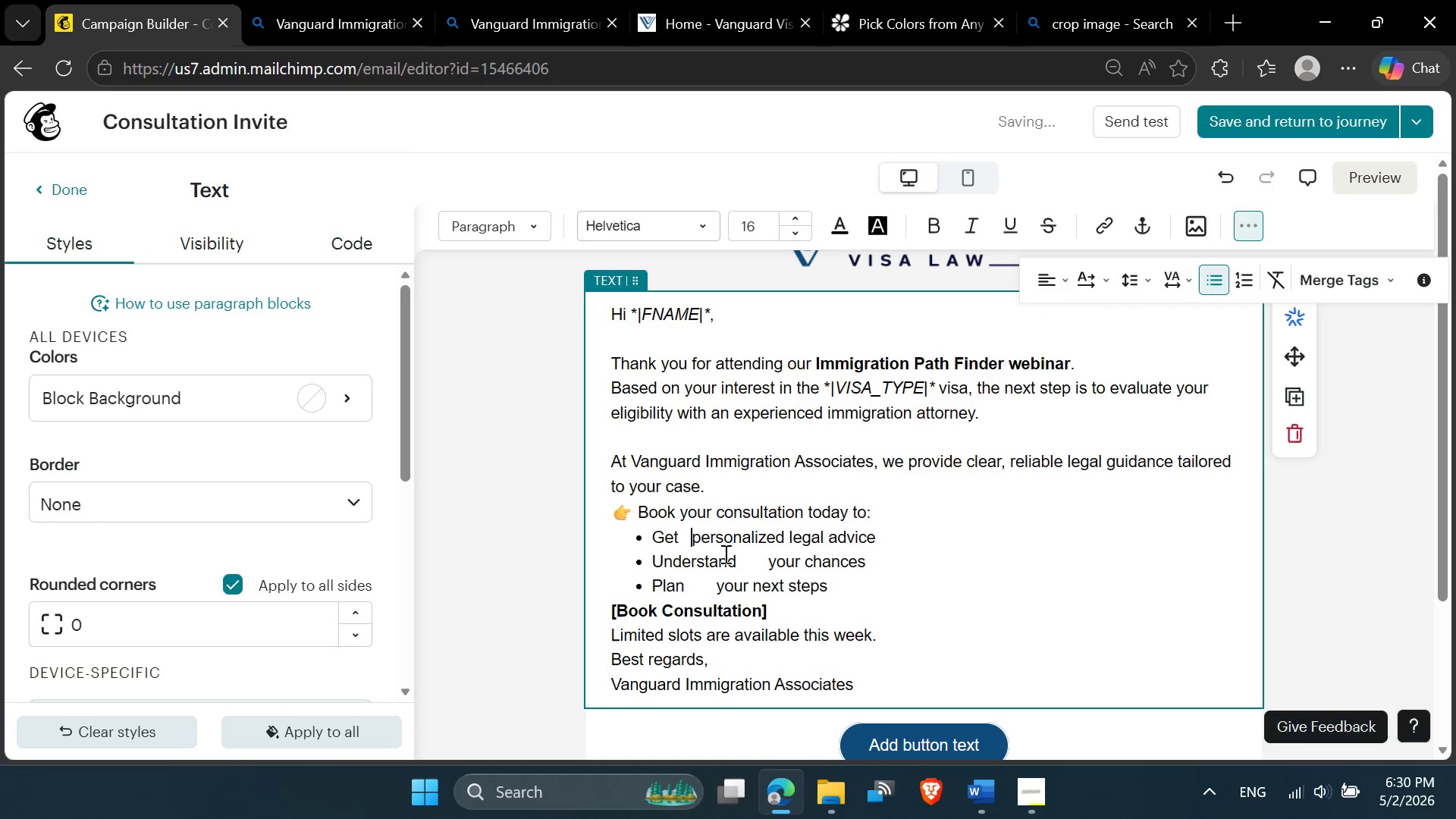 
key(Backspace)
 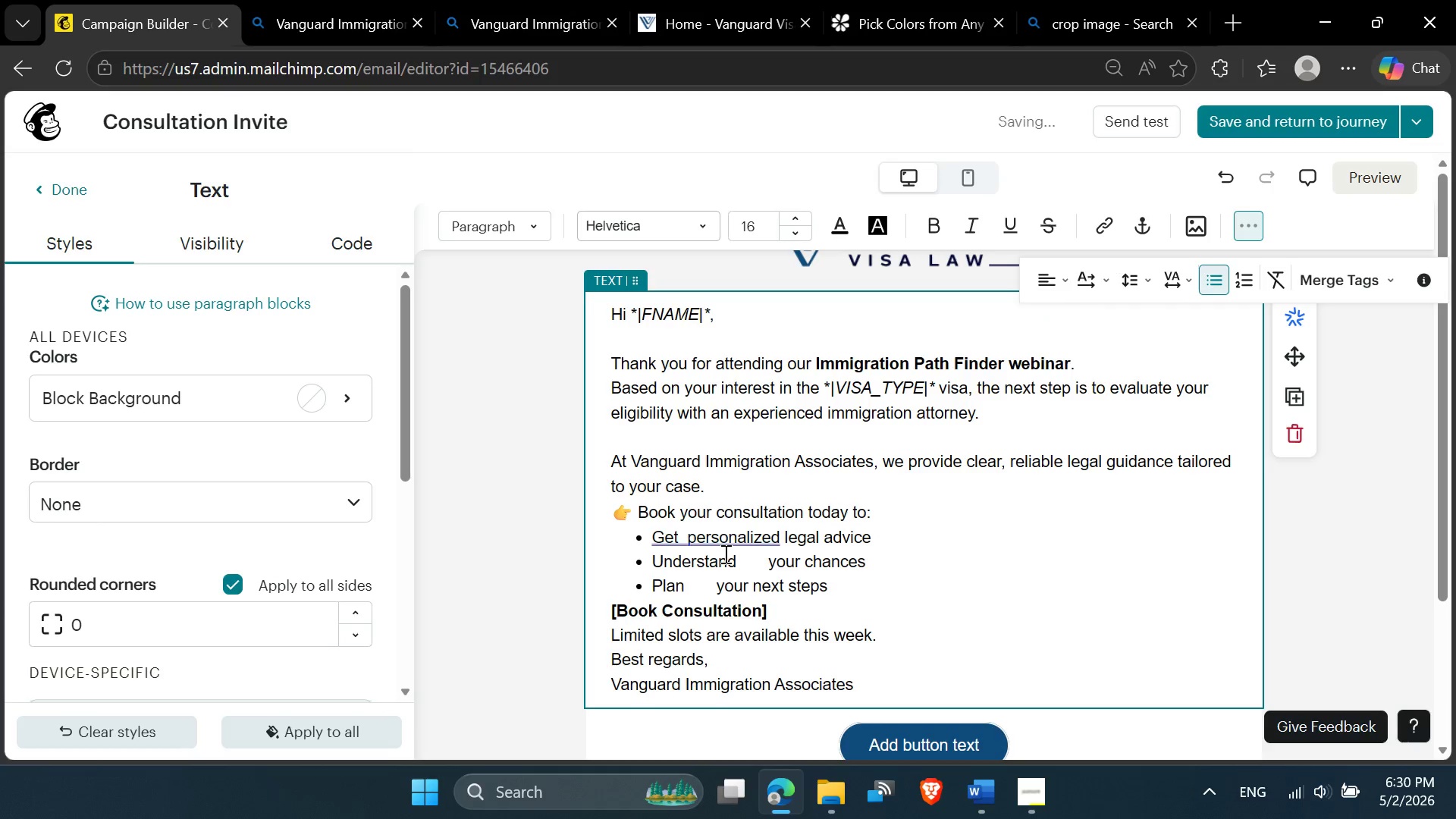 
key(Backspace)
 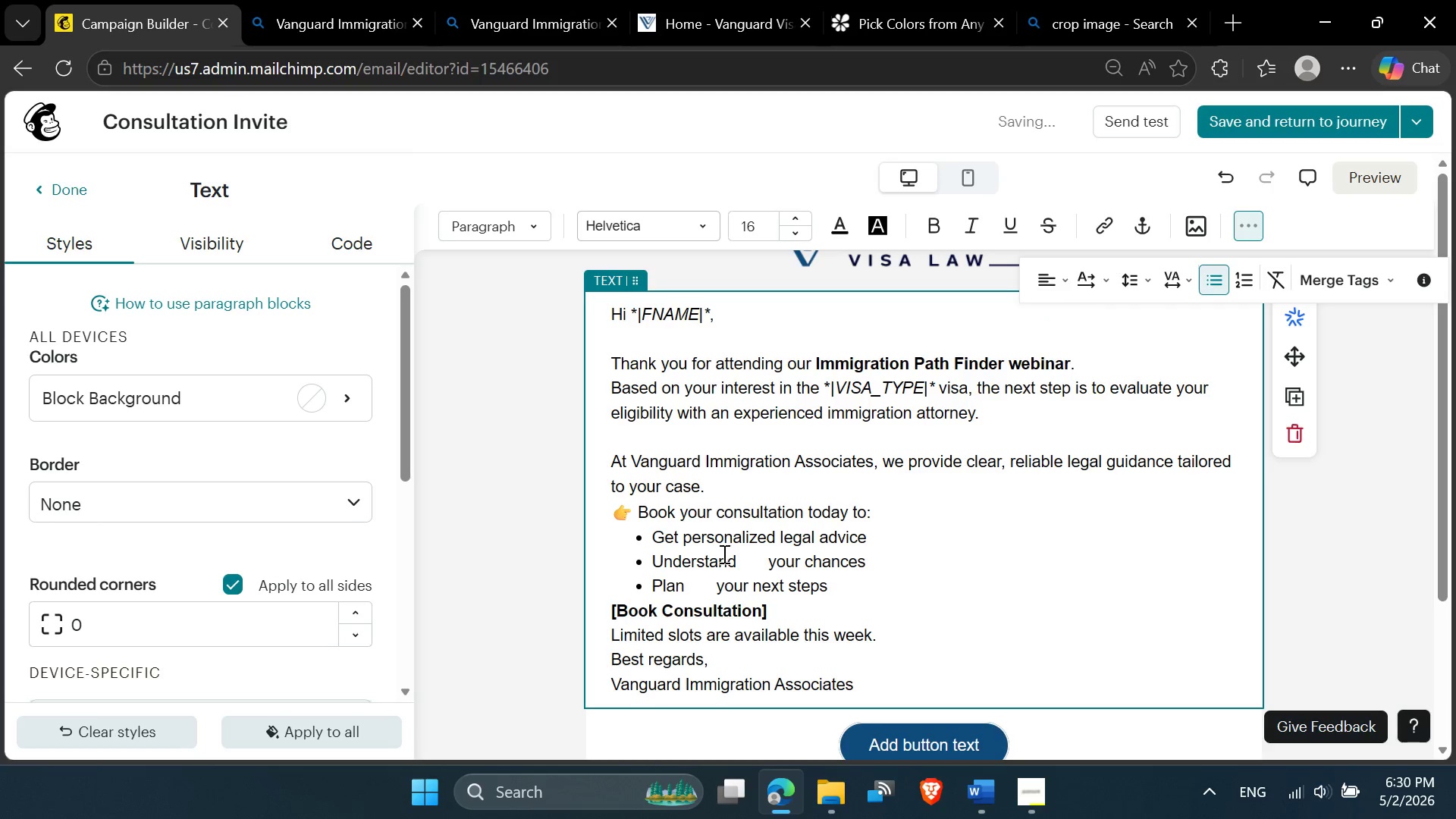 
left_click([689, 581])
 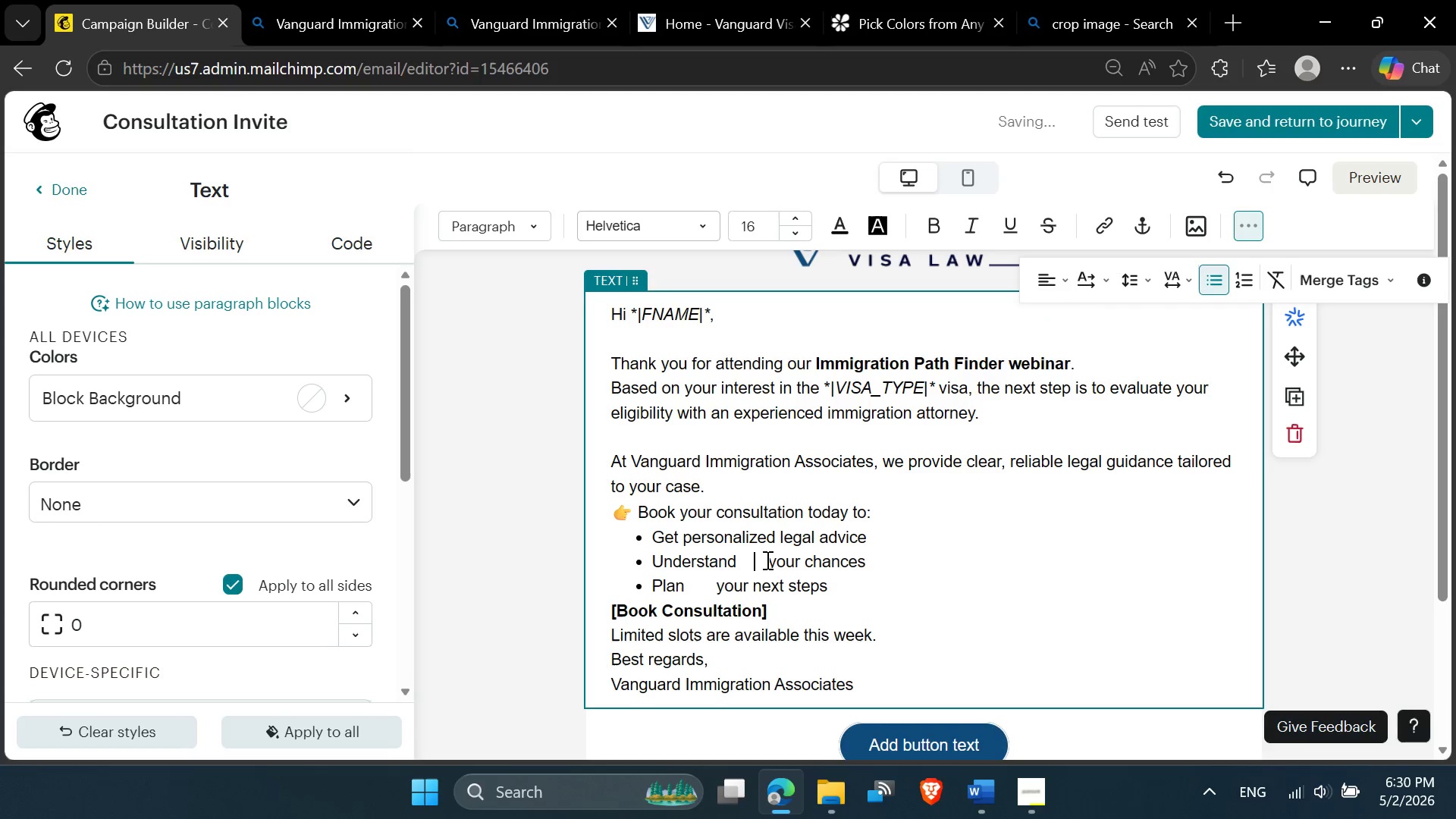 
left_click_drag(start_coordinate=[767, 560], to_coordinate=[733, 558])
 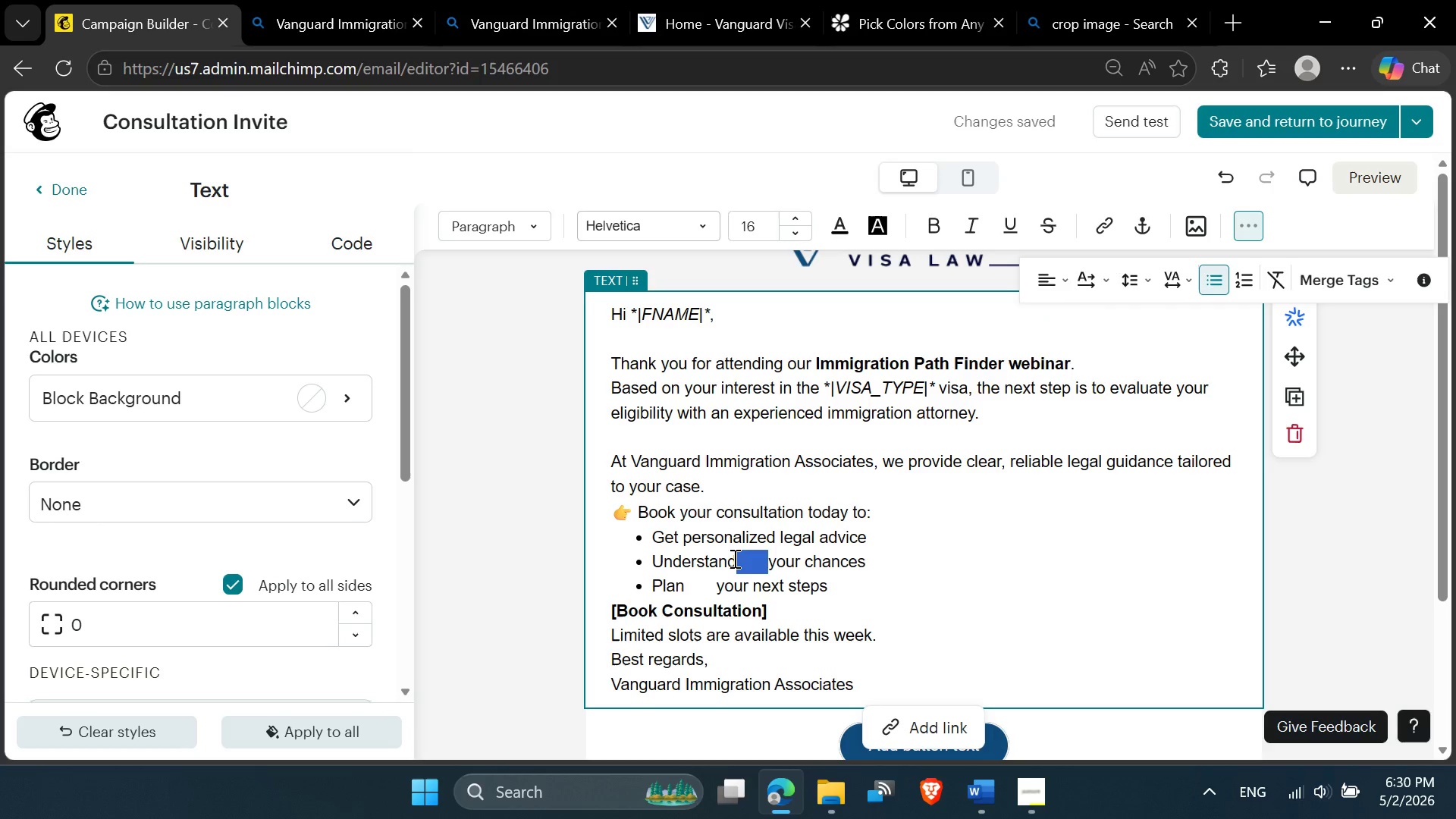 
key(Backspace)
 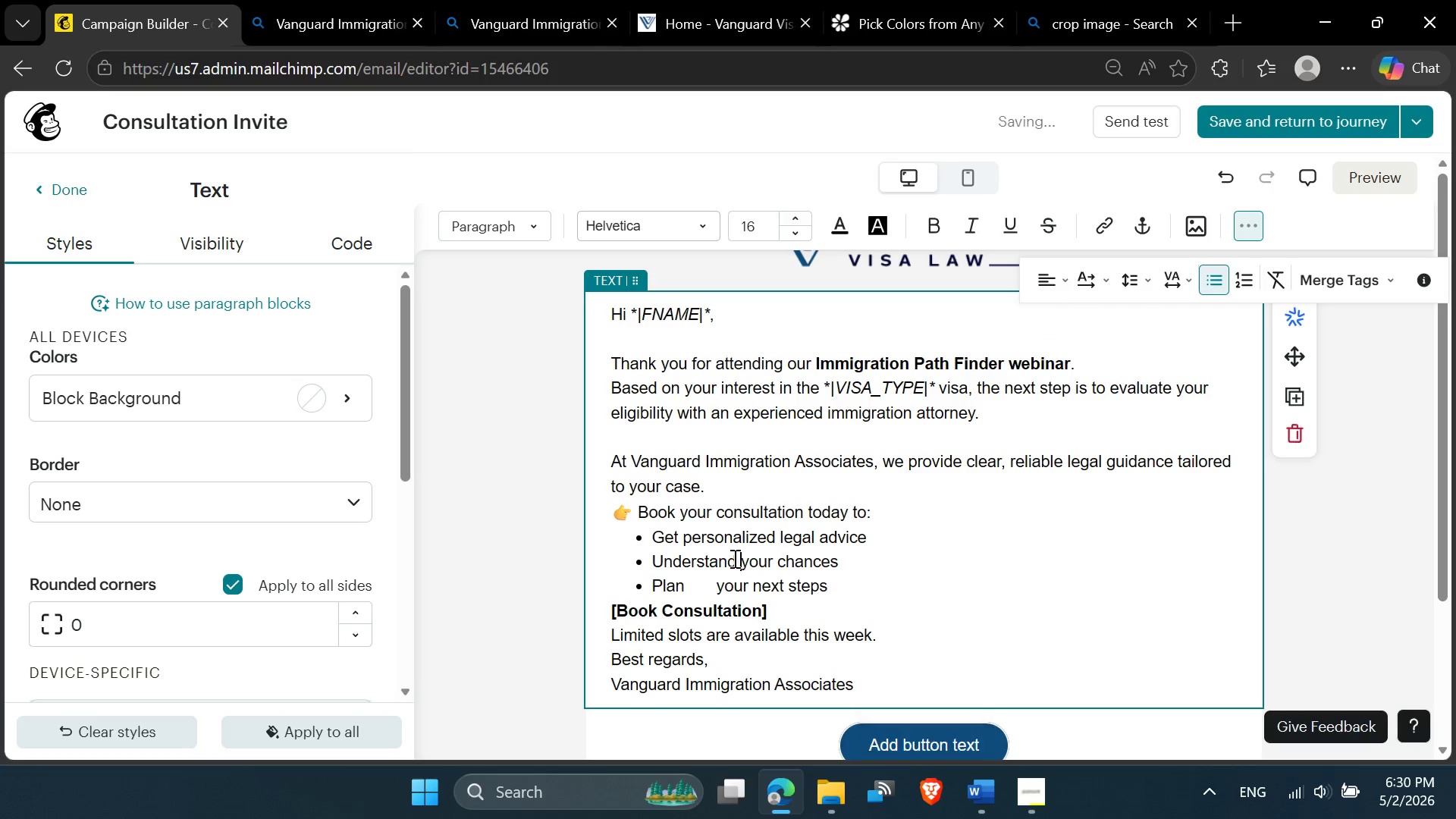 
key(Space)
 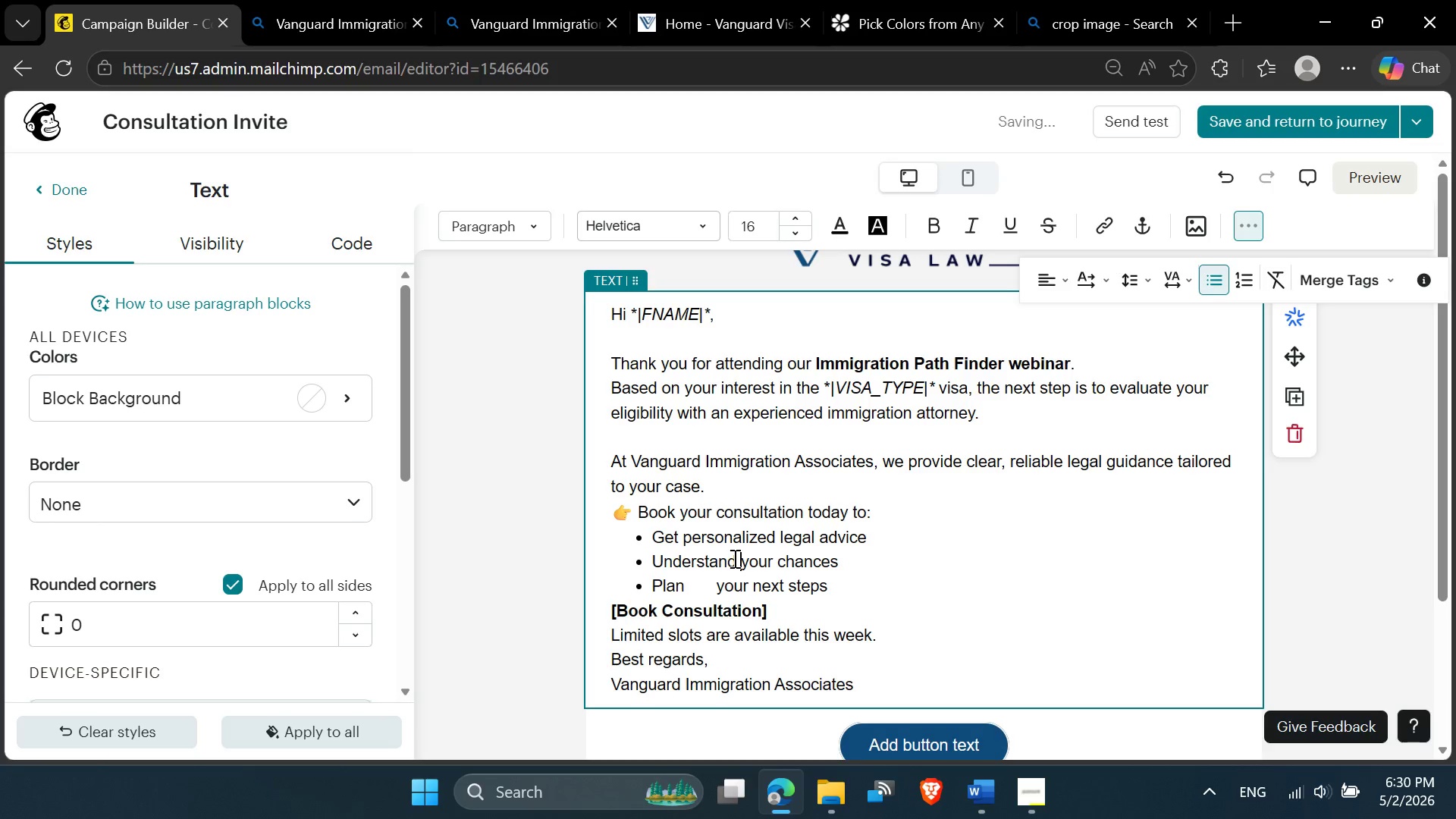 
left_click([721, 593])
 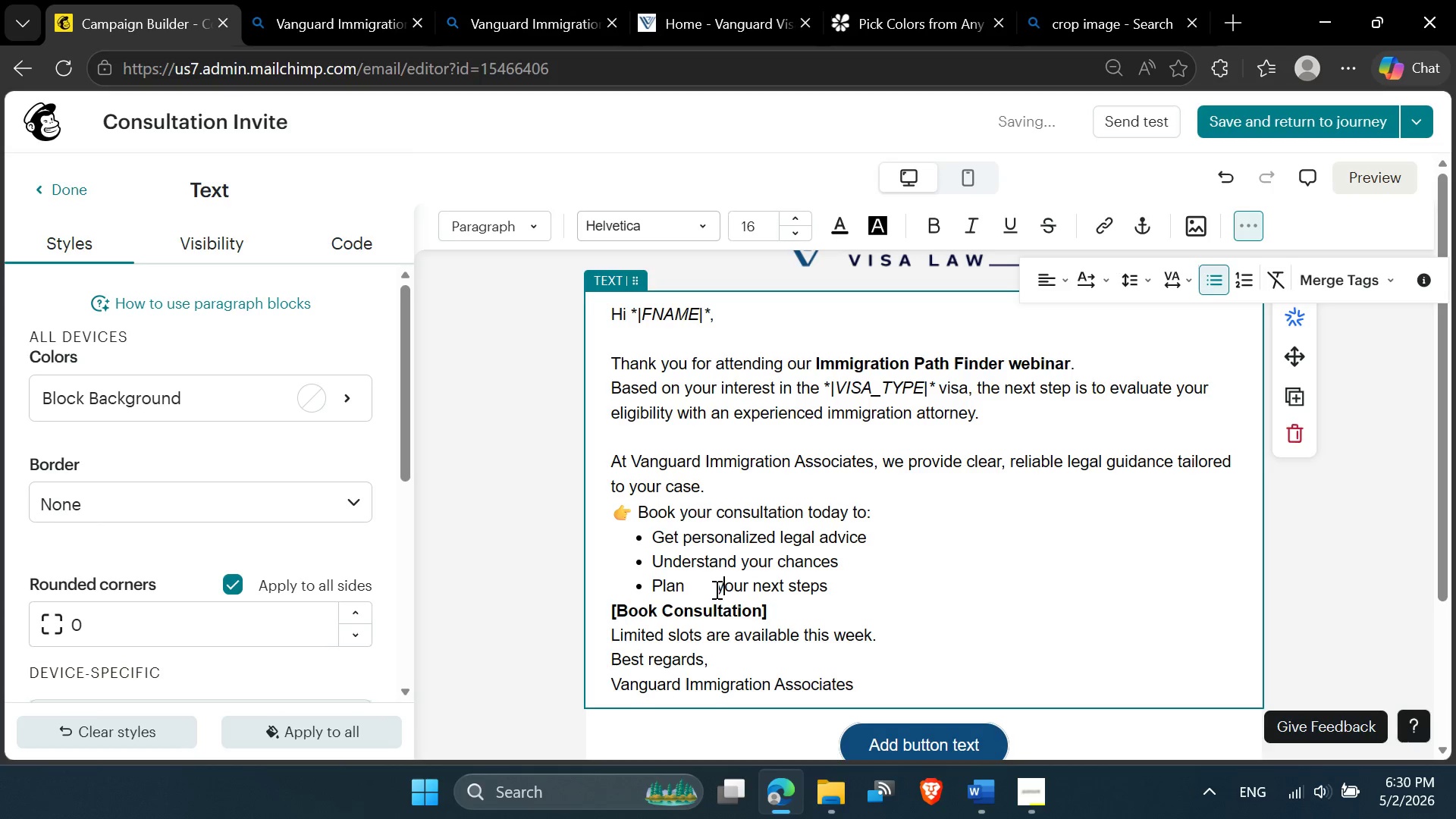 
left_click_drag(start_coordinate=[715, 589], to_coordinate=[686, 588])
 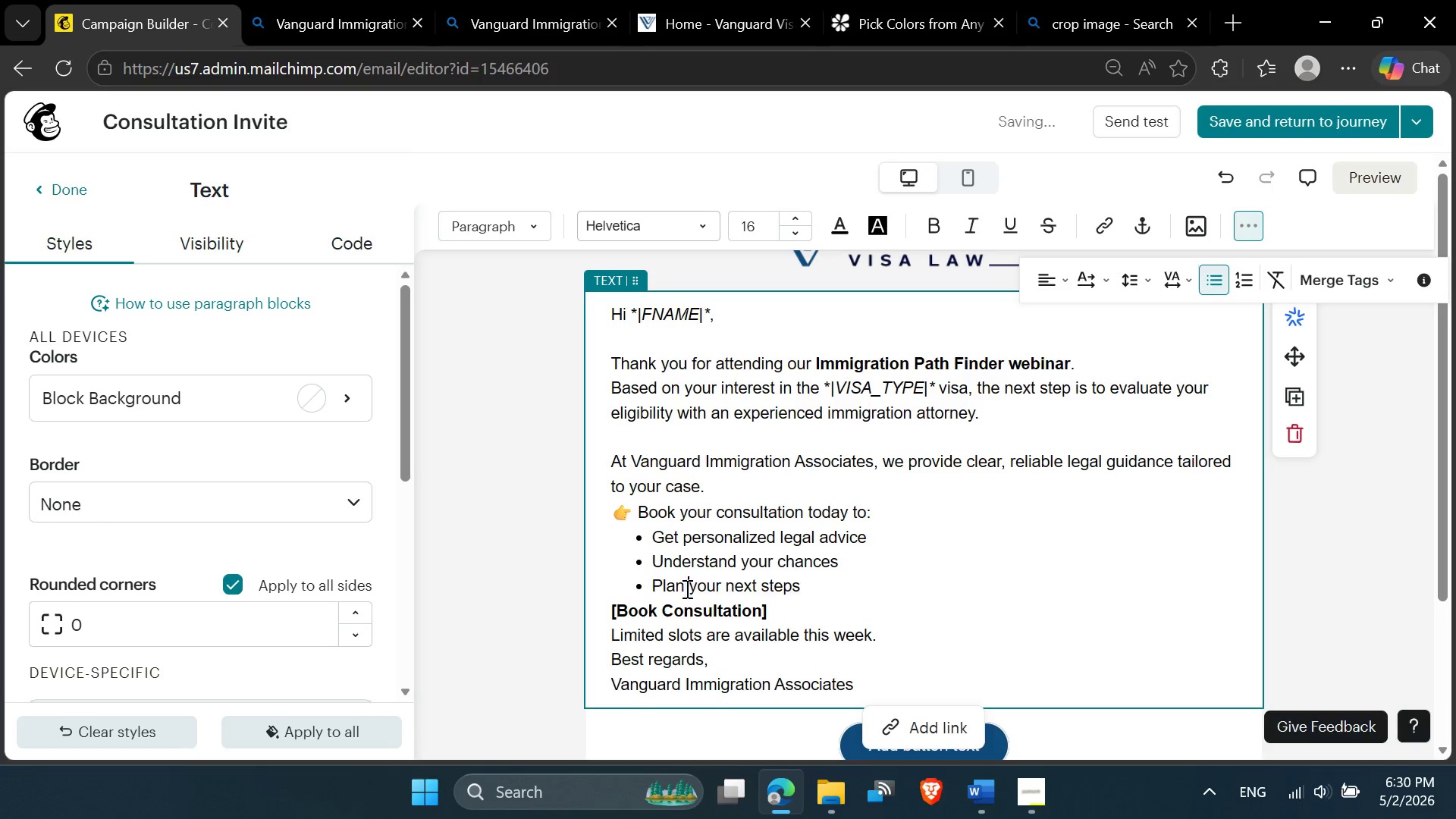 
key(Space)
 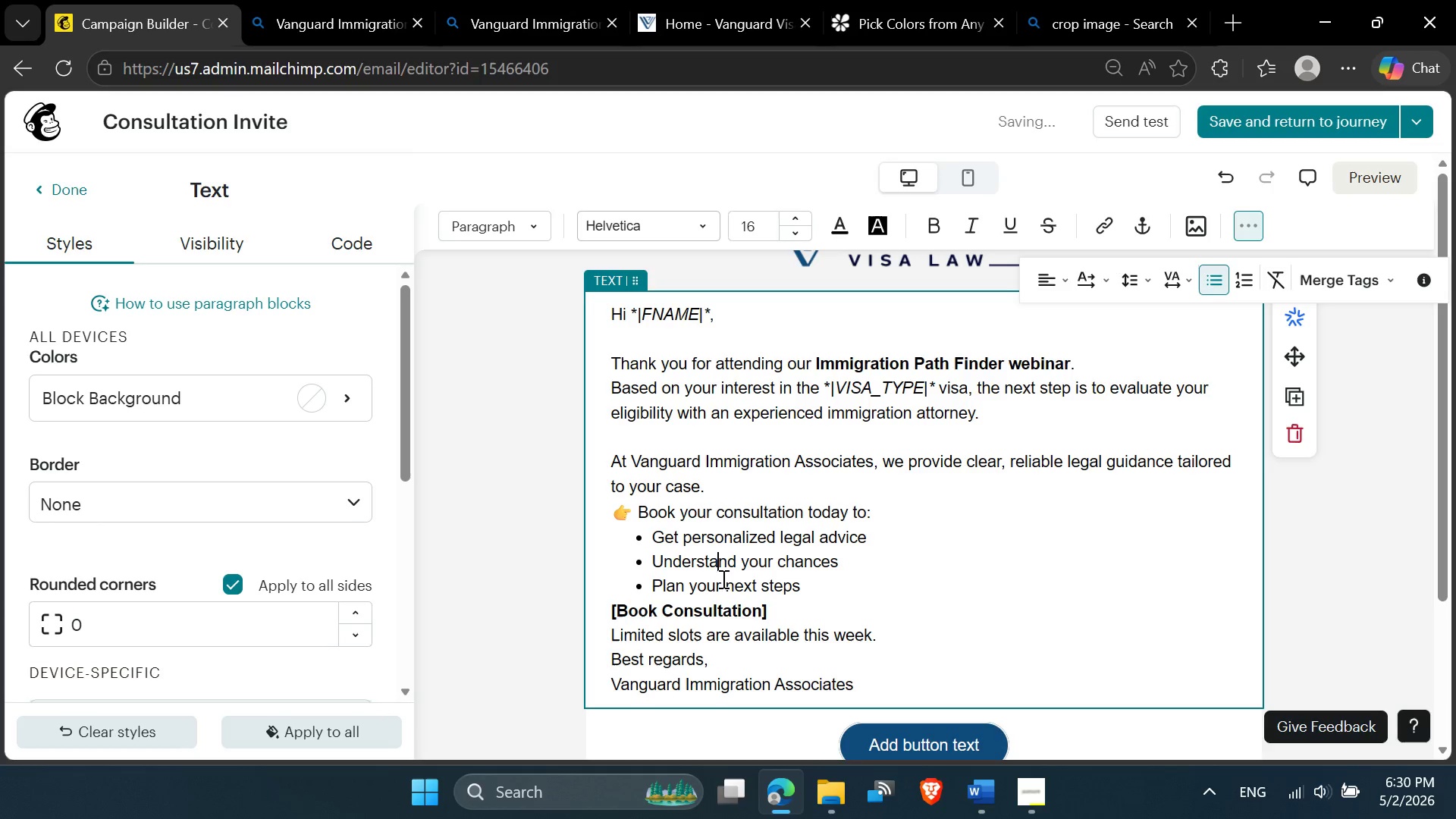 
double_click([726, 595])
 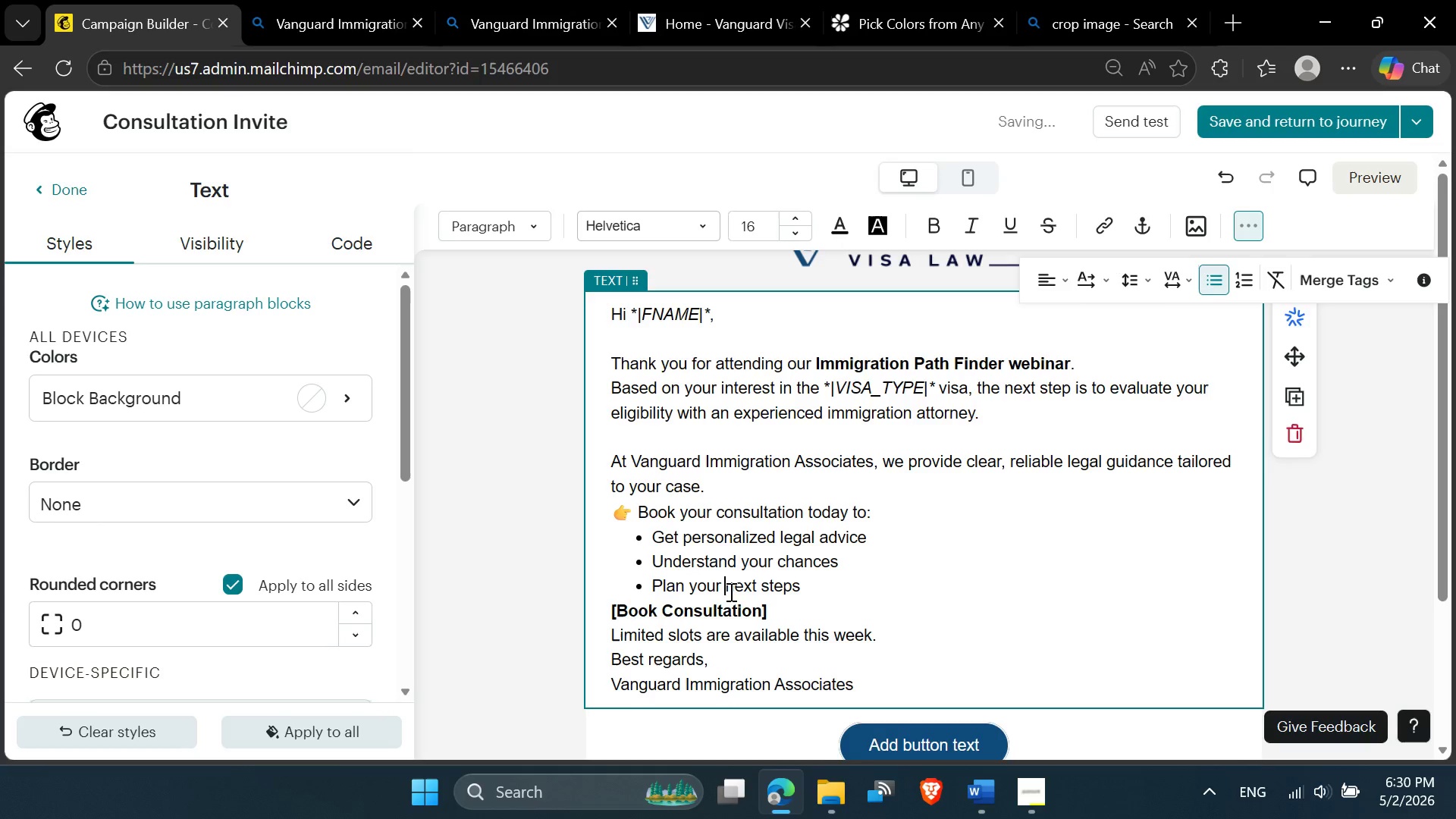 
scroll: coordinate [730, 592], scroll_direction: down, amount: 1.0
 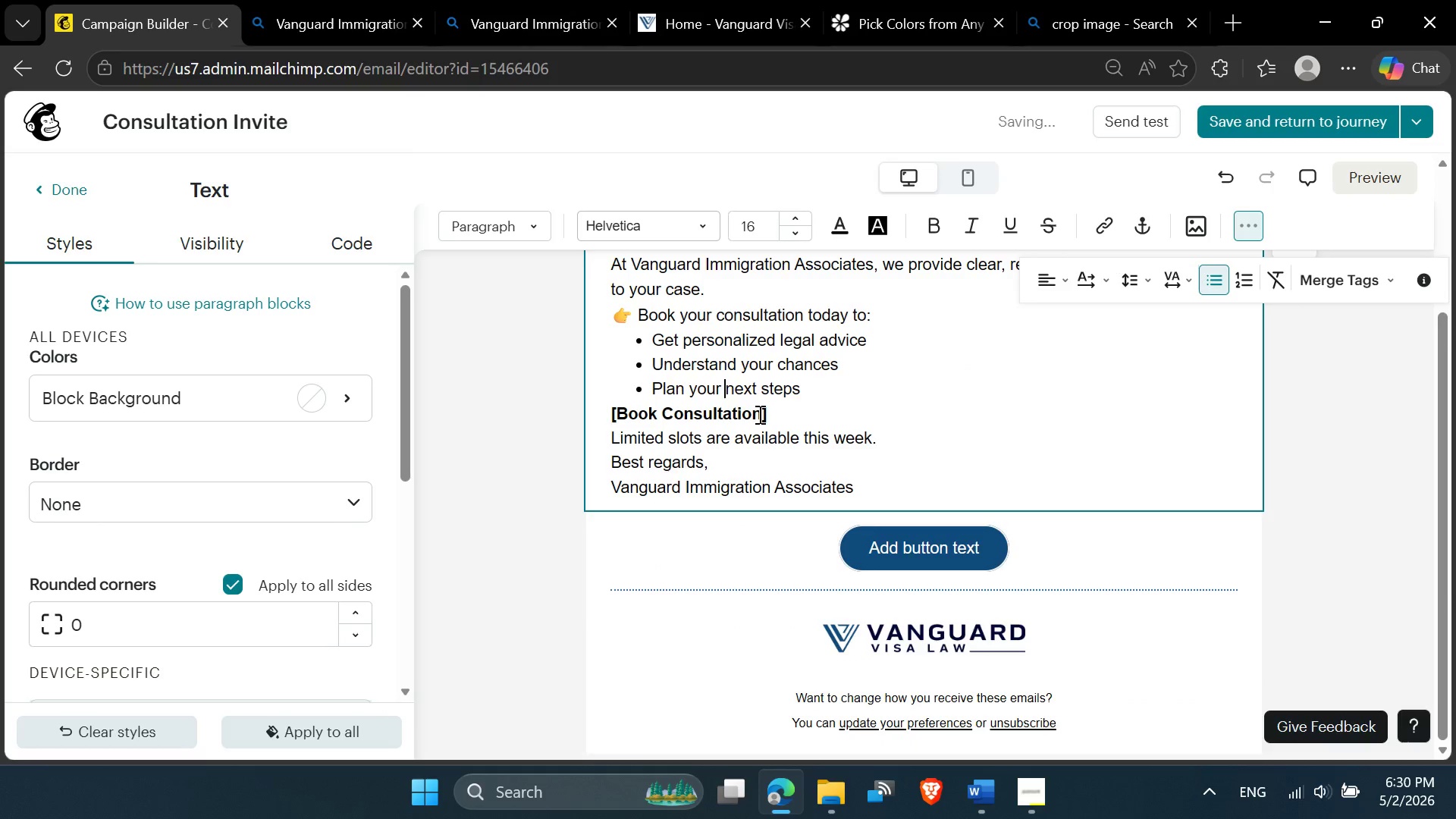 
left_click_drag(start_coordinate=[759, 413], to_coordinate=[620, 411])
 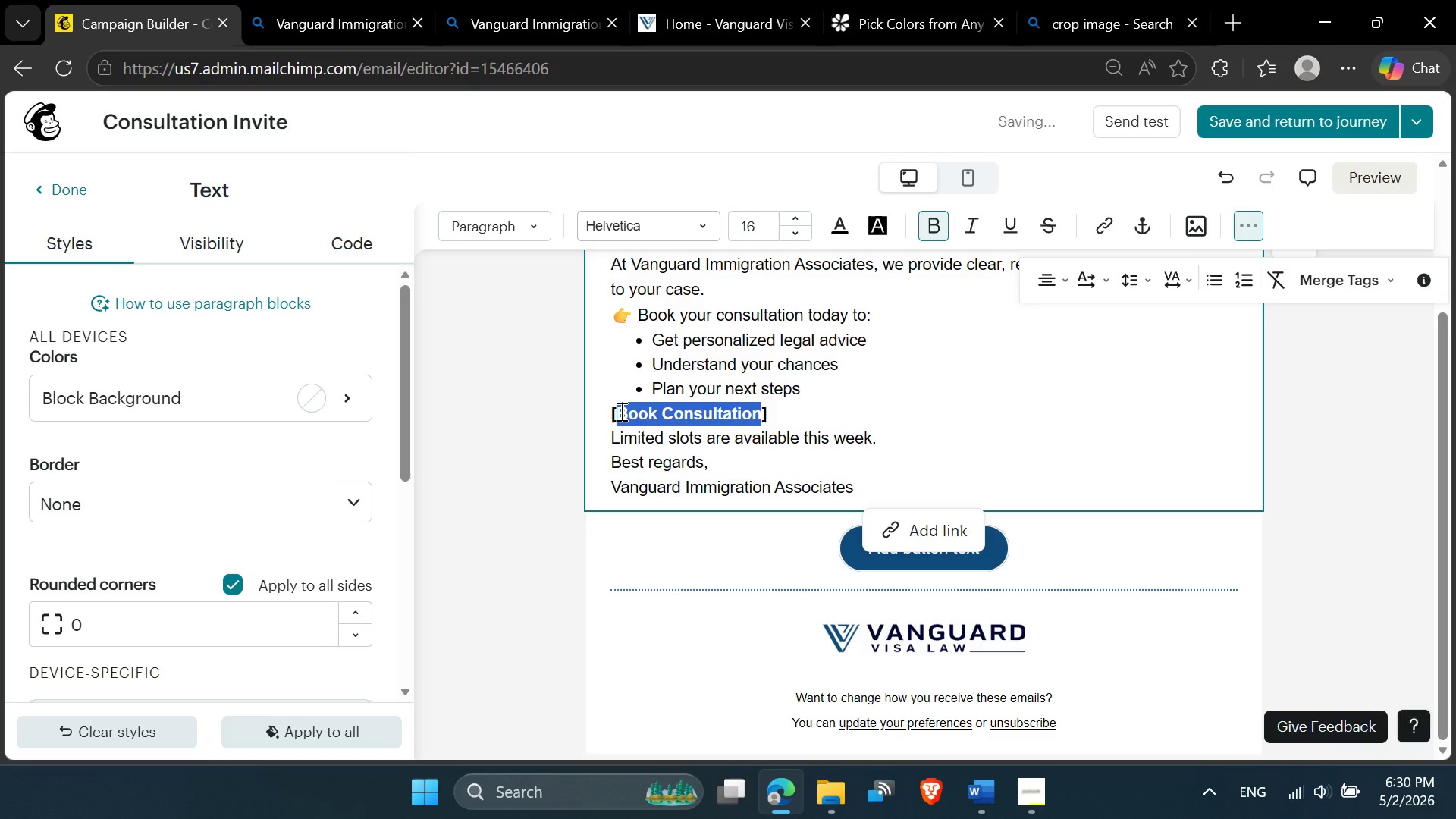 
key(Control+ControlLeft)
 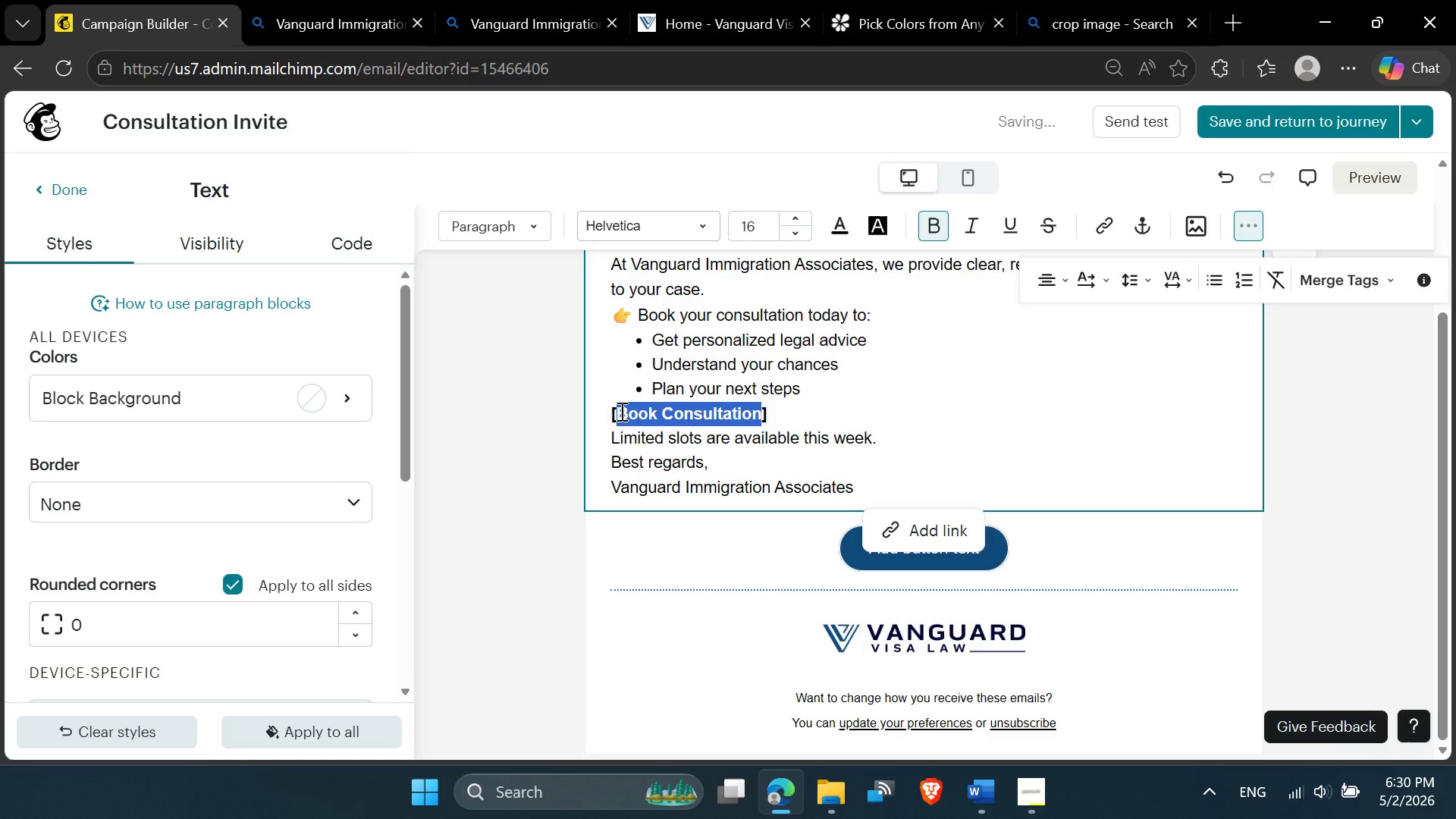 
key(Control+C)
 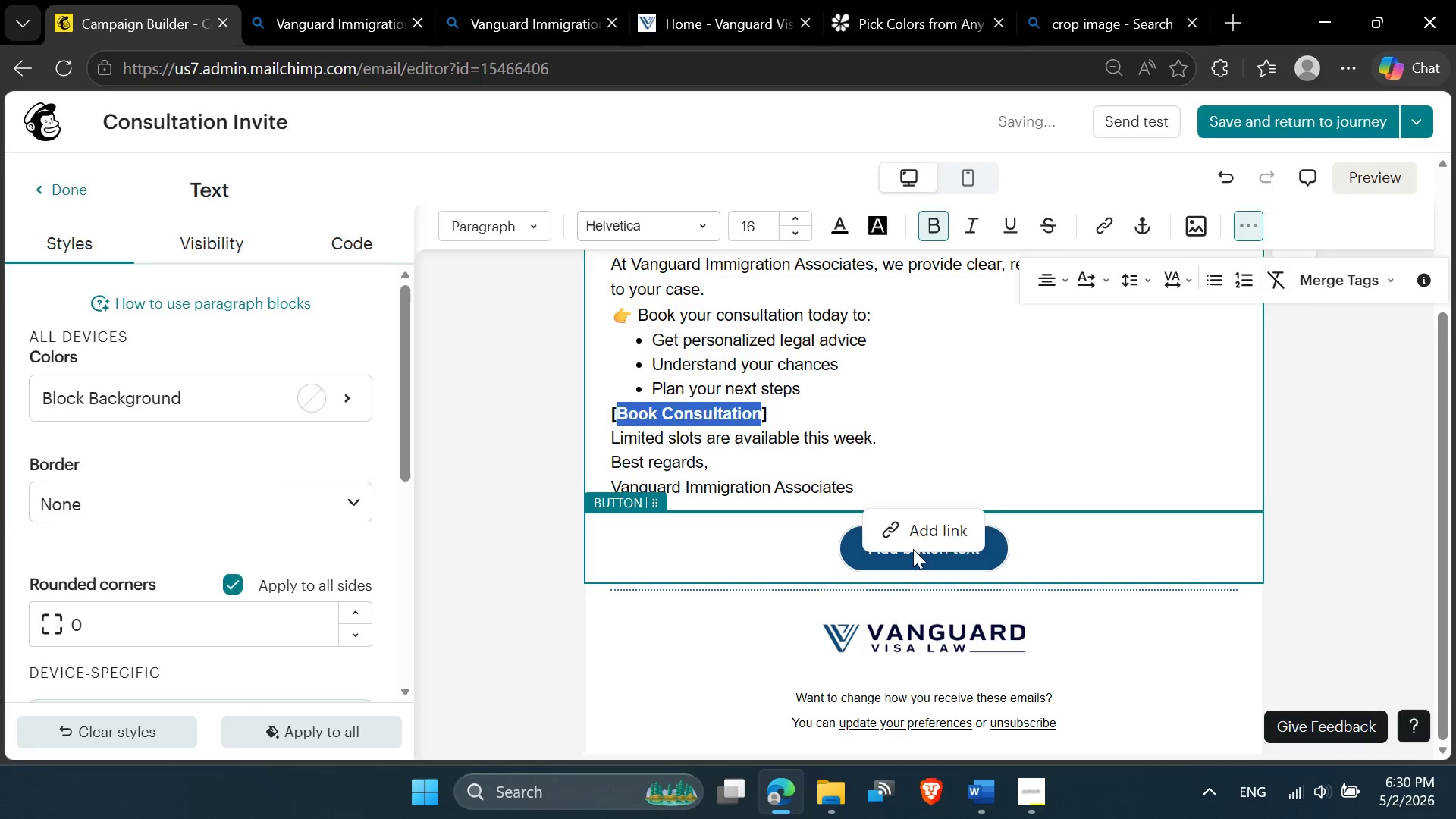 
left_click([911, 549])
 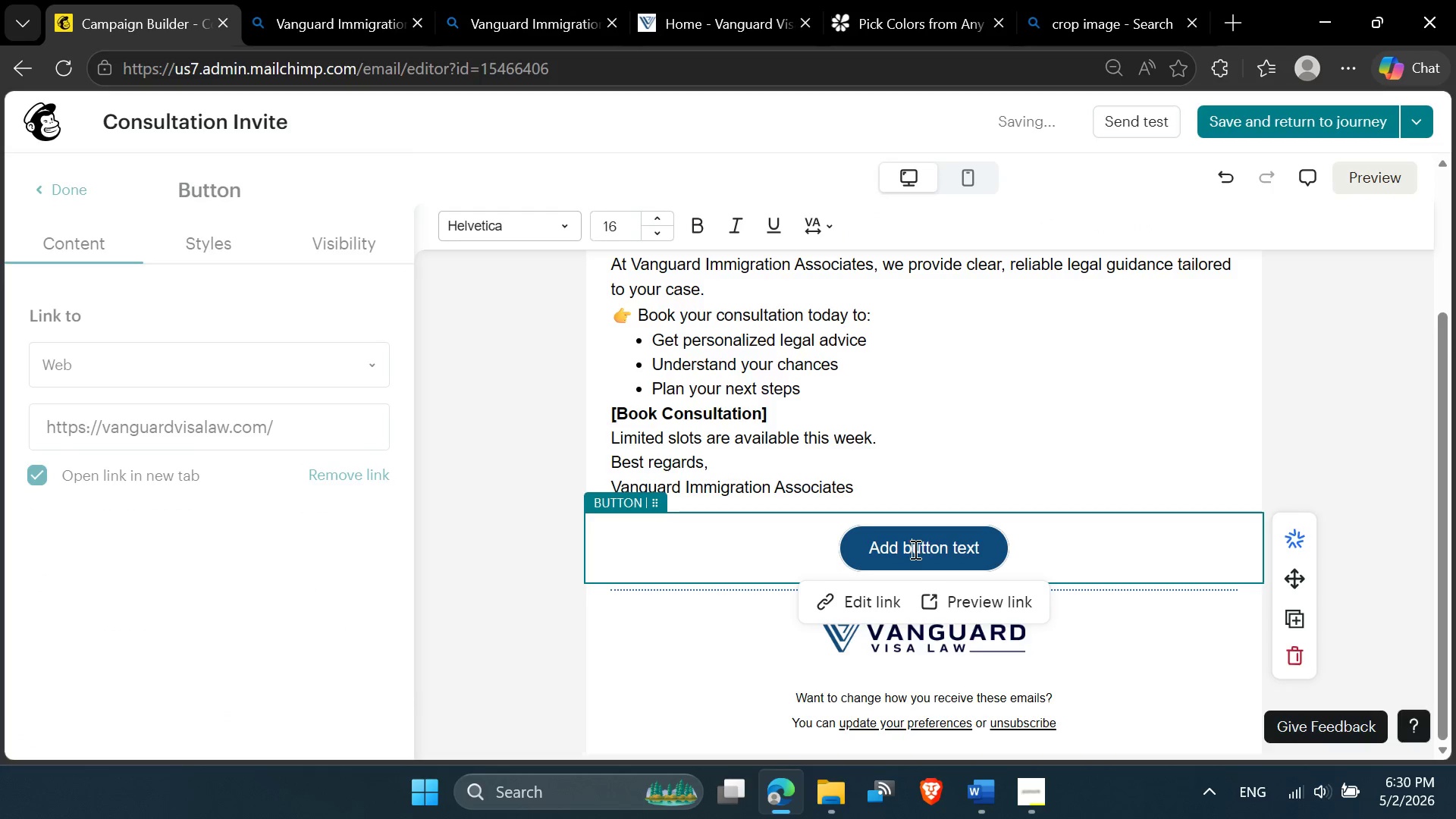 
triple_click([914, 549])
 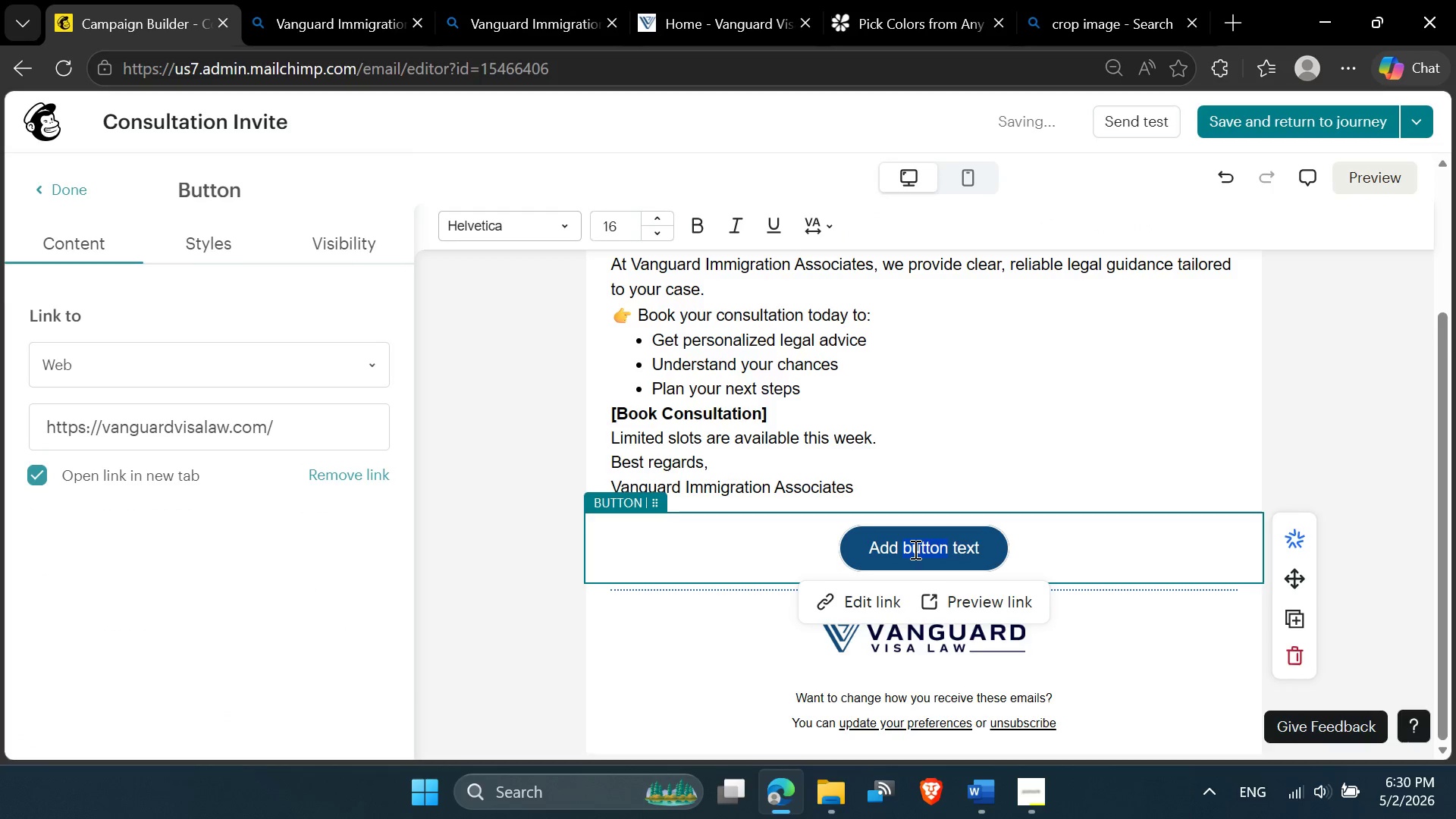 
triple_click([914, 549])
 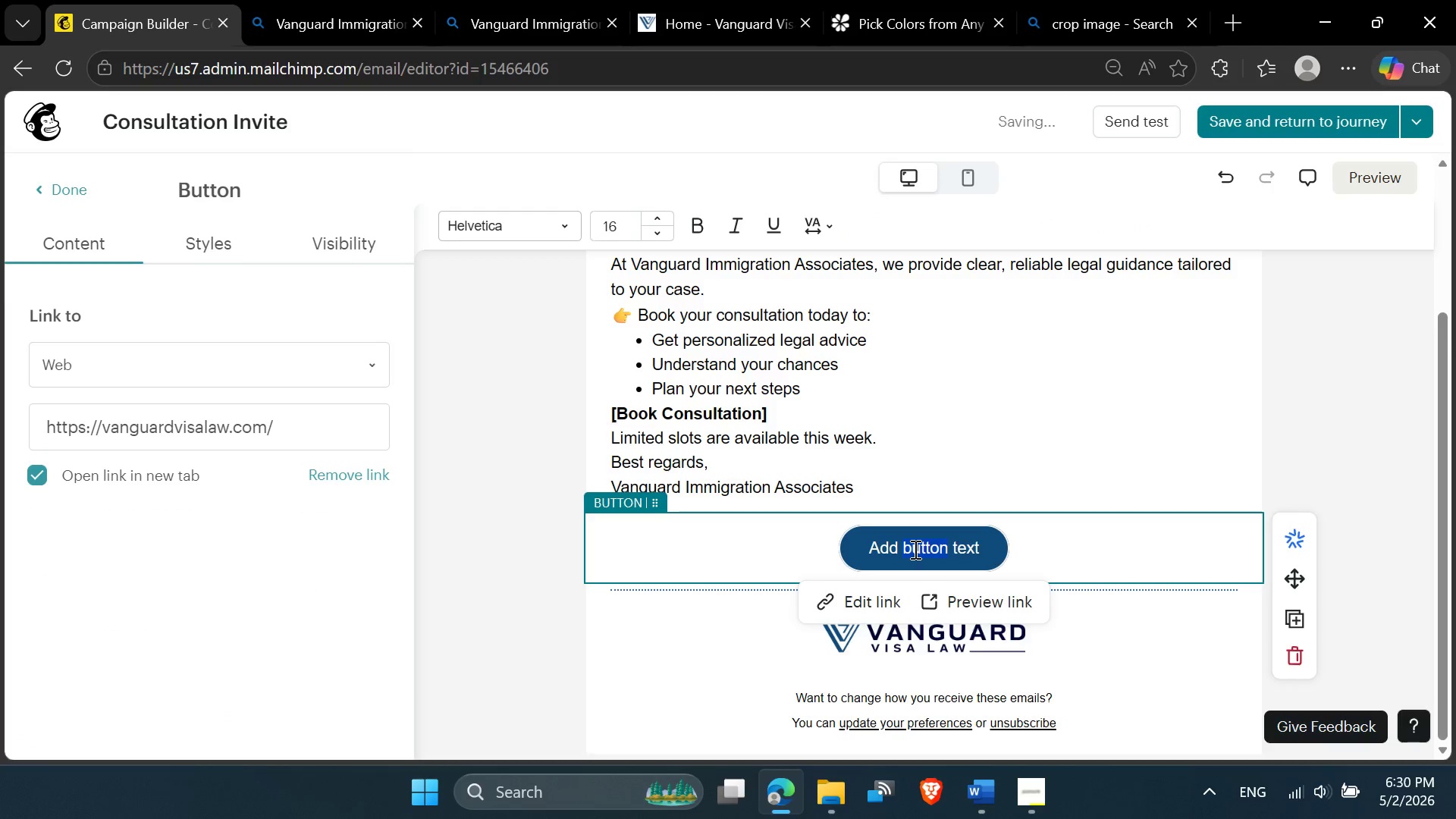 
triple_click([914, 549])
 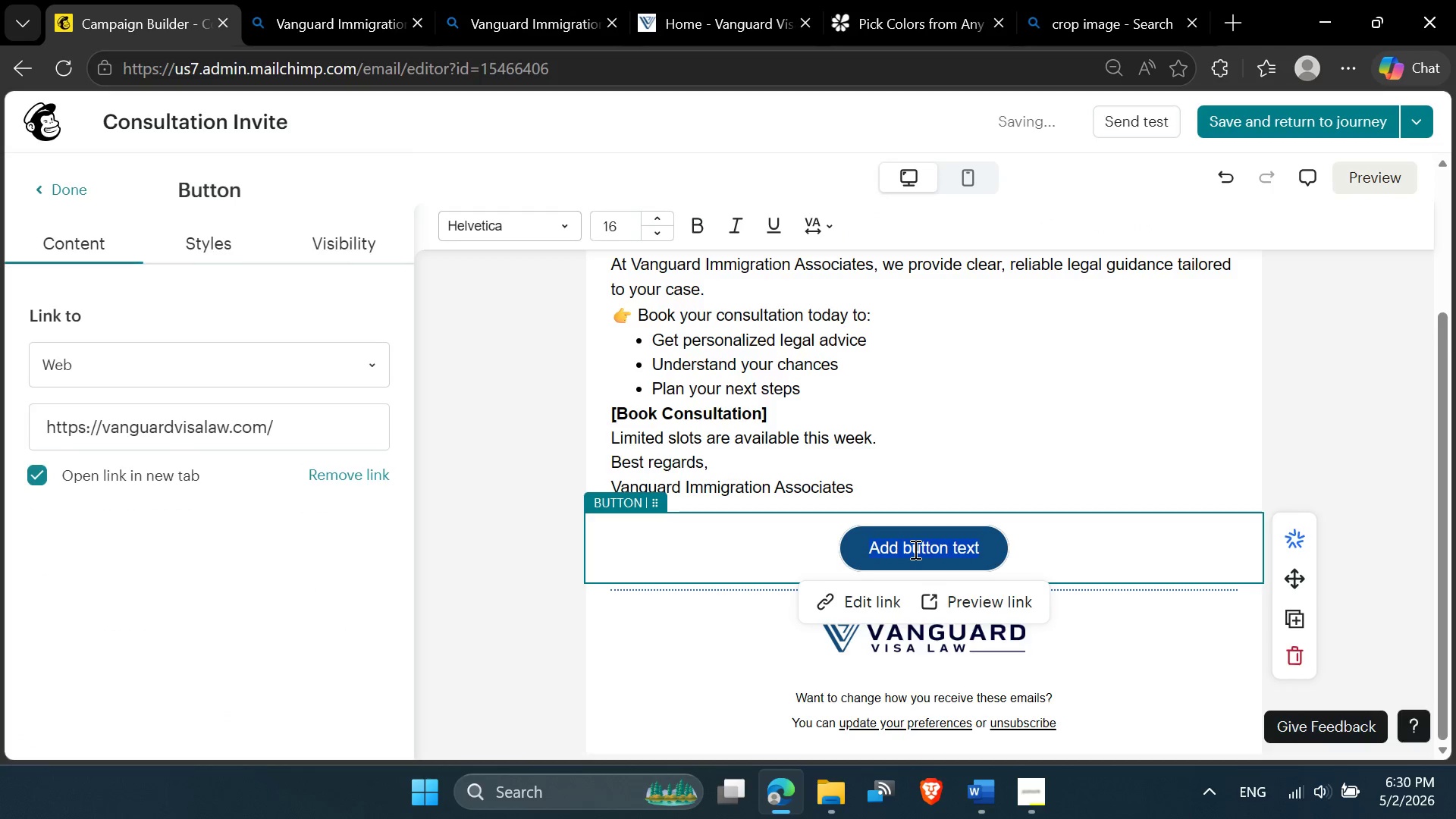 
triple_click([914, 549])
 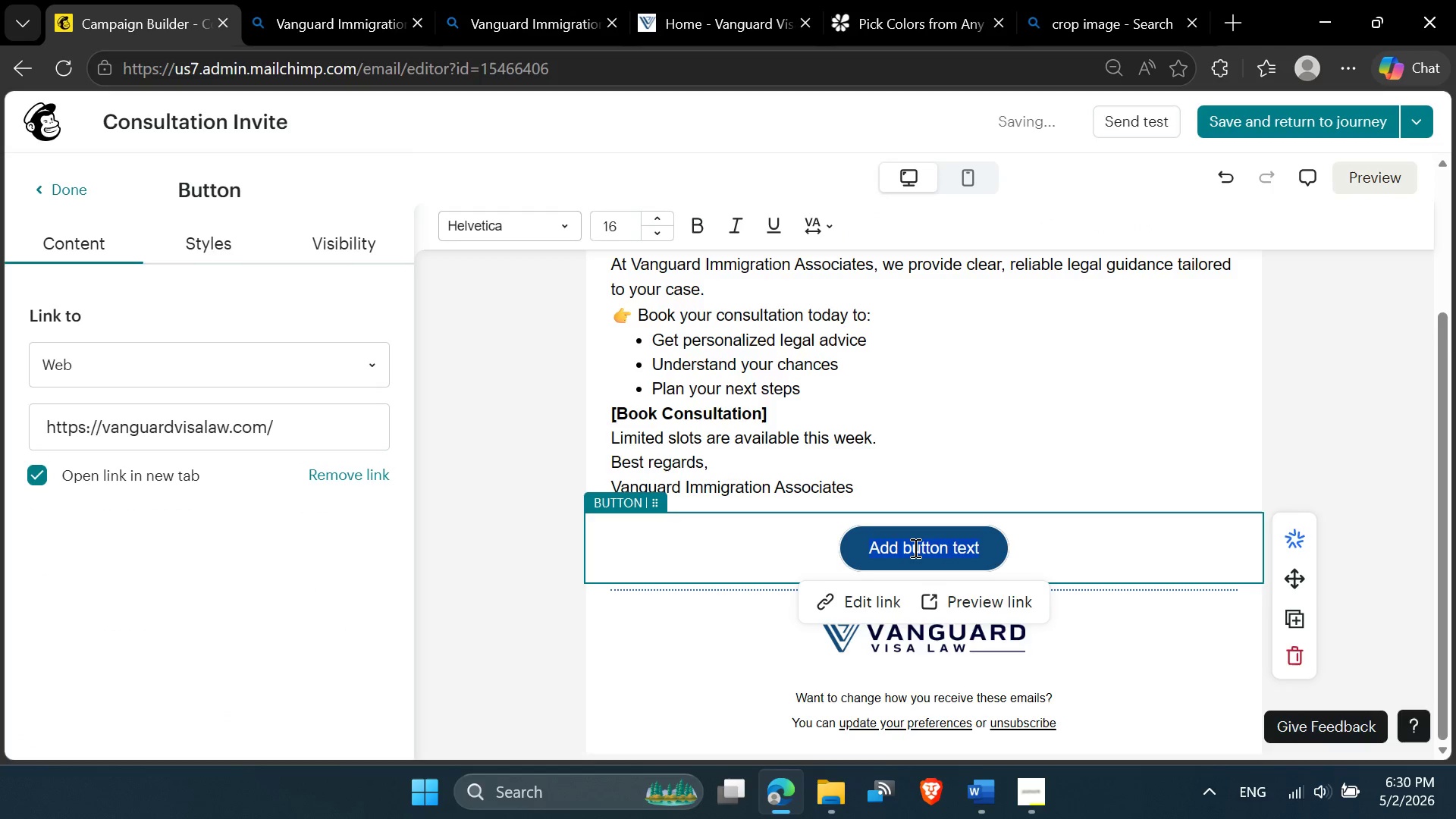 
key(Control+V)
 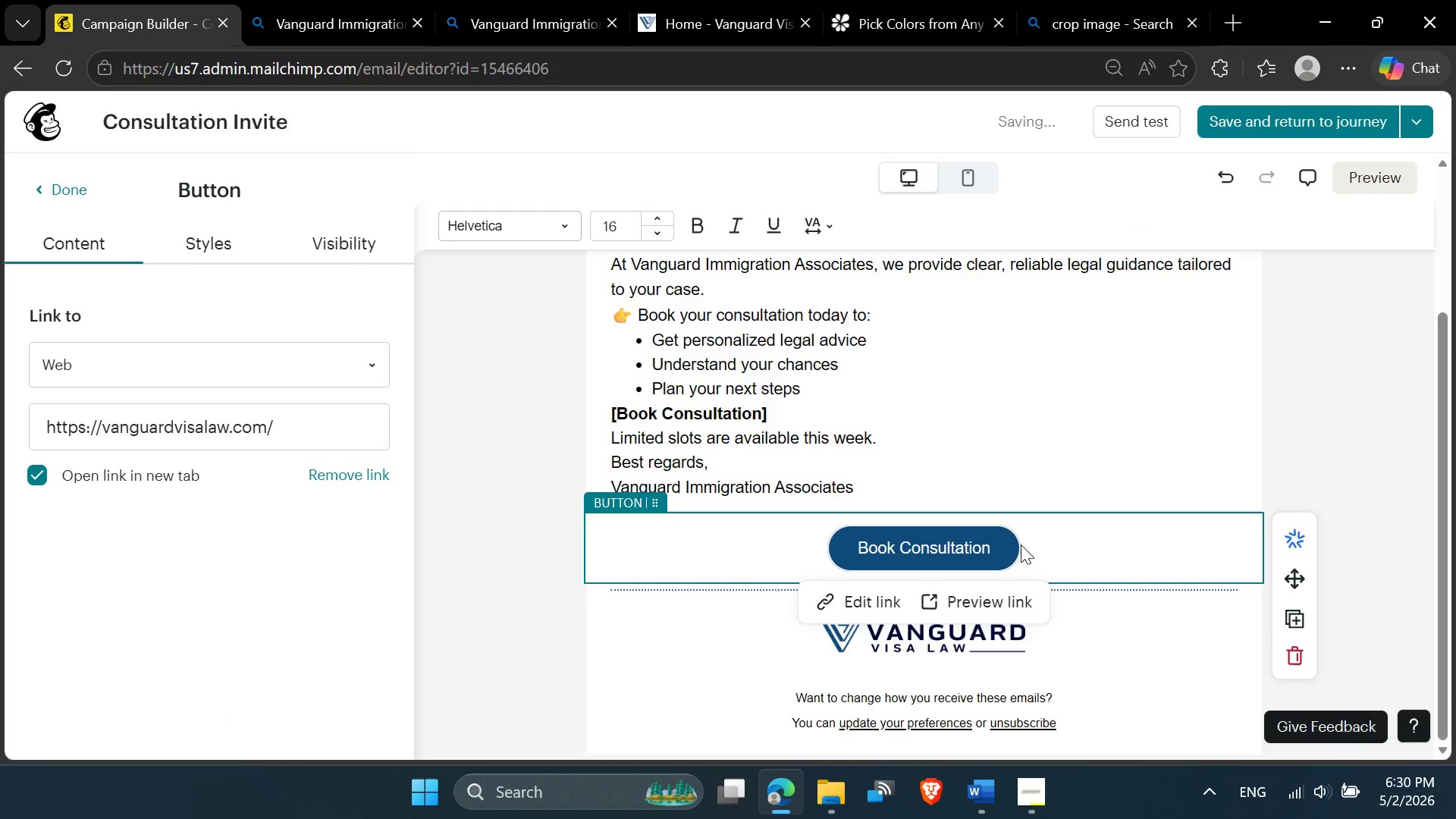 
left_click([1038, 538])
 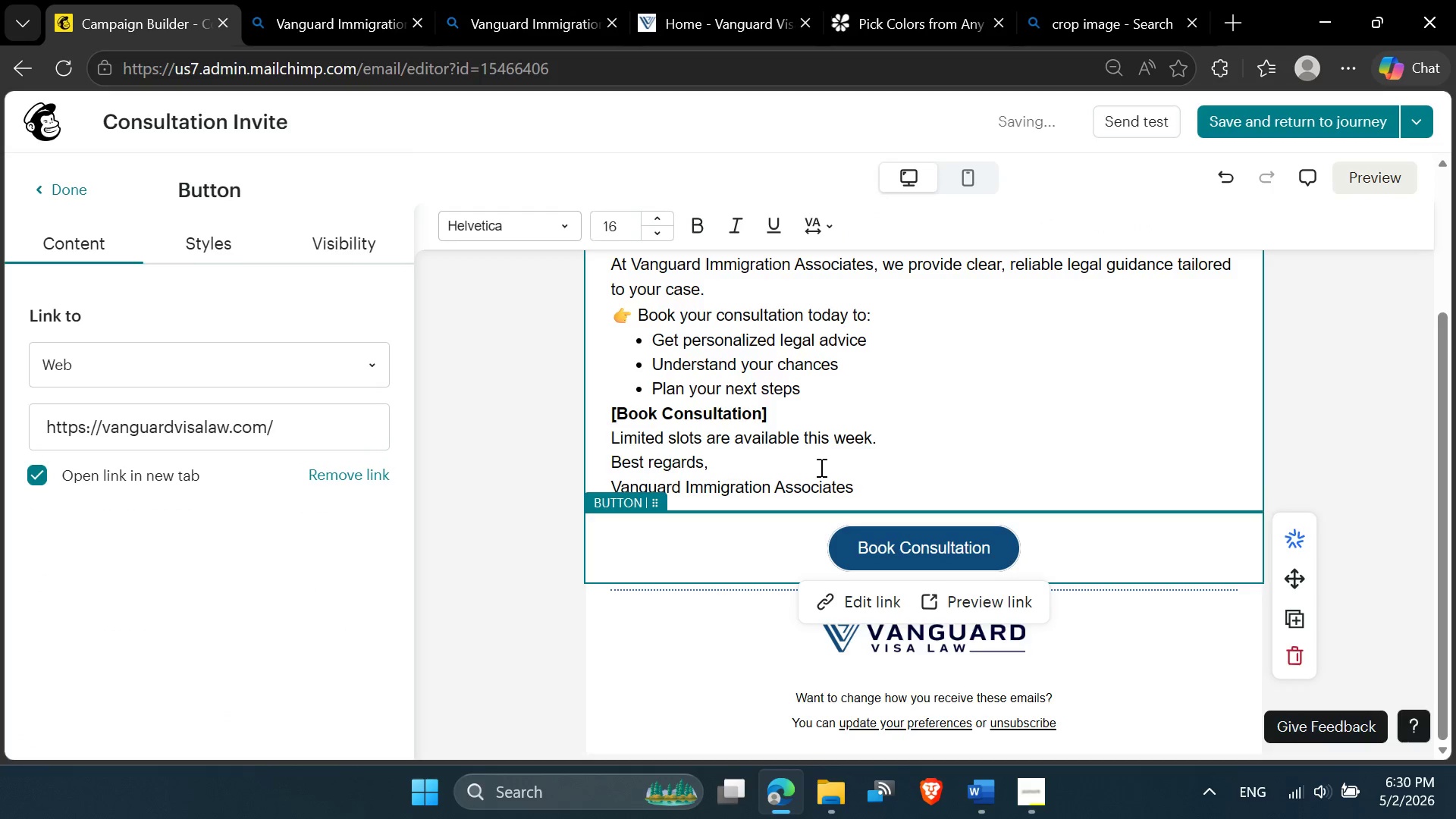 
left_click([845, 475])
 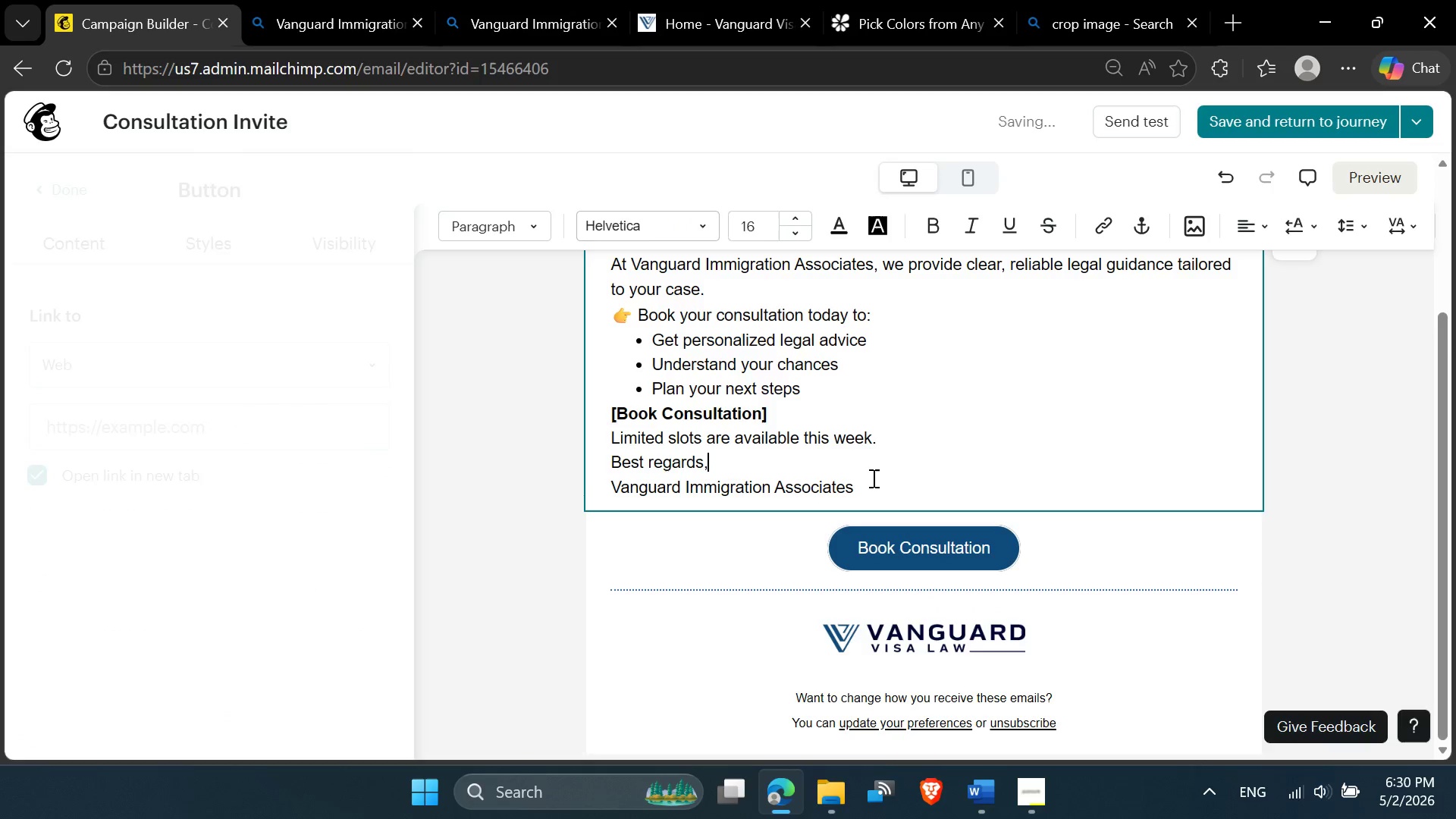 
left_click_drag(start_coordinate=[871, 482], to_coordinate=[623, 440])
 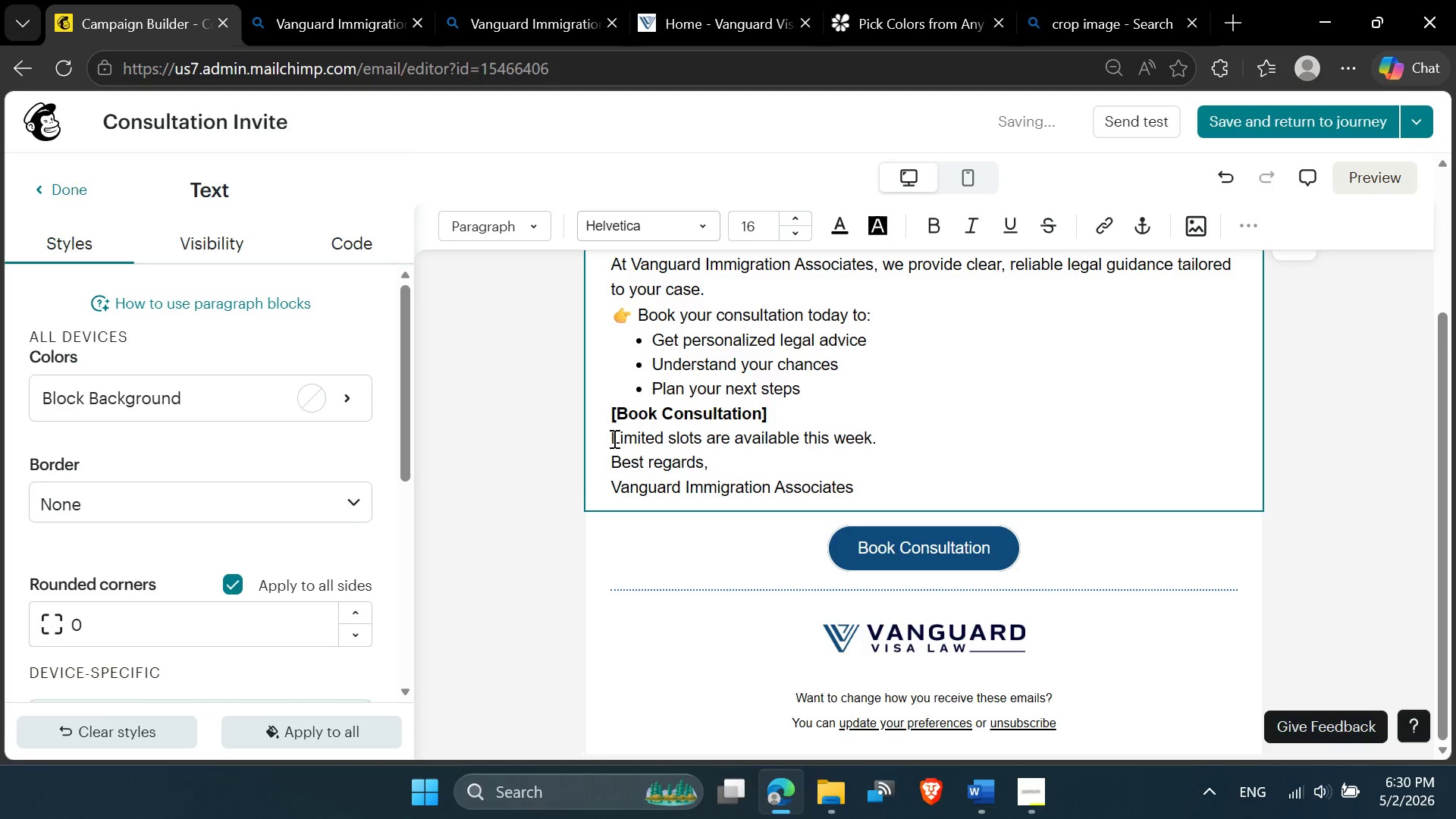 
left_click_drag(start_coordinate=[611, 437], to_coordinate=[862, 488])
 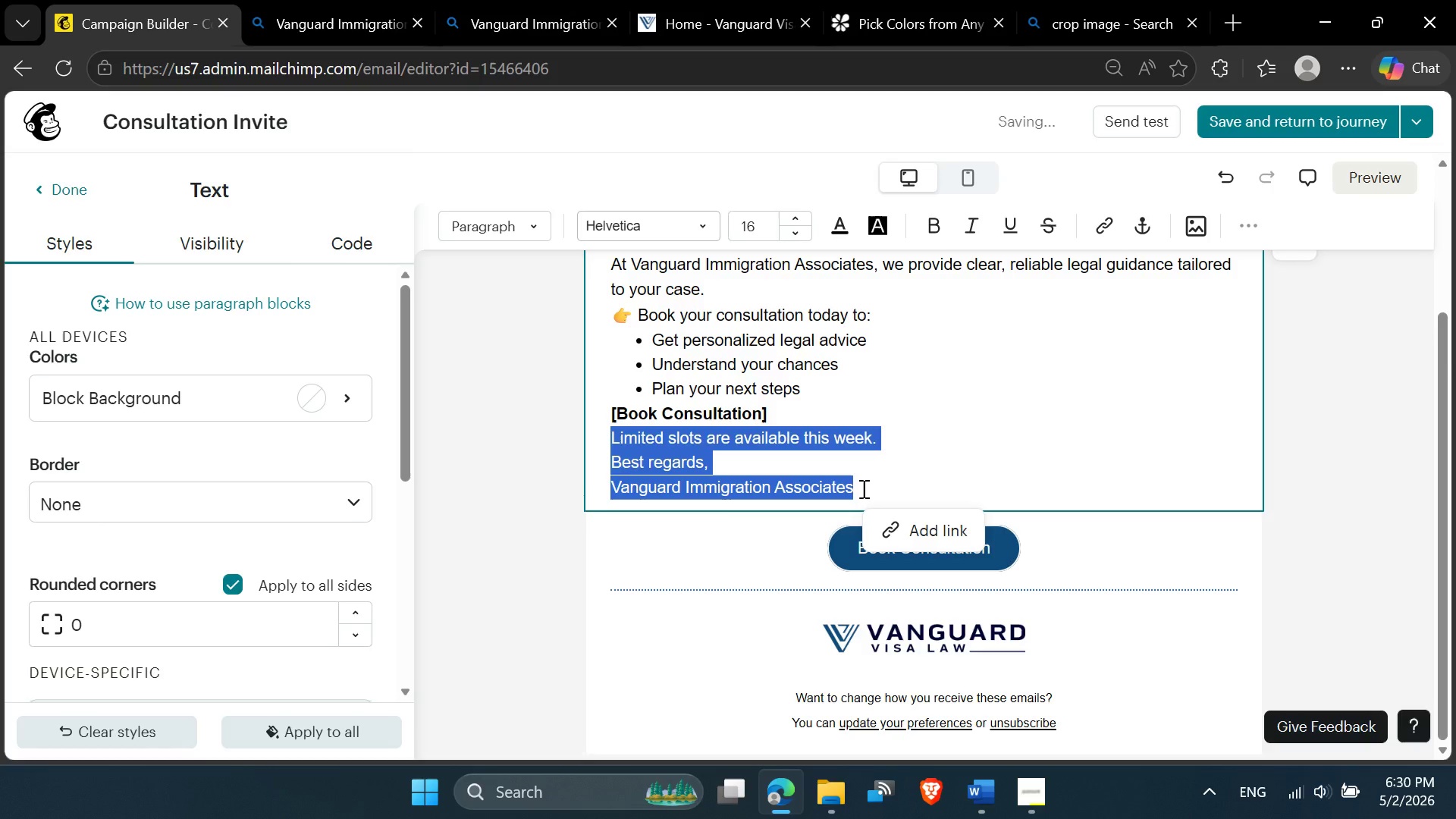 
key(Control+X)
 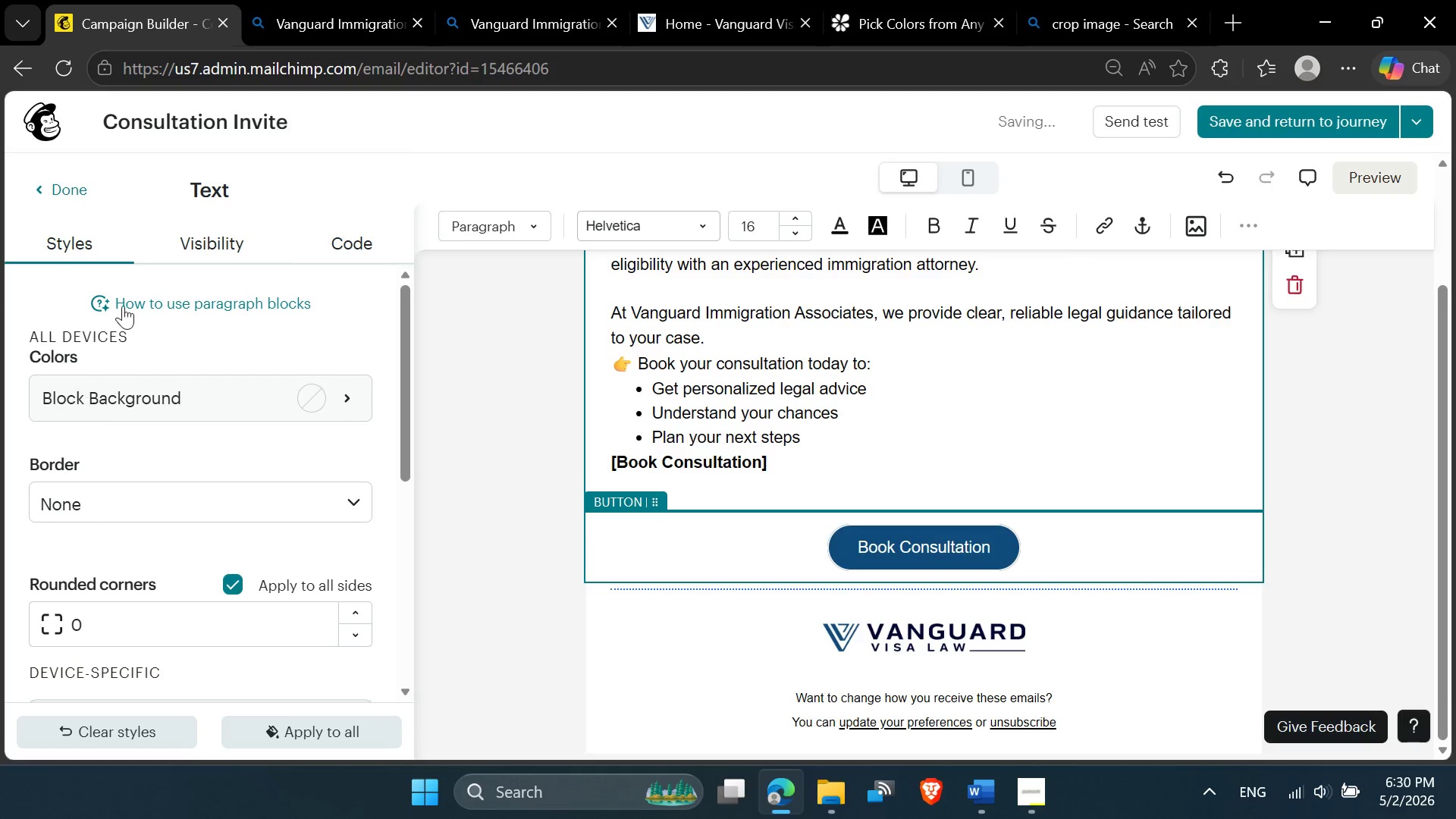 
left_click([75, 193])
 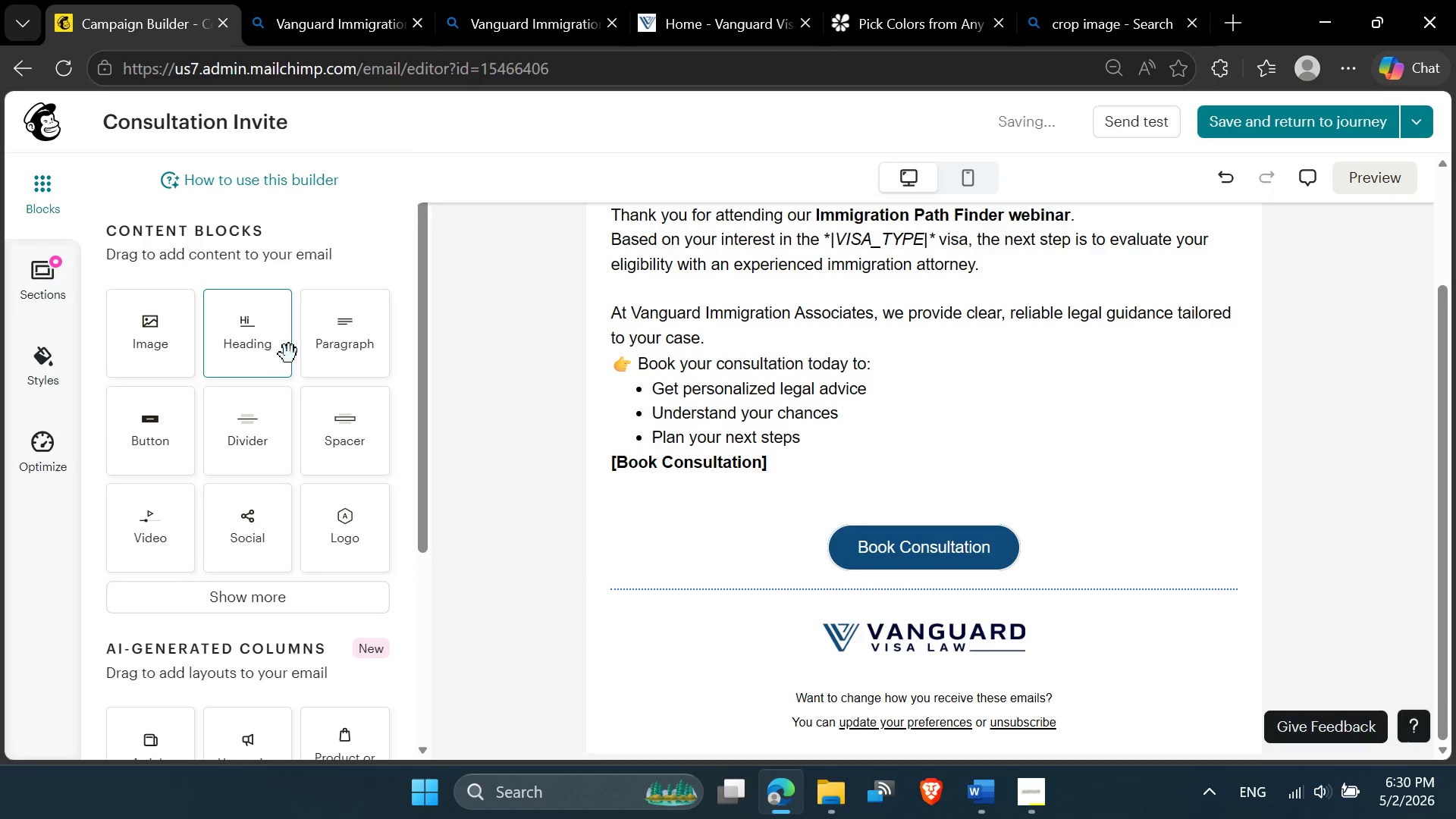 
left_click_drag(start_coordinate=[347, 344], to_coordinate=[909, 573])
 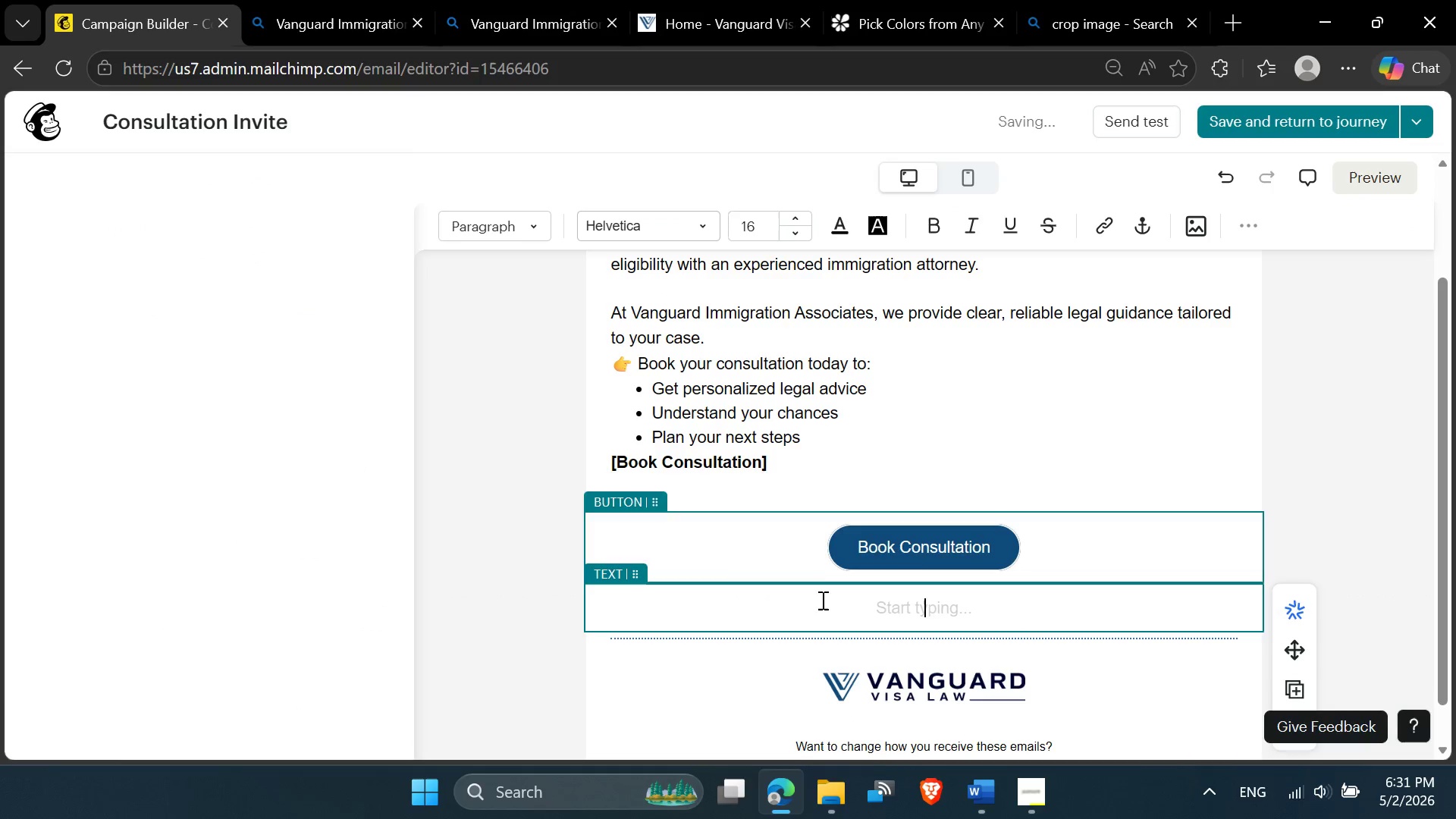 
key(Control+V)
 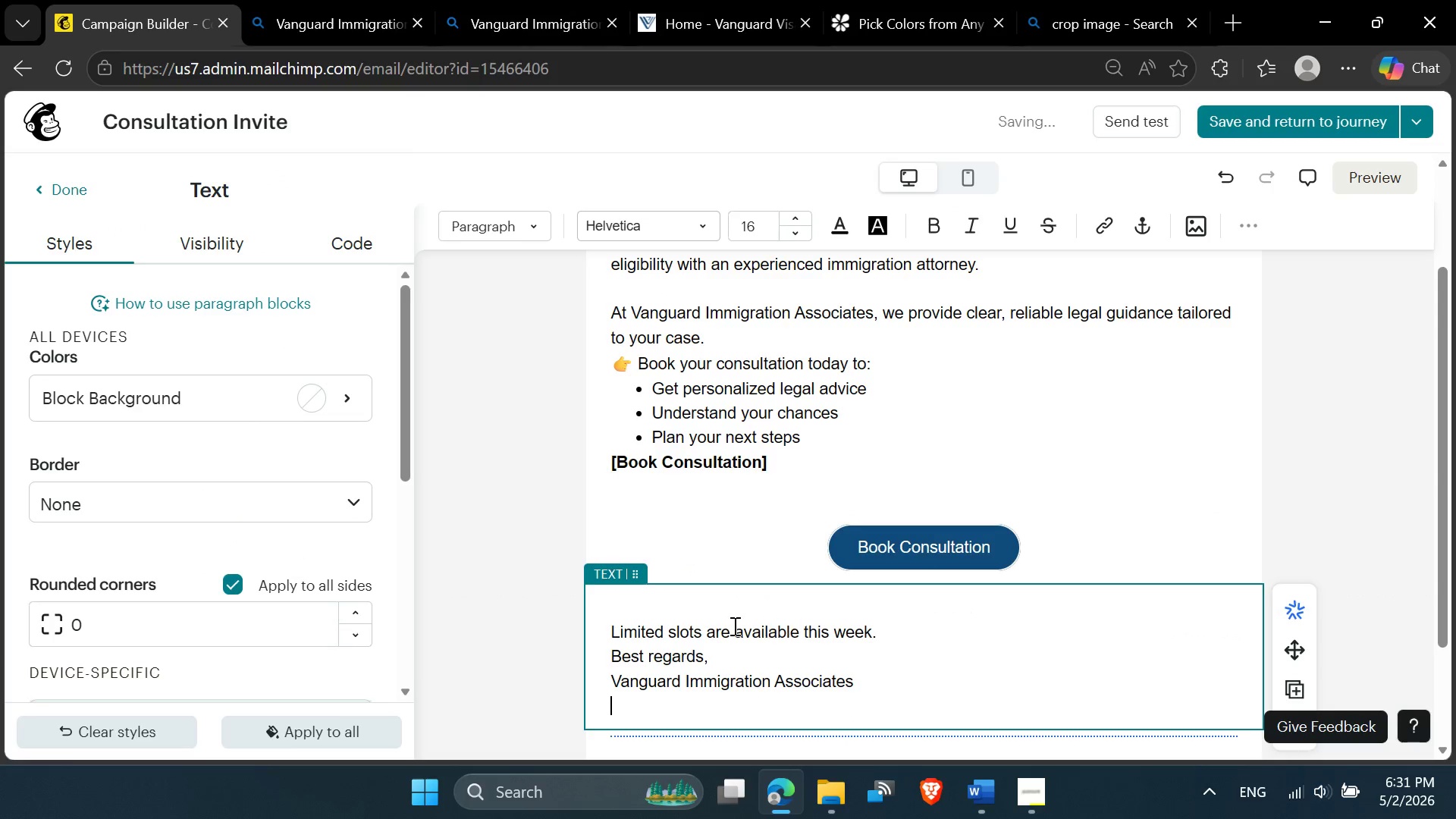 
left_click([689, 612])
 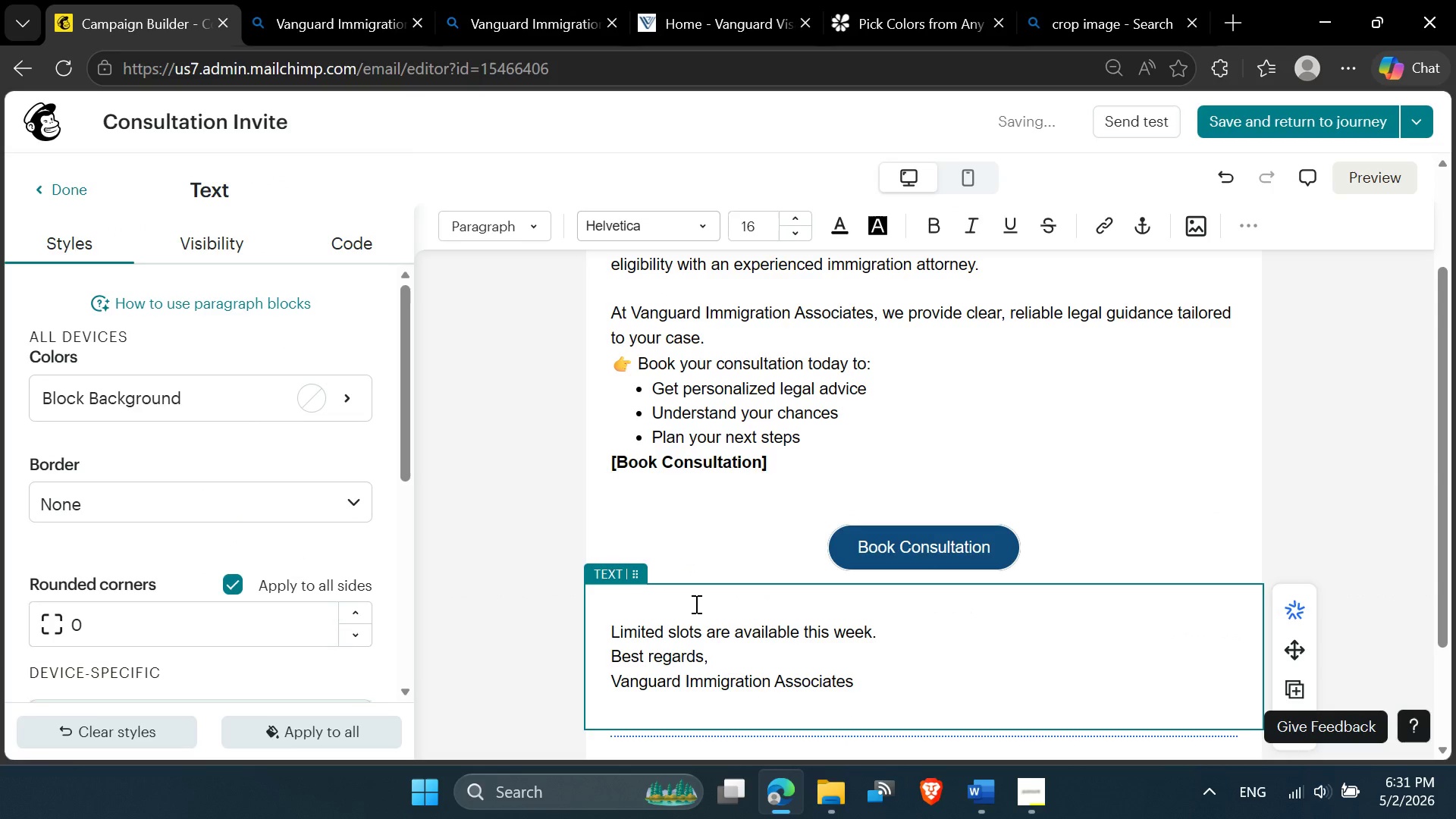 
key(Delete)
 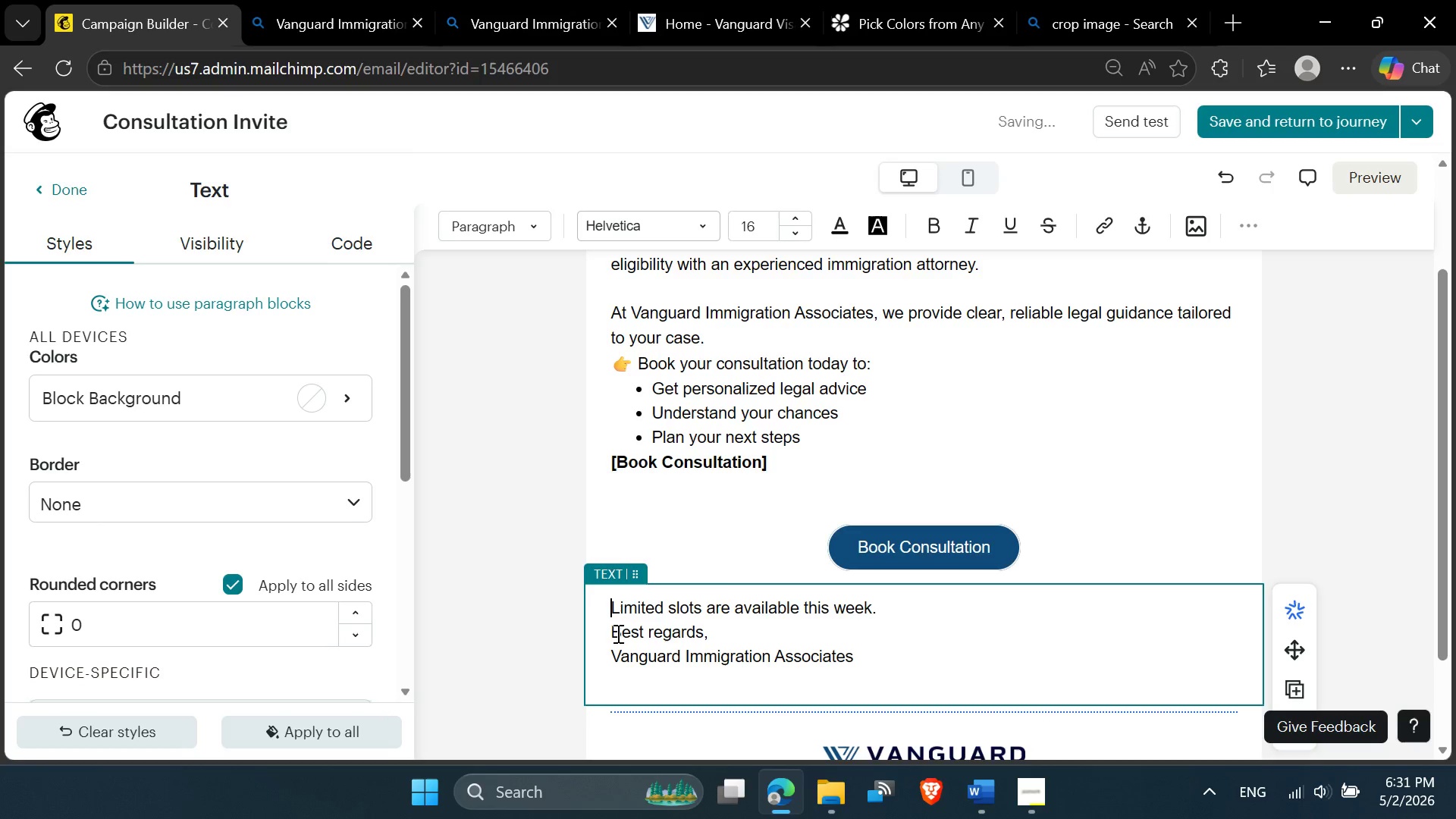 
left_click([610, 632])
 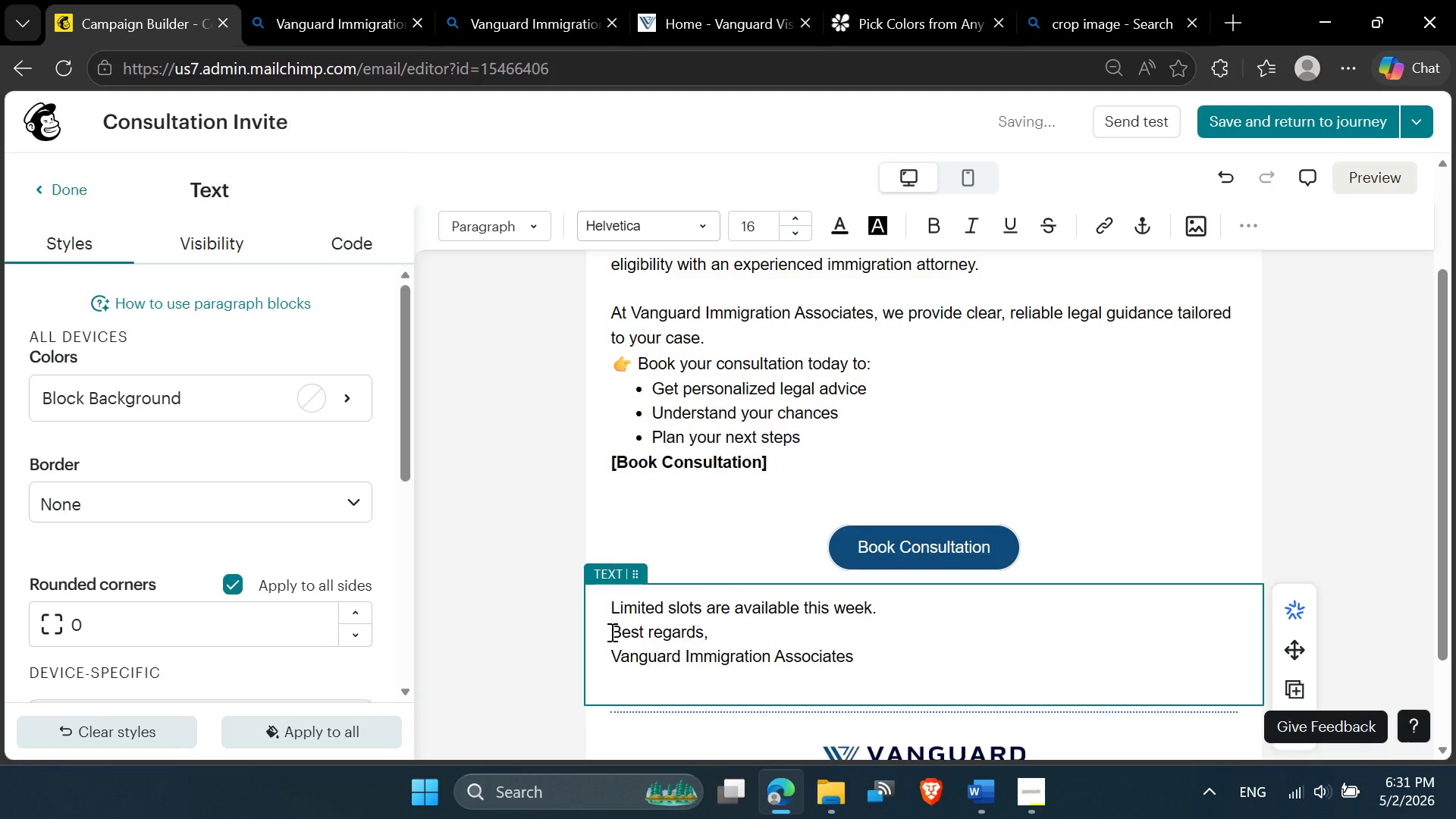 
key(Enter)
 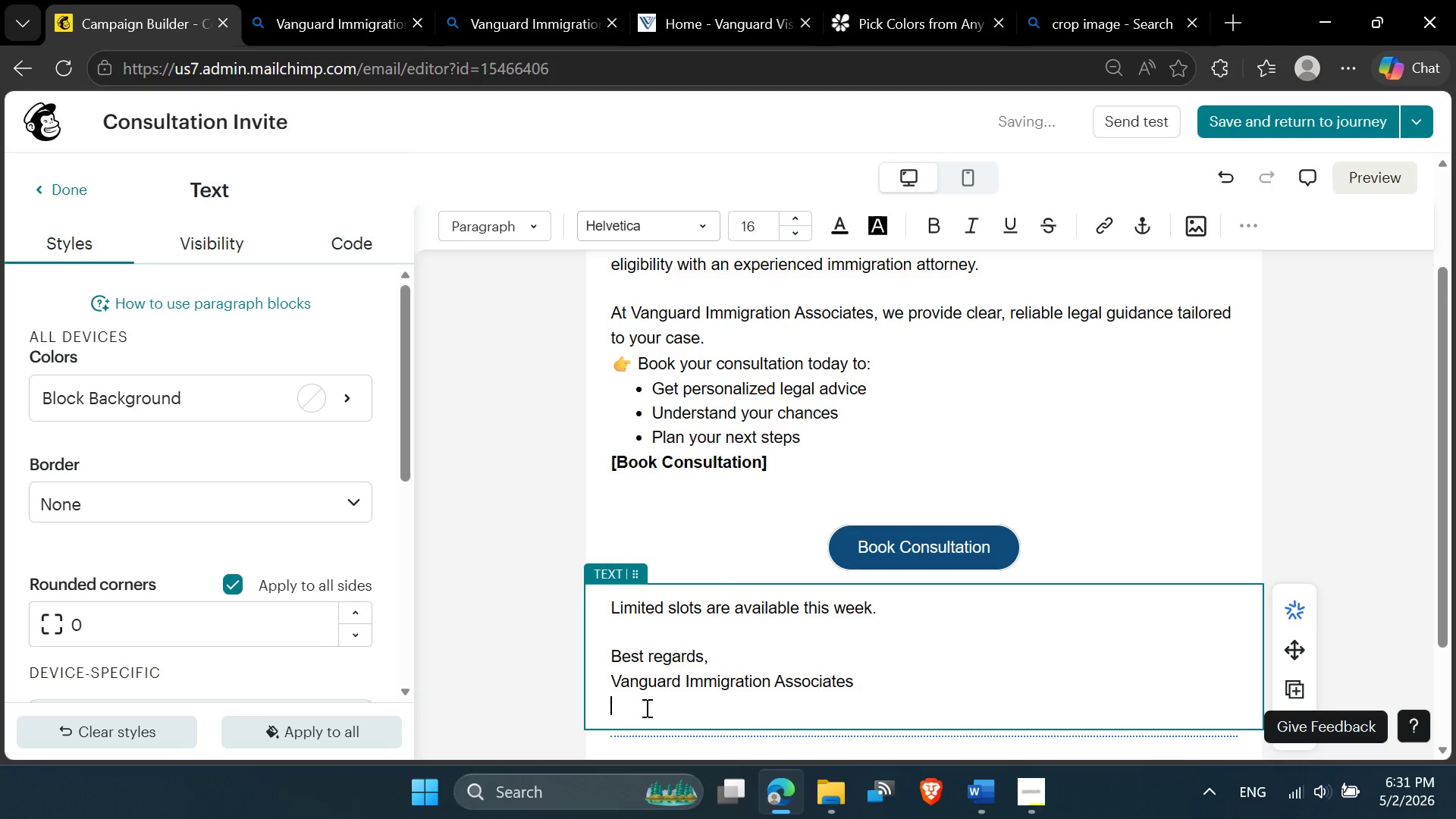 
key(Backspace)
 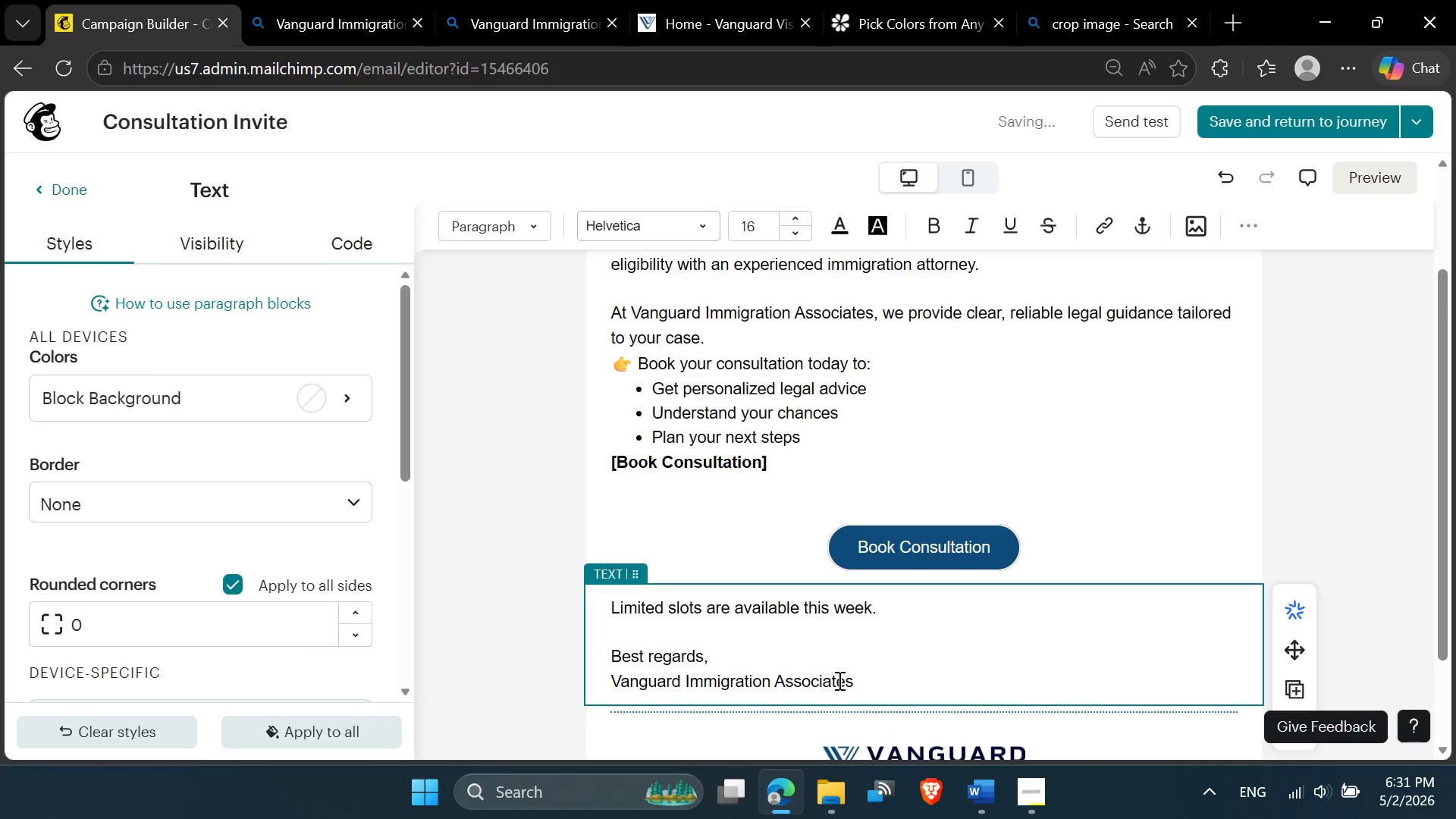 
left_click_drag(start_coordinate=[866, 683], to_coordinate=[598, 685])
 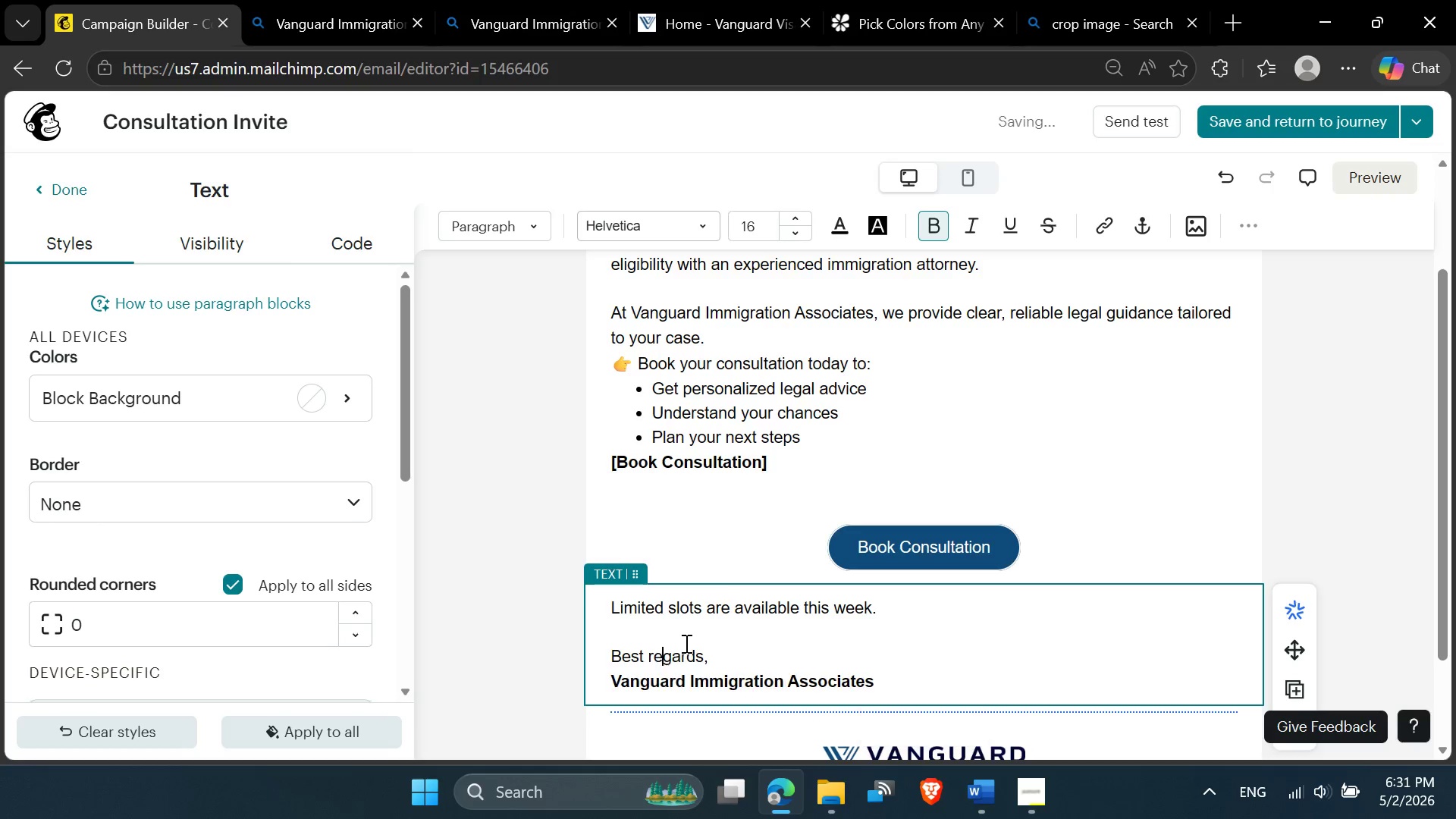 
key(Control+B)
 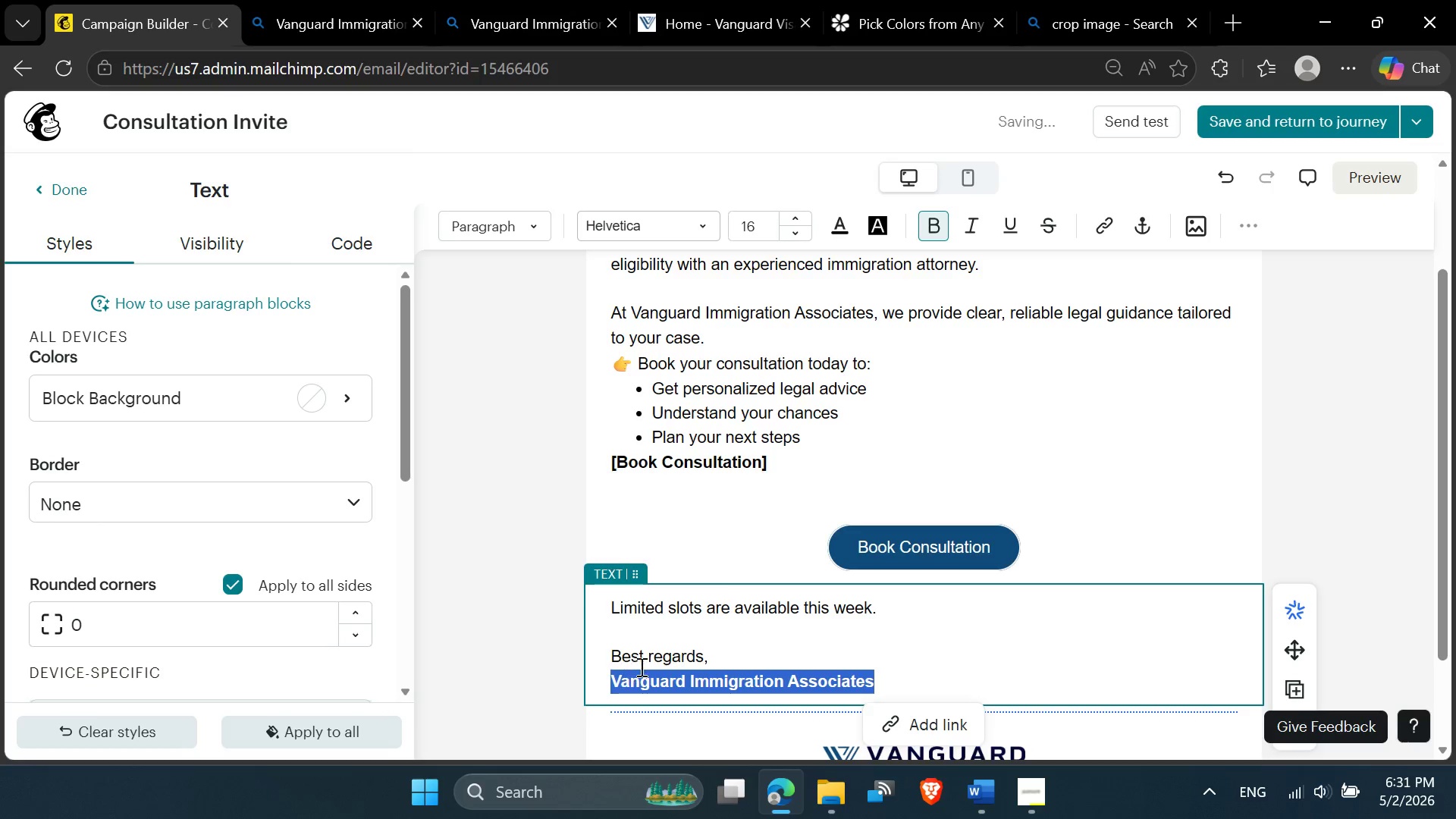 
left_click([658, 662])
 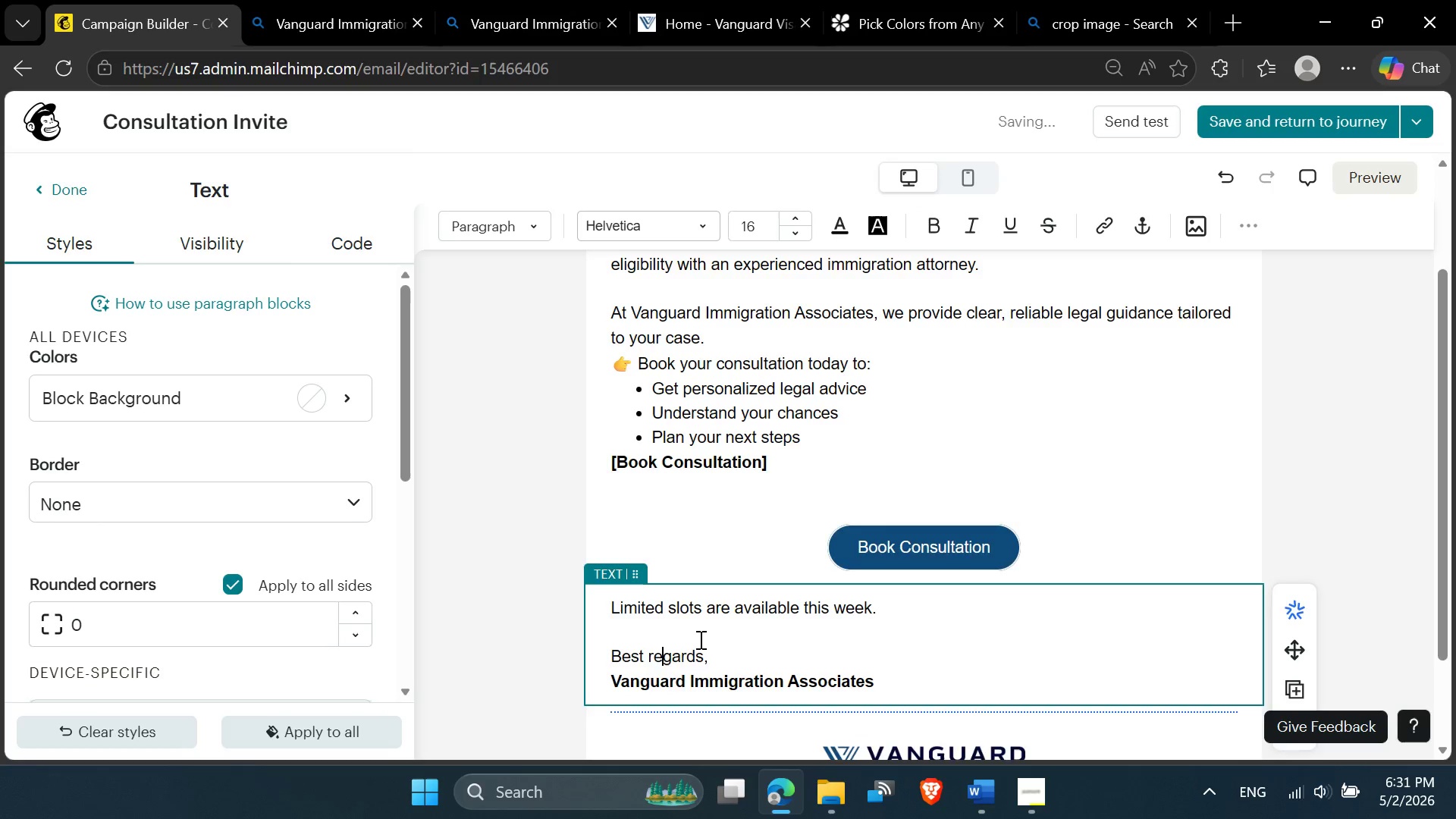 
scroll: coordinate [700, 638], scroll_direction: up, amount: 2.0
 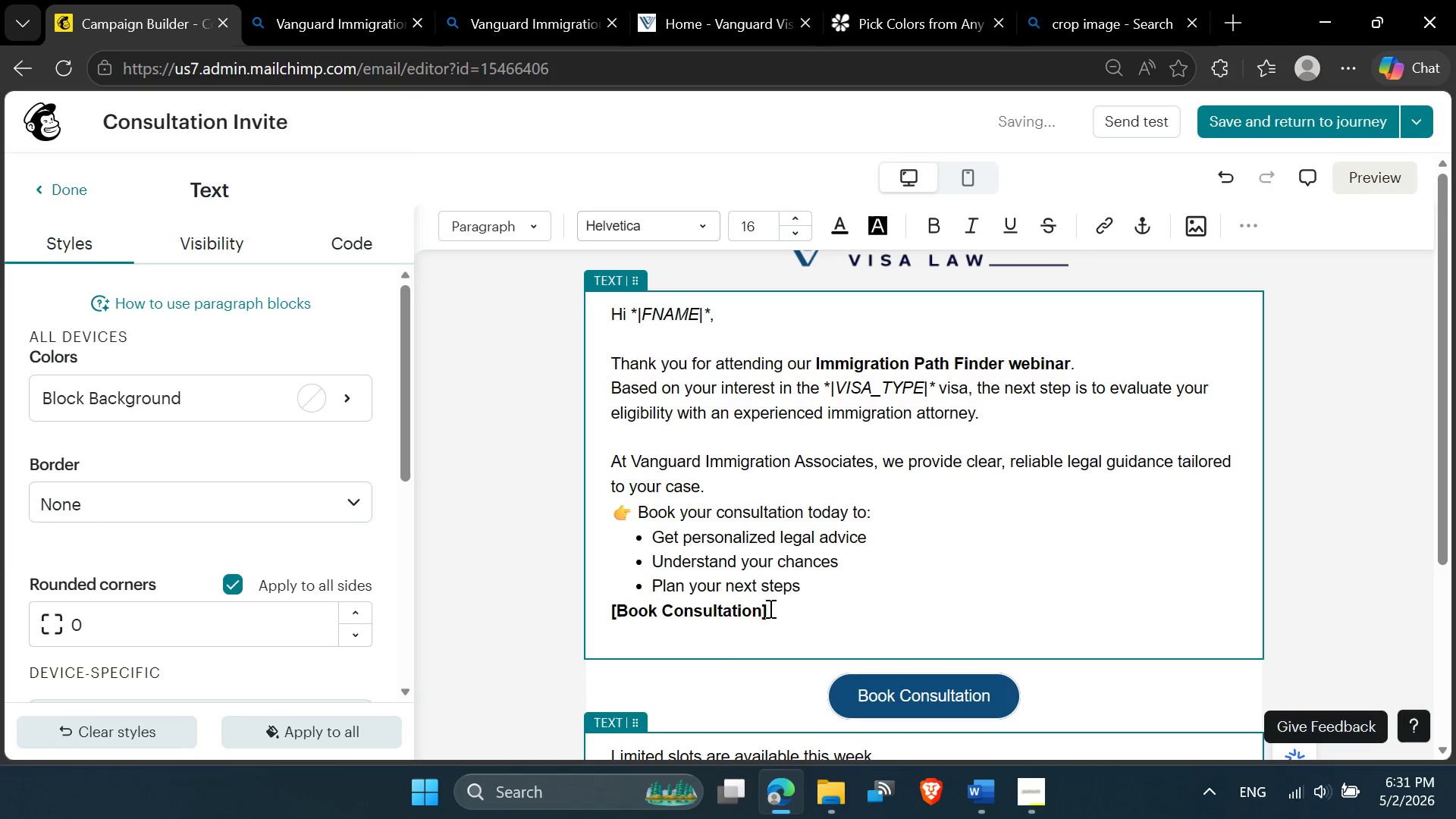 
left_click_drag(start_coordinate=[783, 614], to_coordinate=[606, 608])
 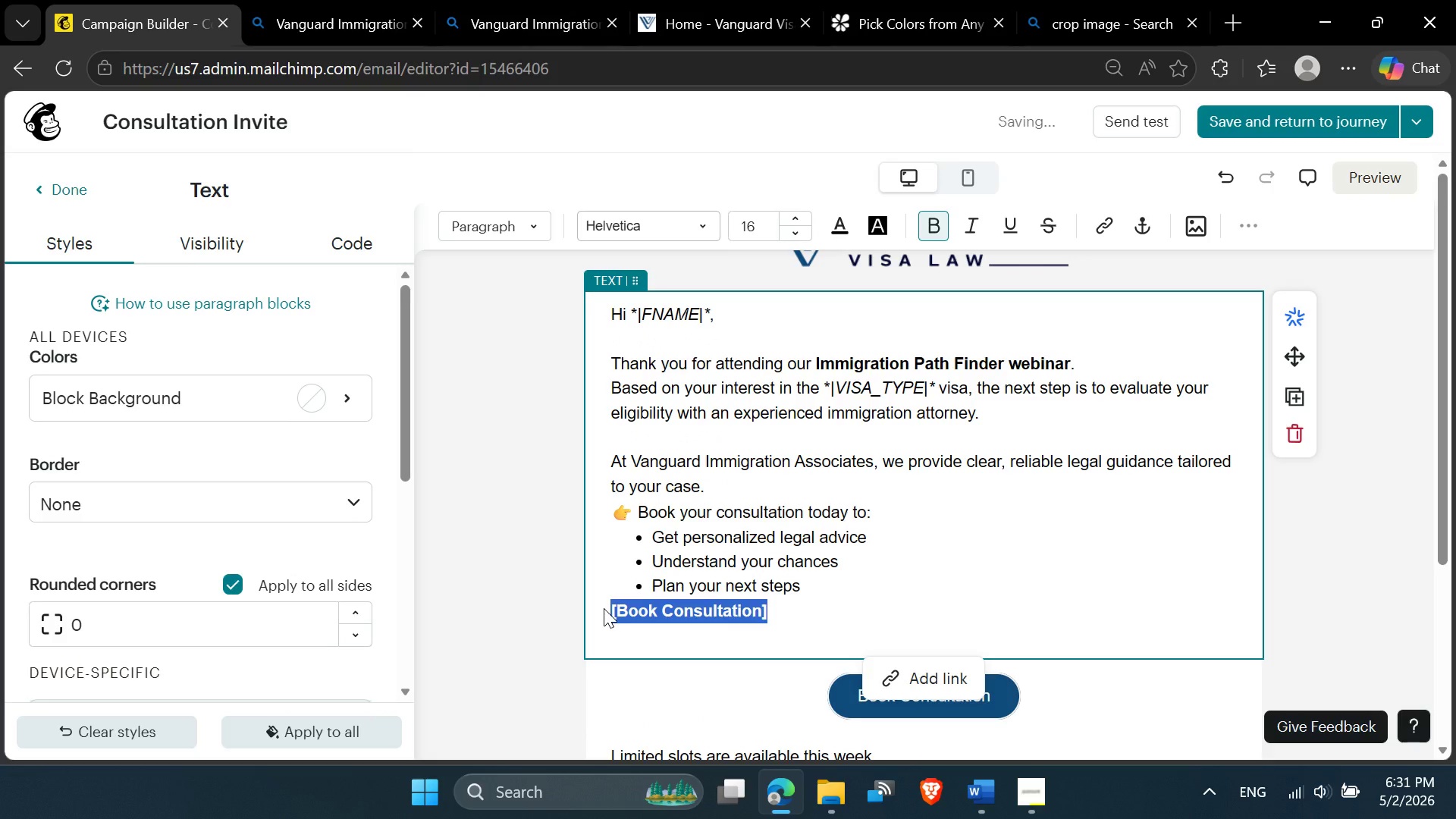 
key(Delete)
 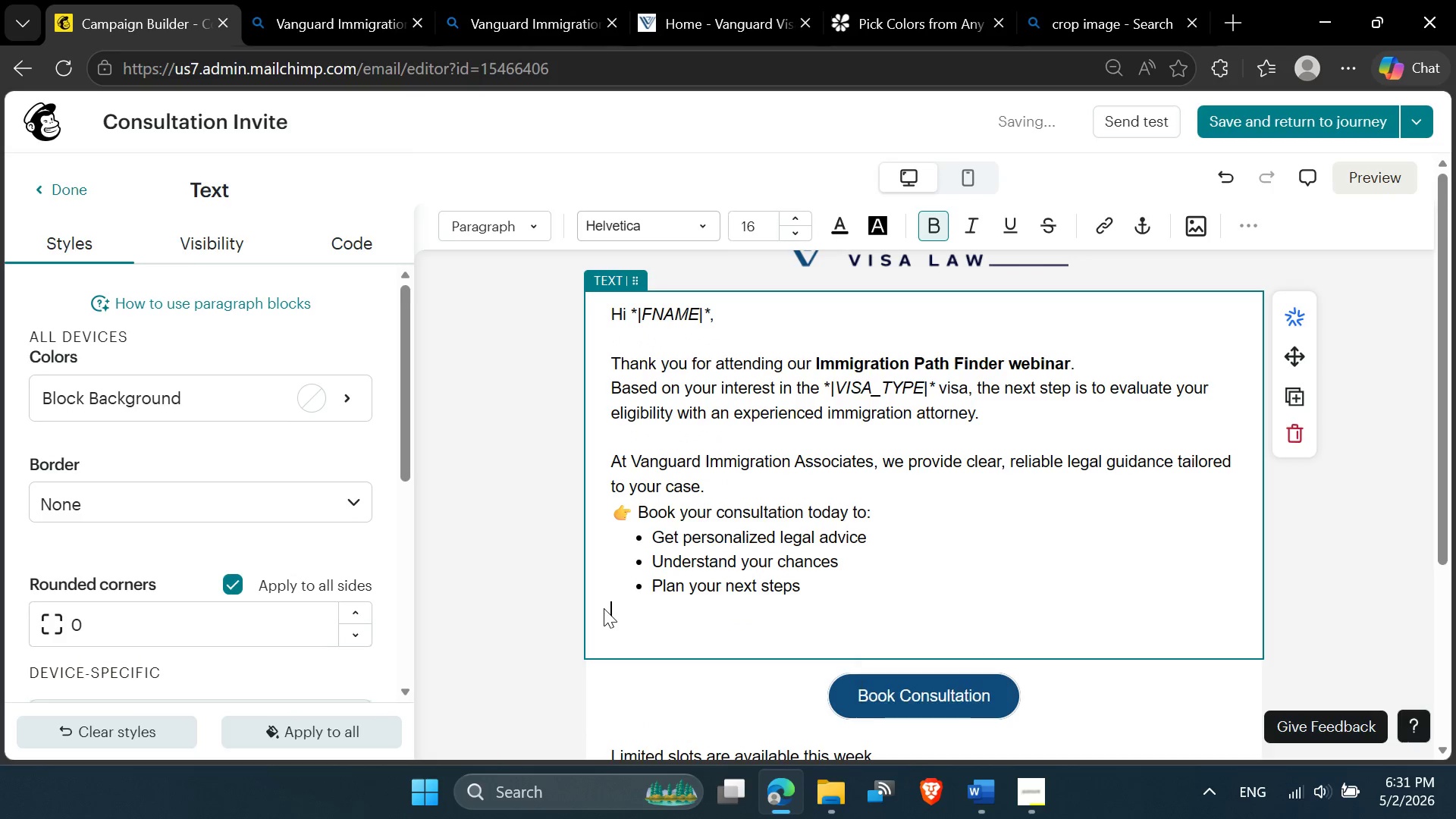 
key(Delete)
 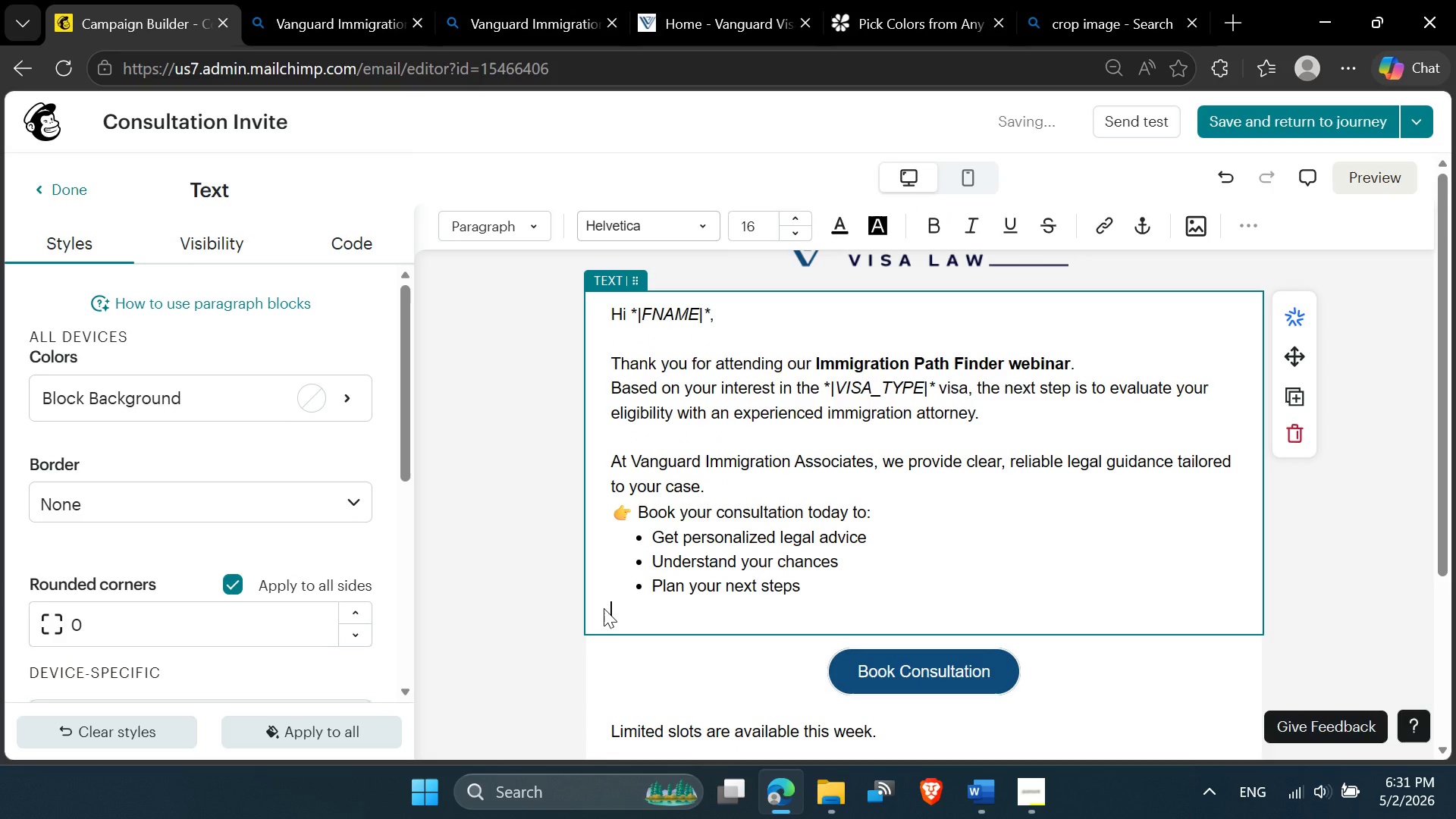 
key(Delete)
 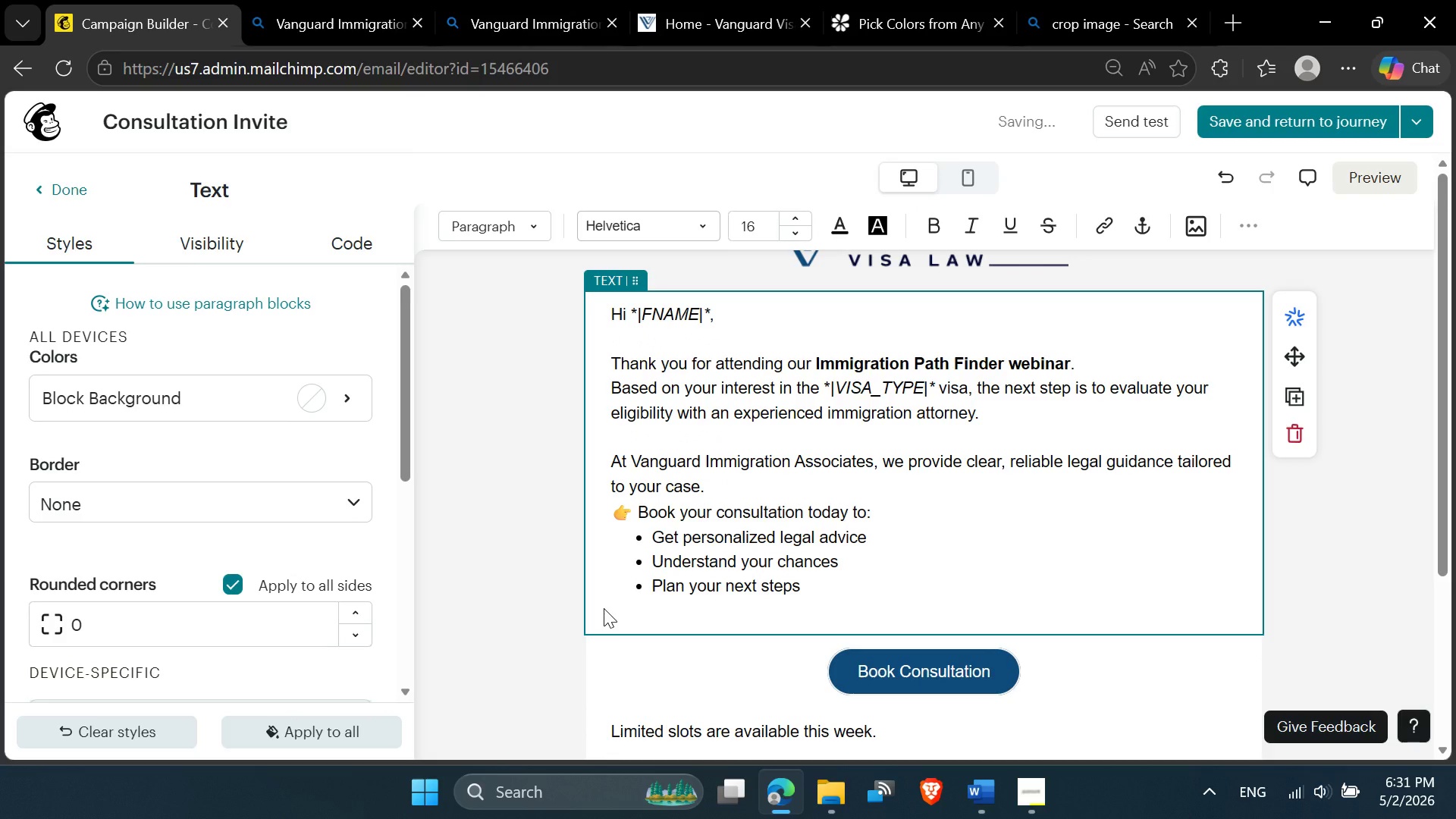 
key(Backspace)
 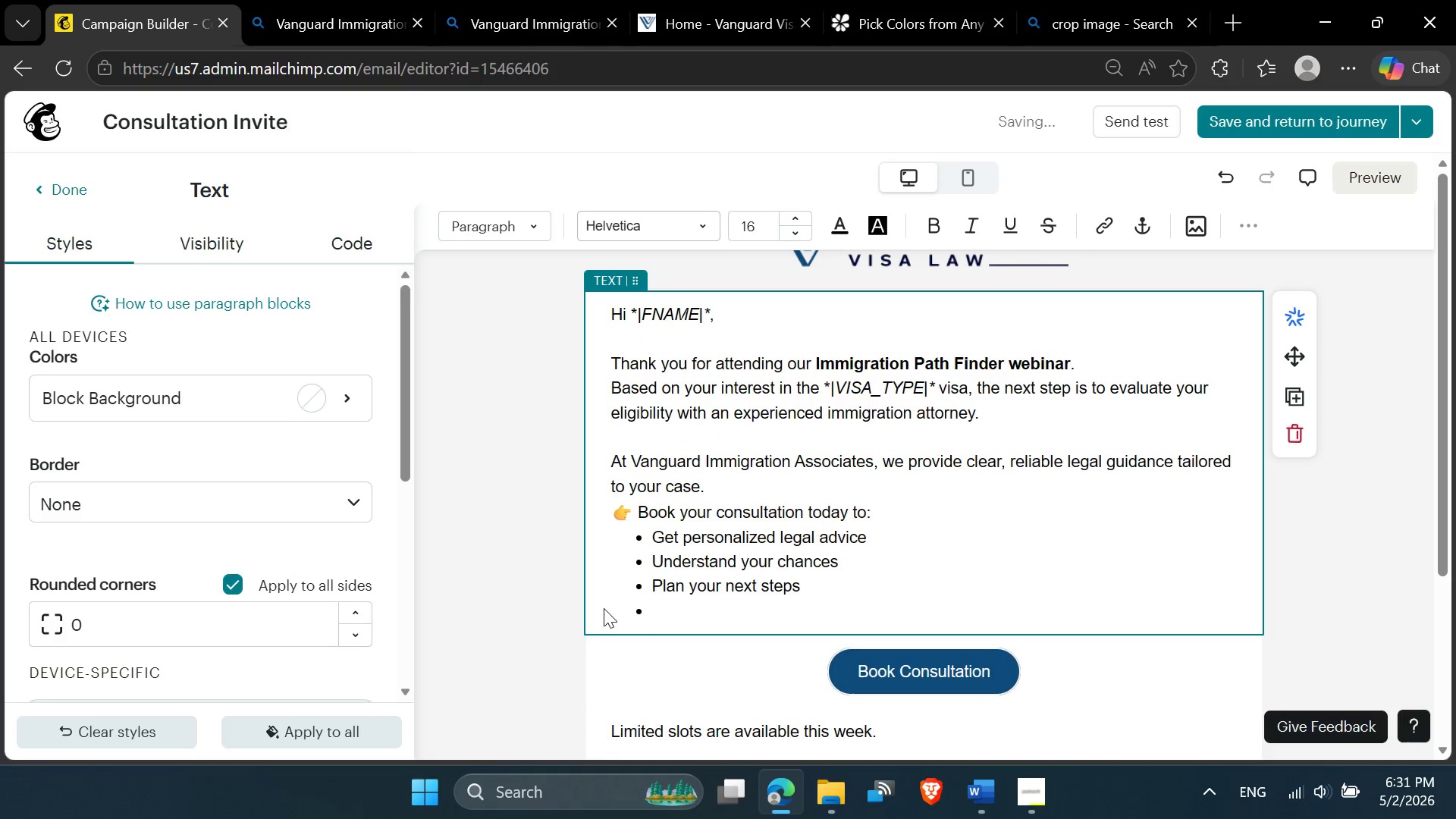 
key(Backspace)
 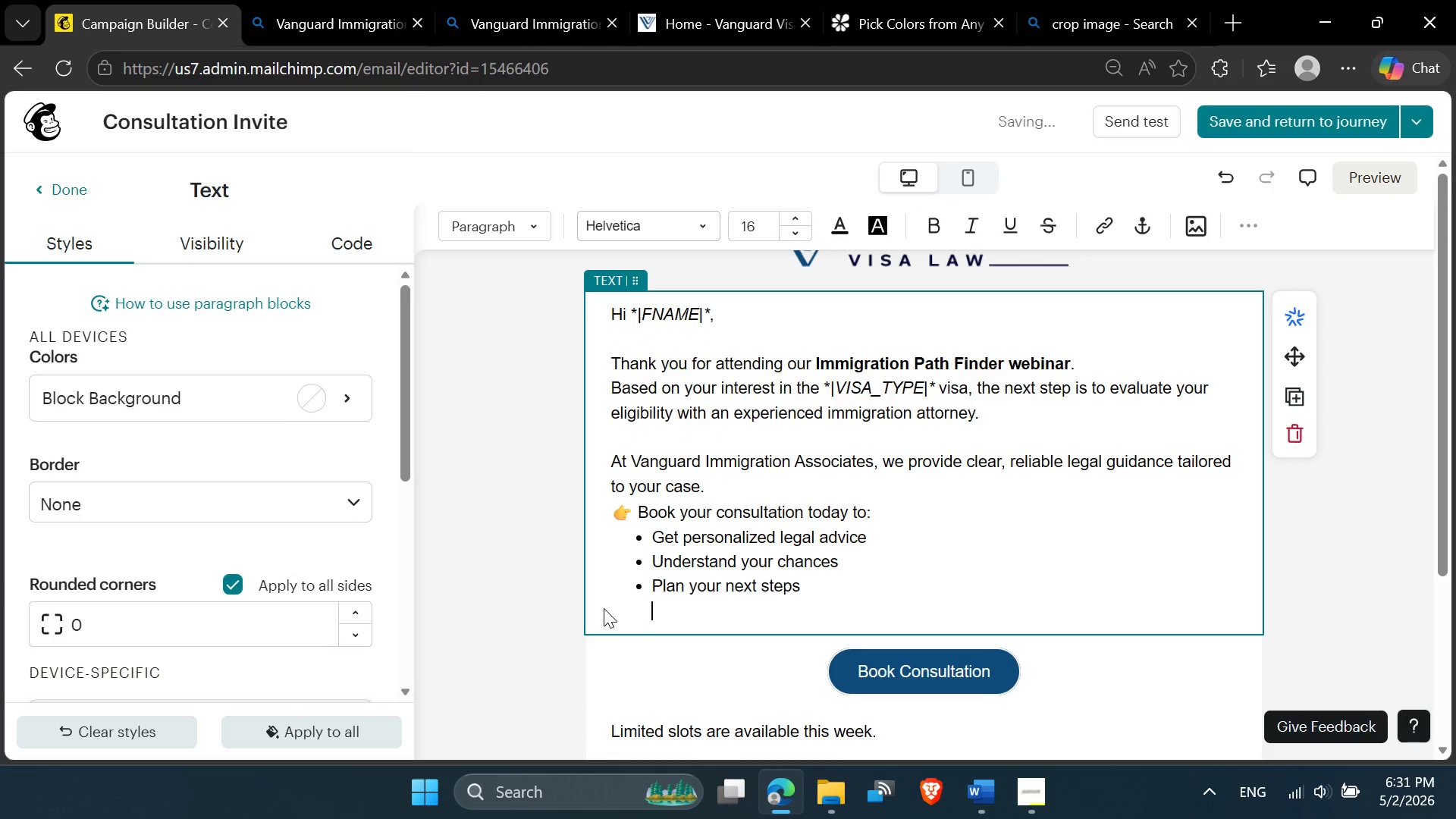 
key(Backspace)
 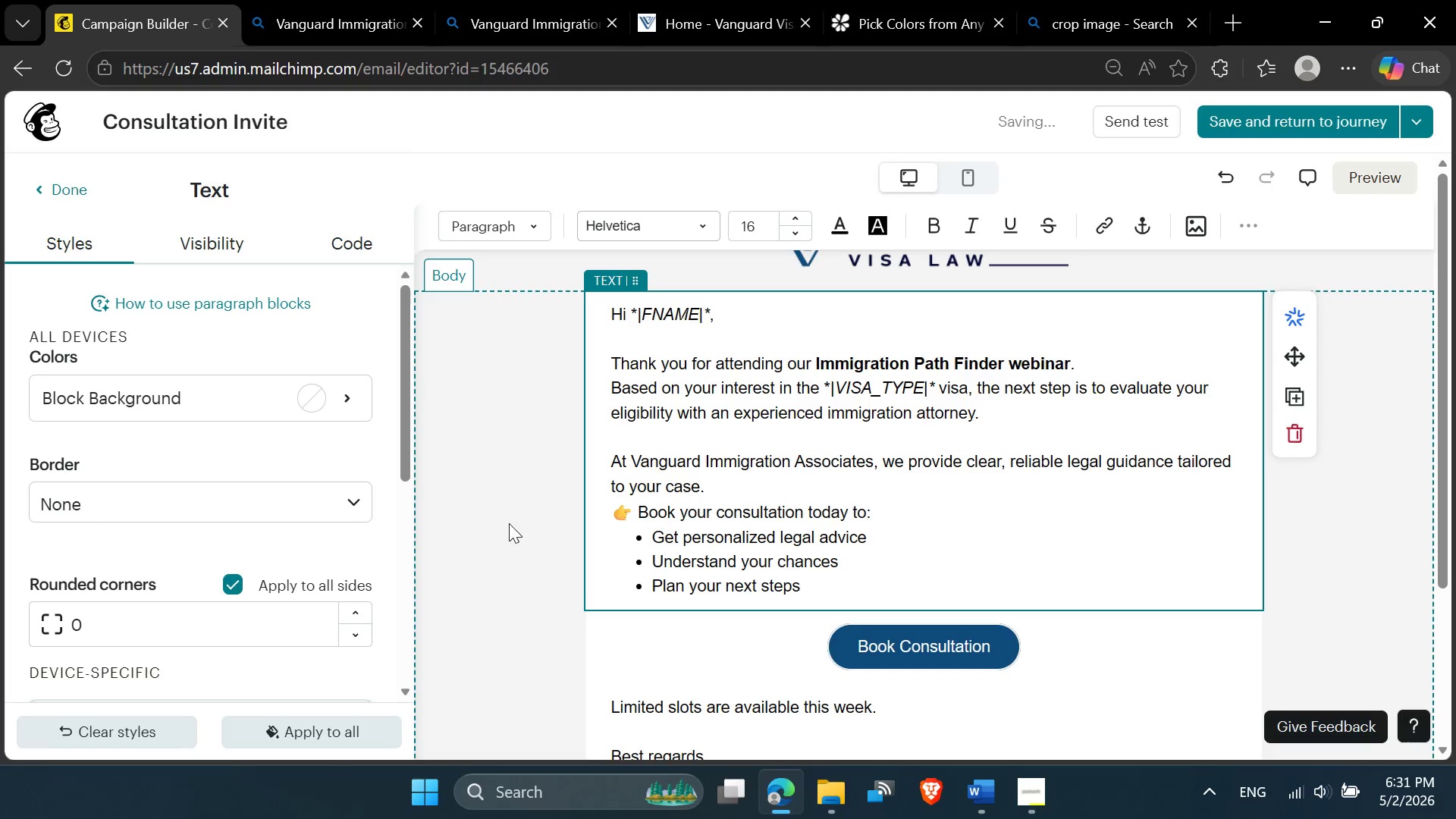 
left_click([775, 483])
 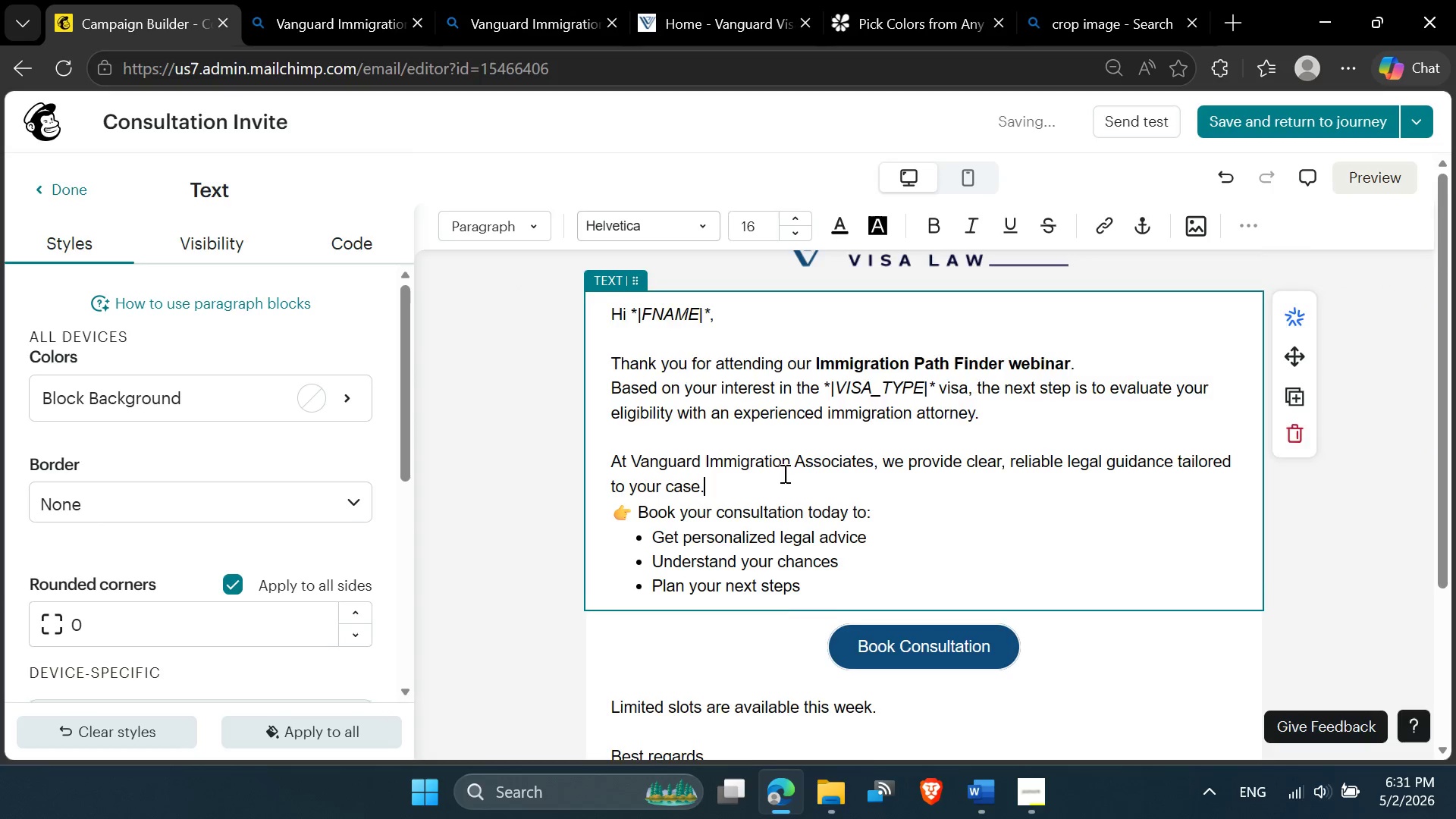 
scroll: coordinate [784, 462], scroll_direction: up, amount: 2.0
 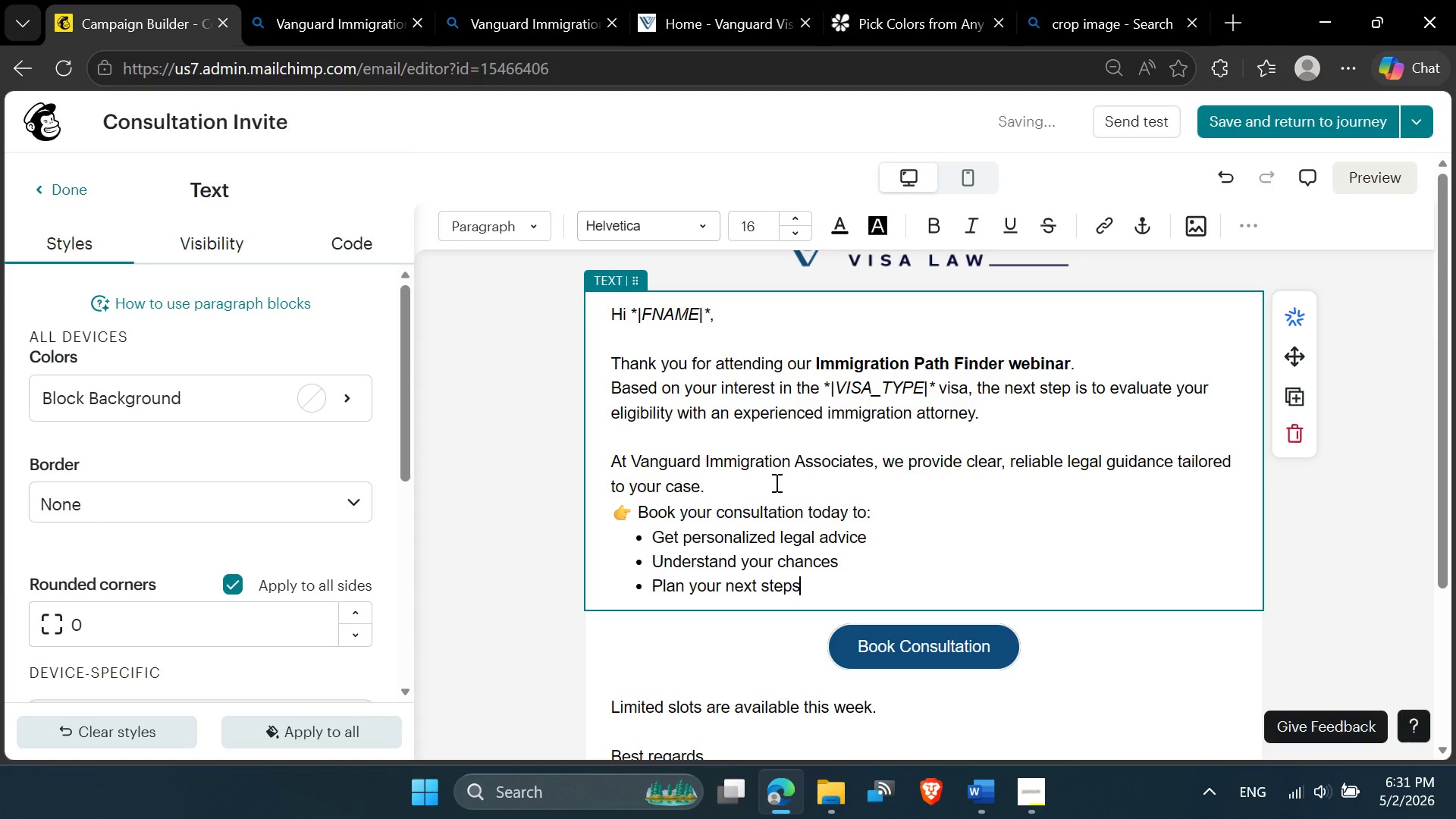 
left_click([752, 367])
 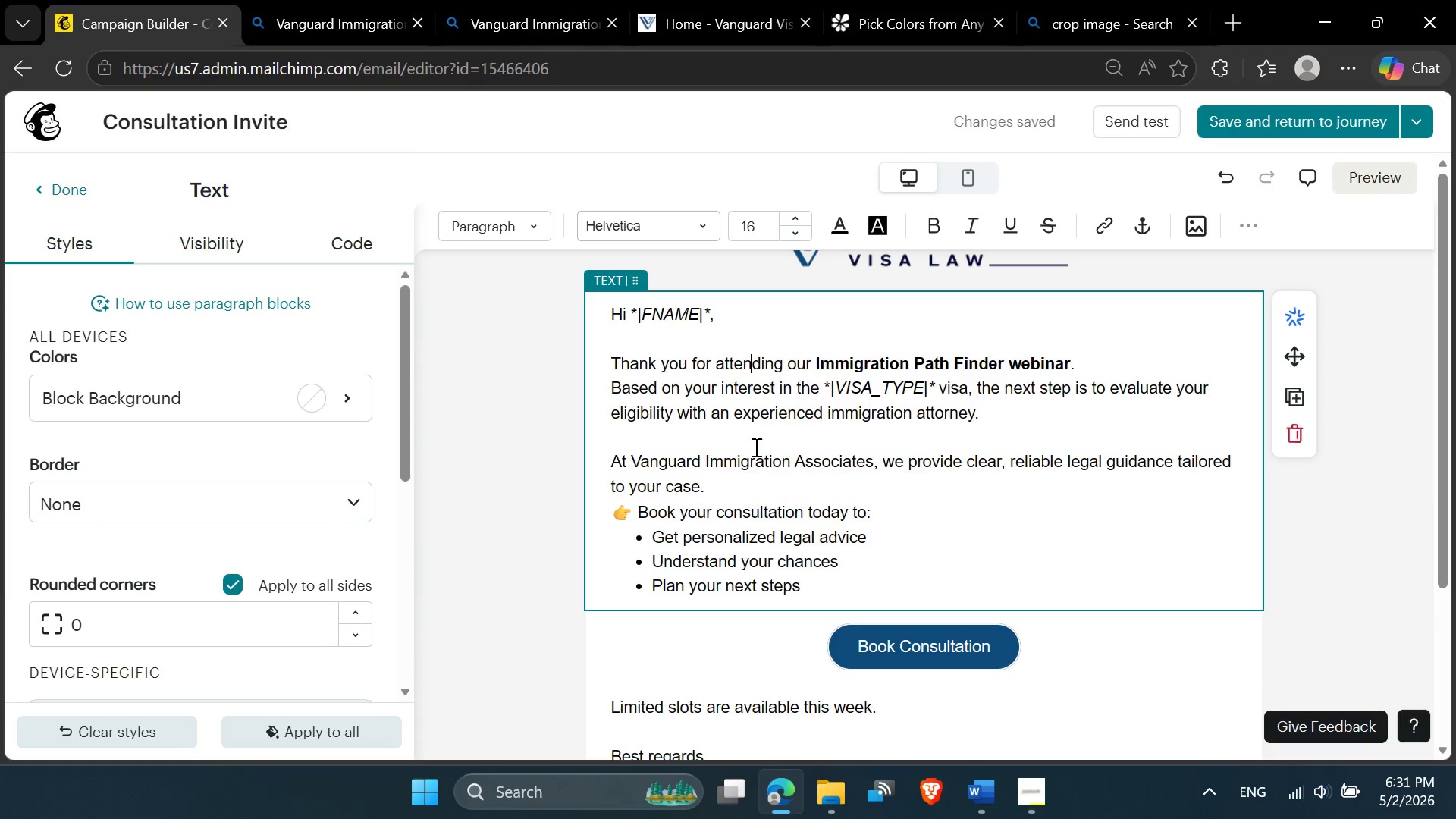 
scroll: coordinate [768, 509], scroll_direction: up, amount: 5.0
 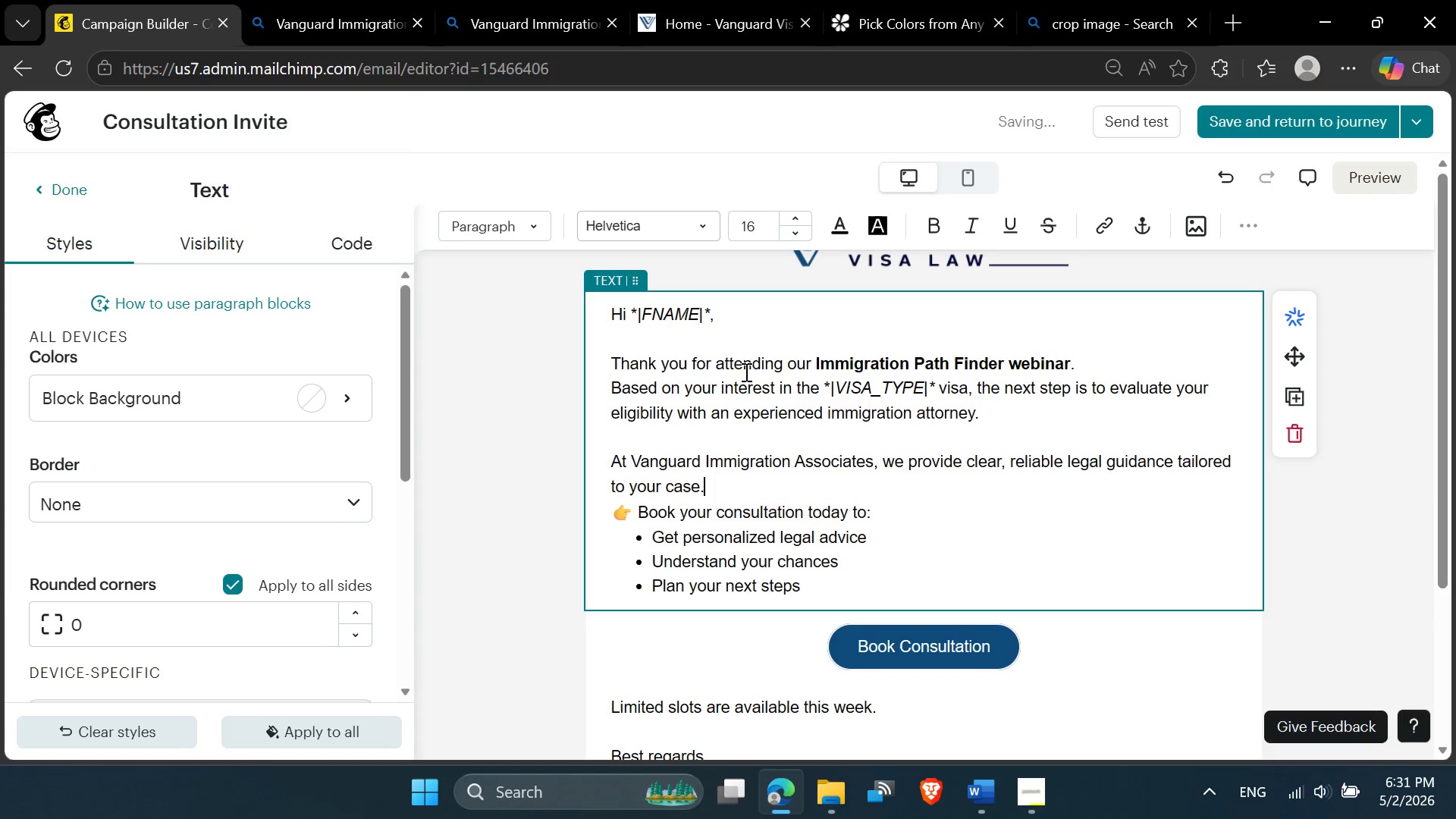 
scroll: coordinate [761, 521], scroll_direction: down, amount: 4.0
 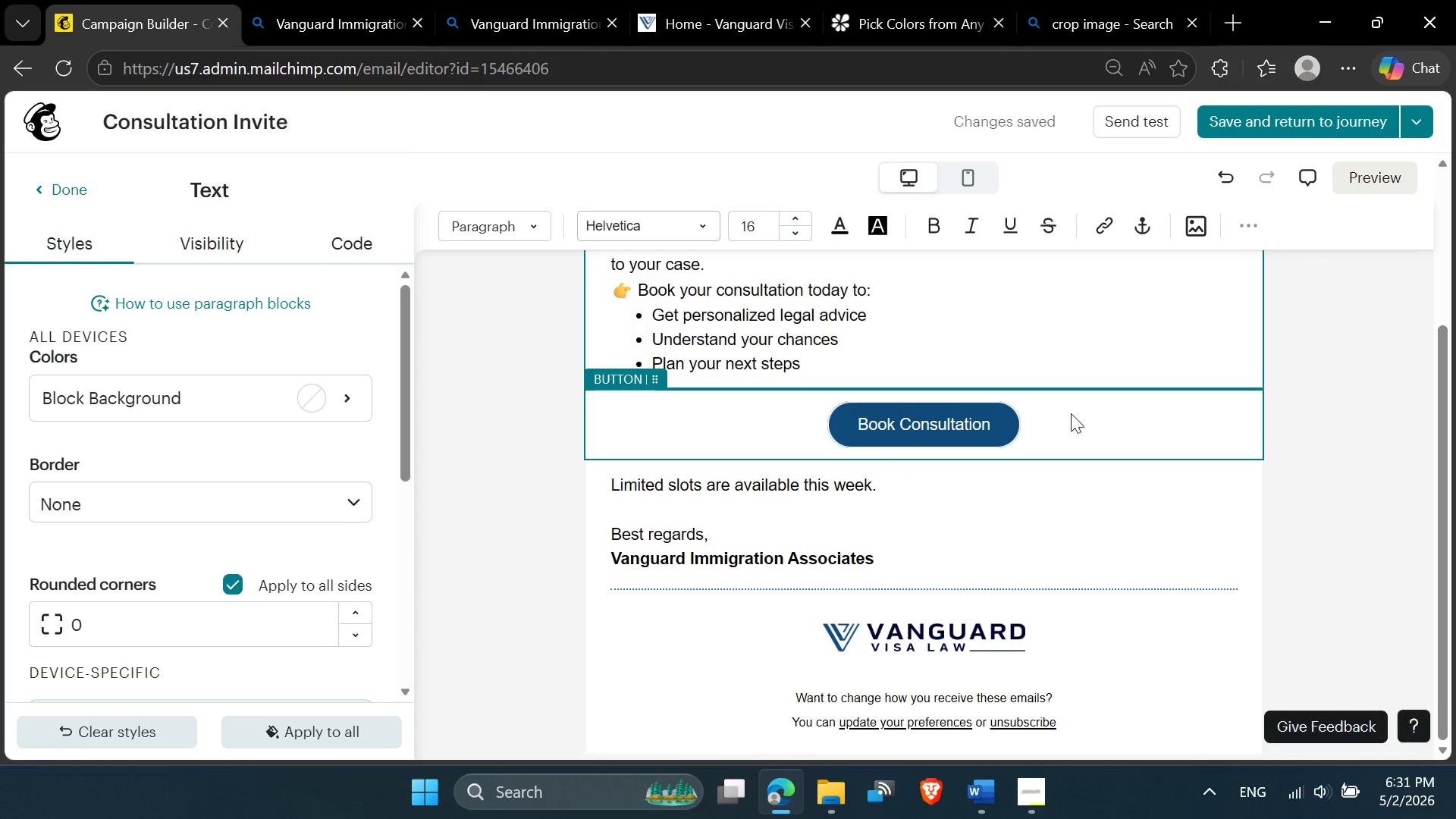 
left_click([898, 419])
 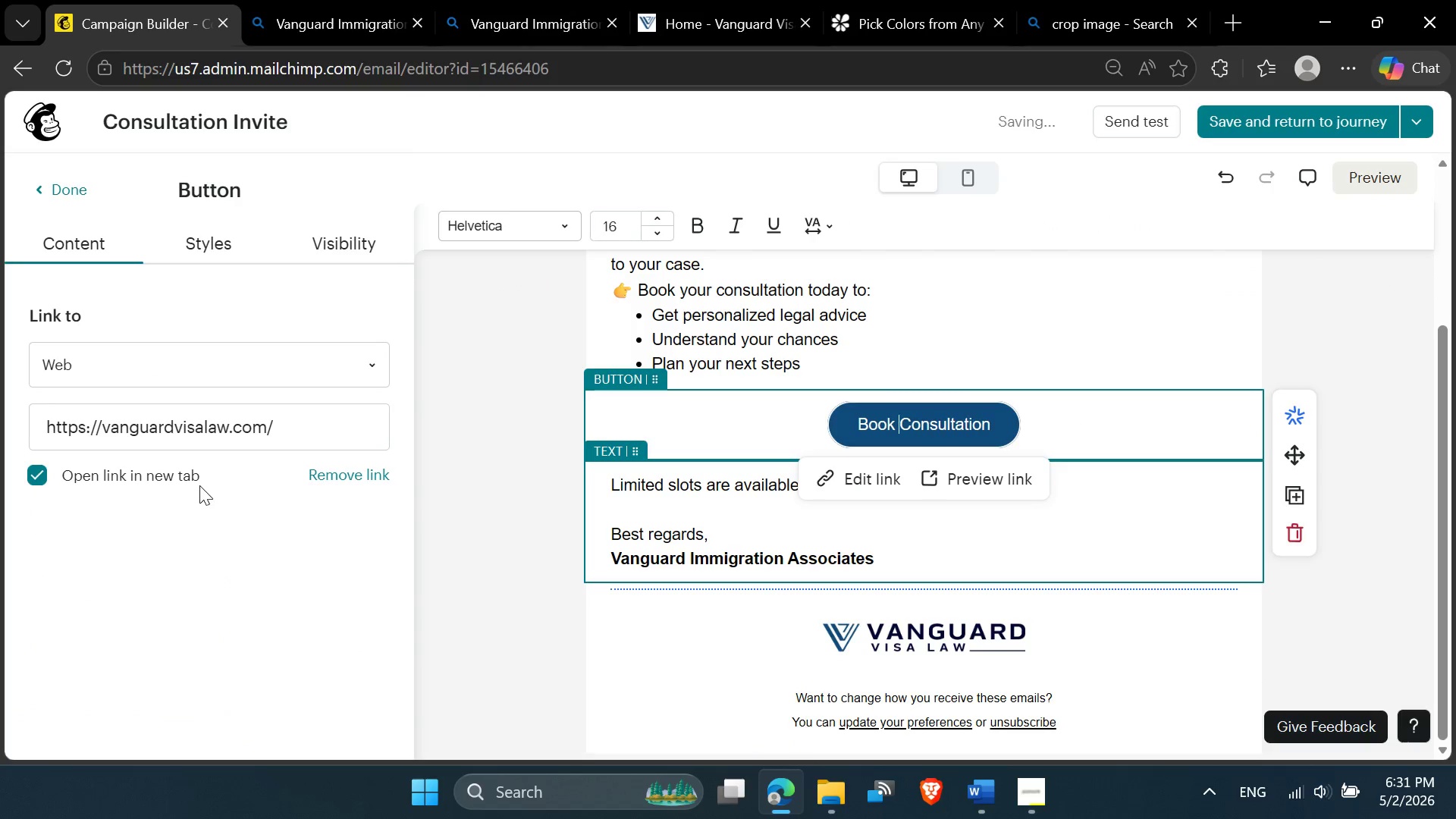 
left_click([312, 426])
 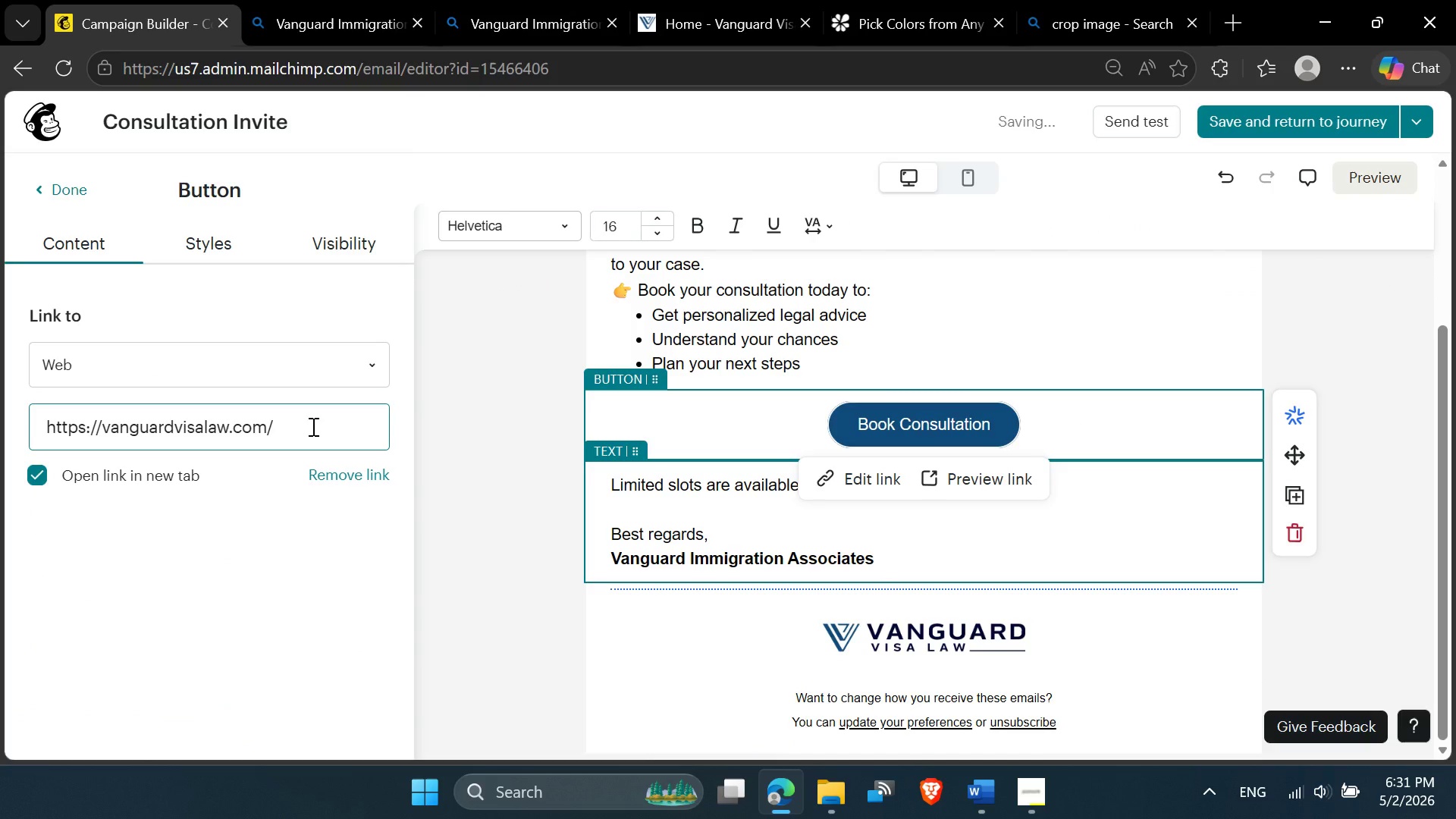 
type(book-consultation)
 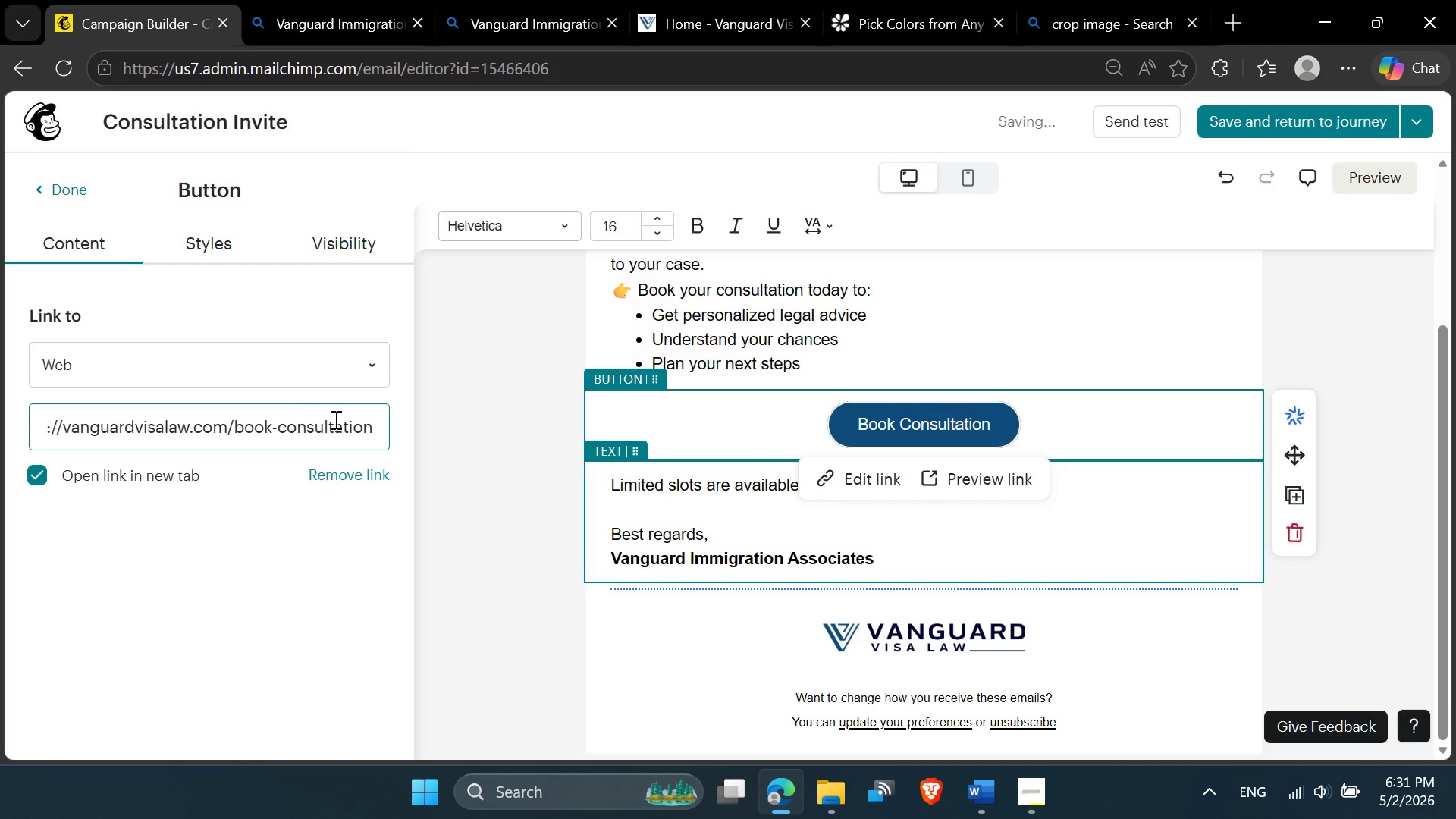 
left_click([416, 417])
 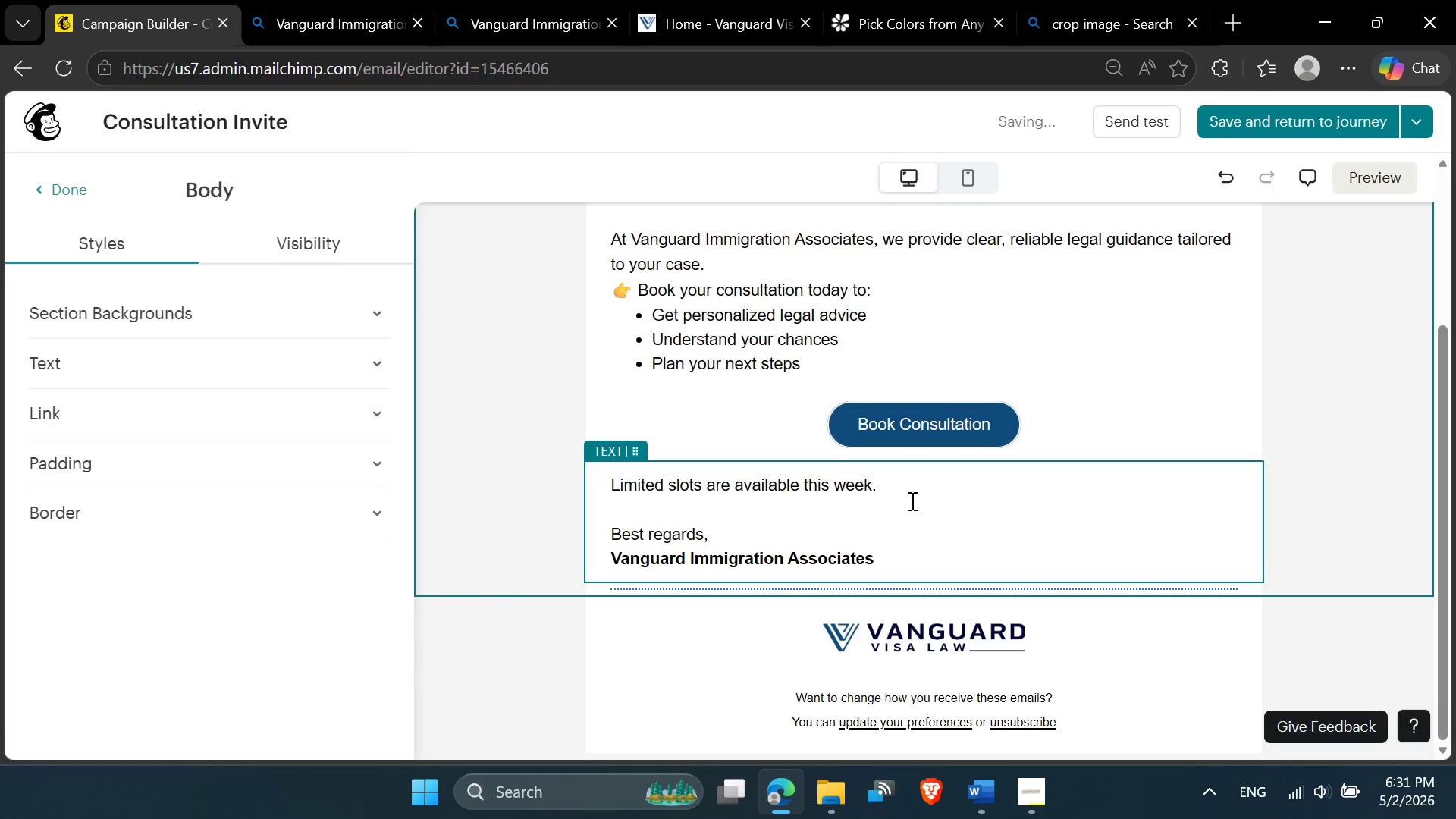 
scroll: coordinate [941, 497], scroll_direction: up, amount: 3.0
 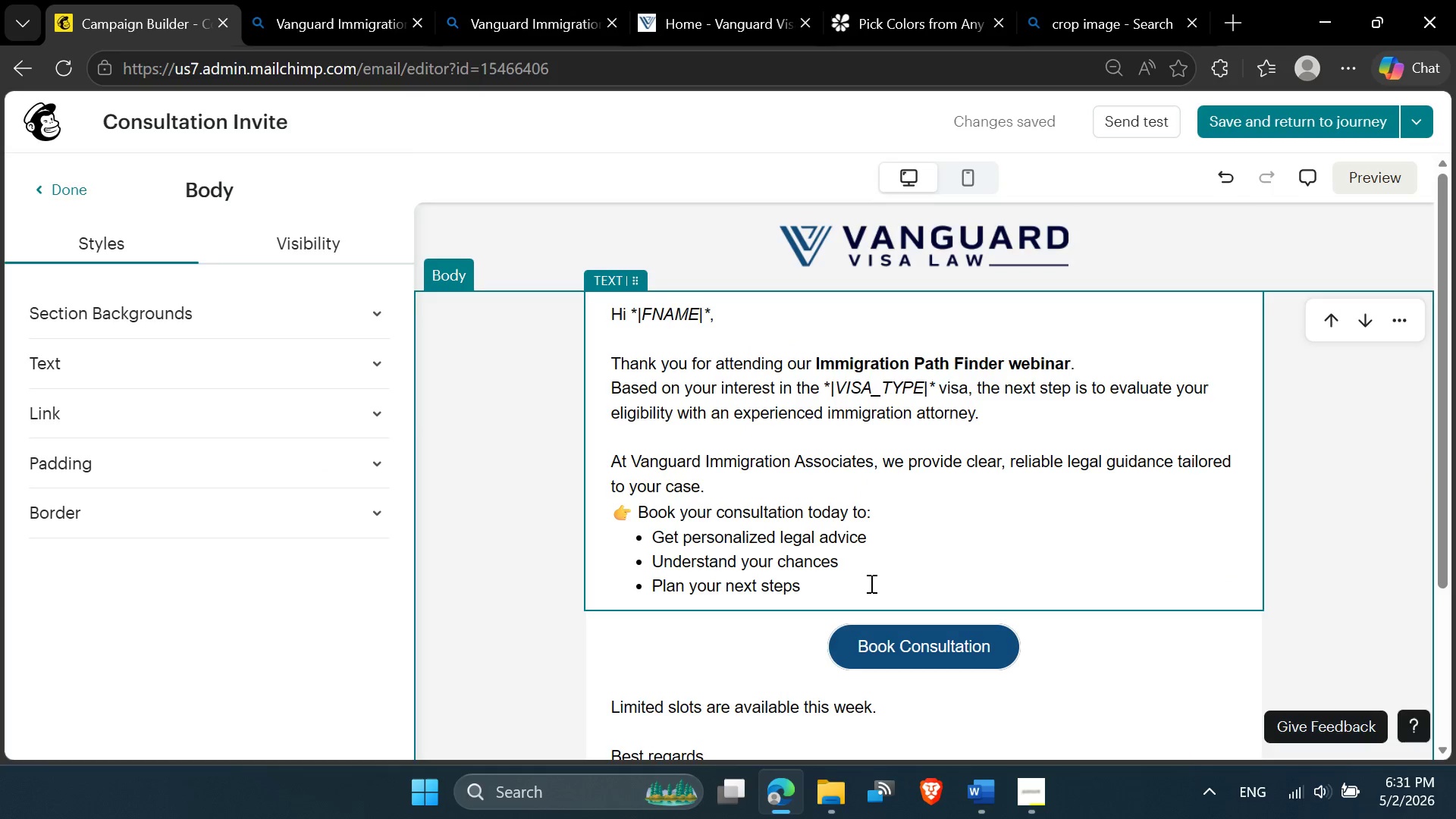 
left_click([870, 584])
 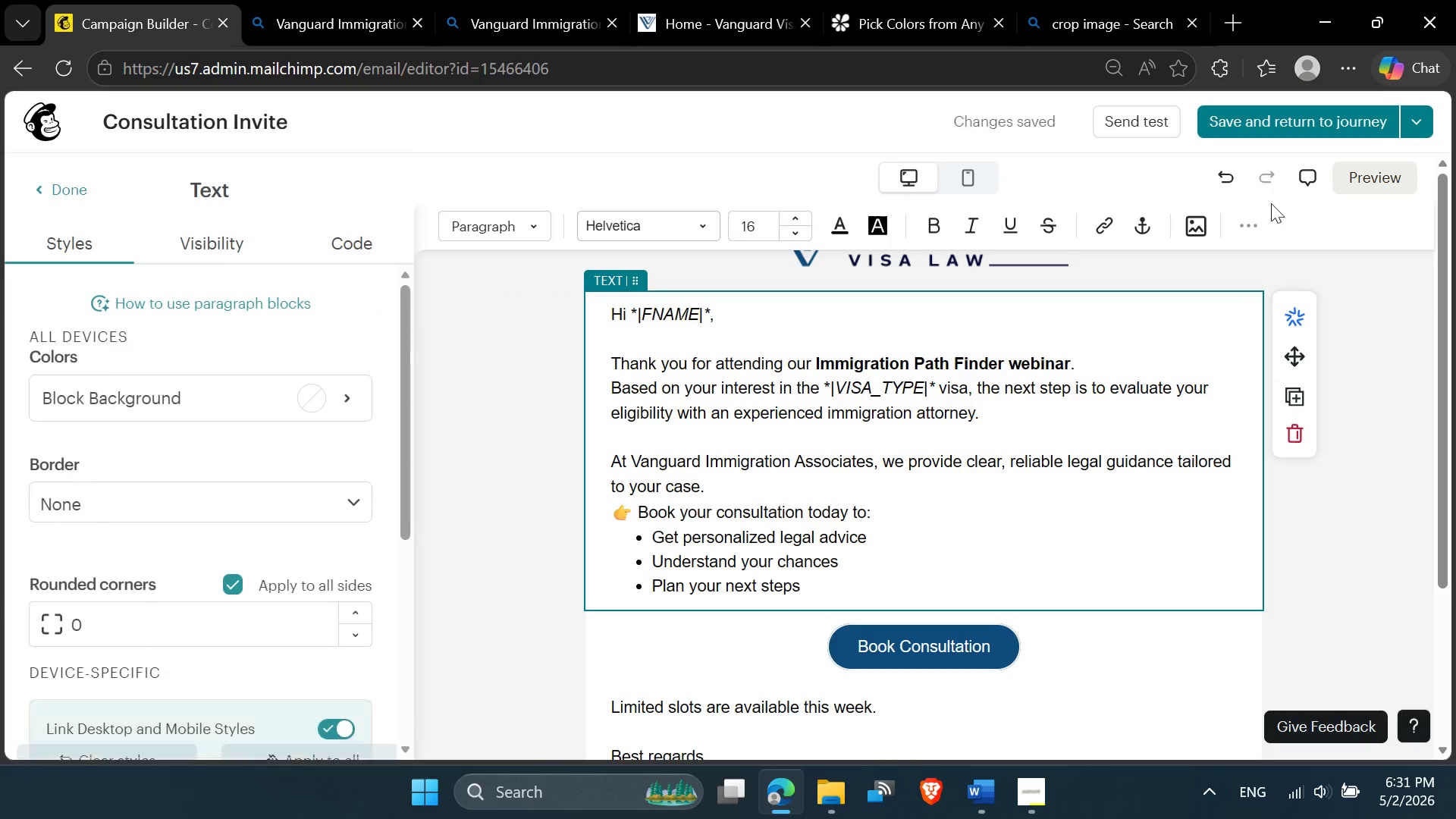 
left_click([1378, 185])
 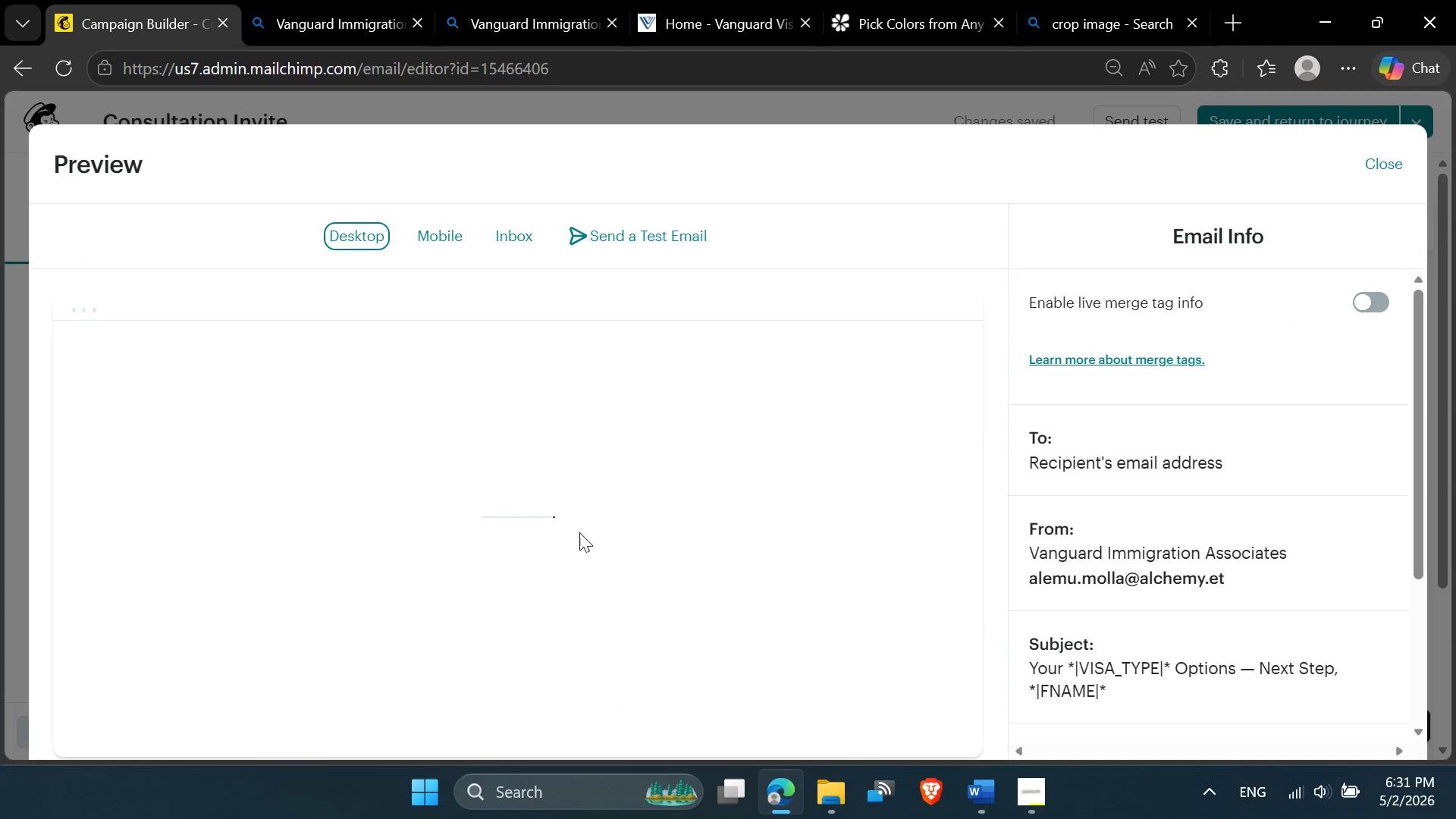 
scroll: coordinate [576, 539], scroll_direction: up, amount: 1.0
 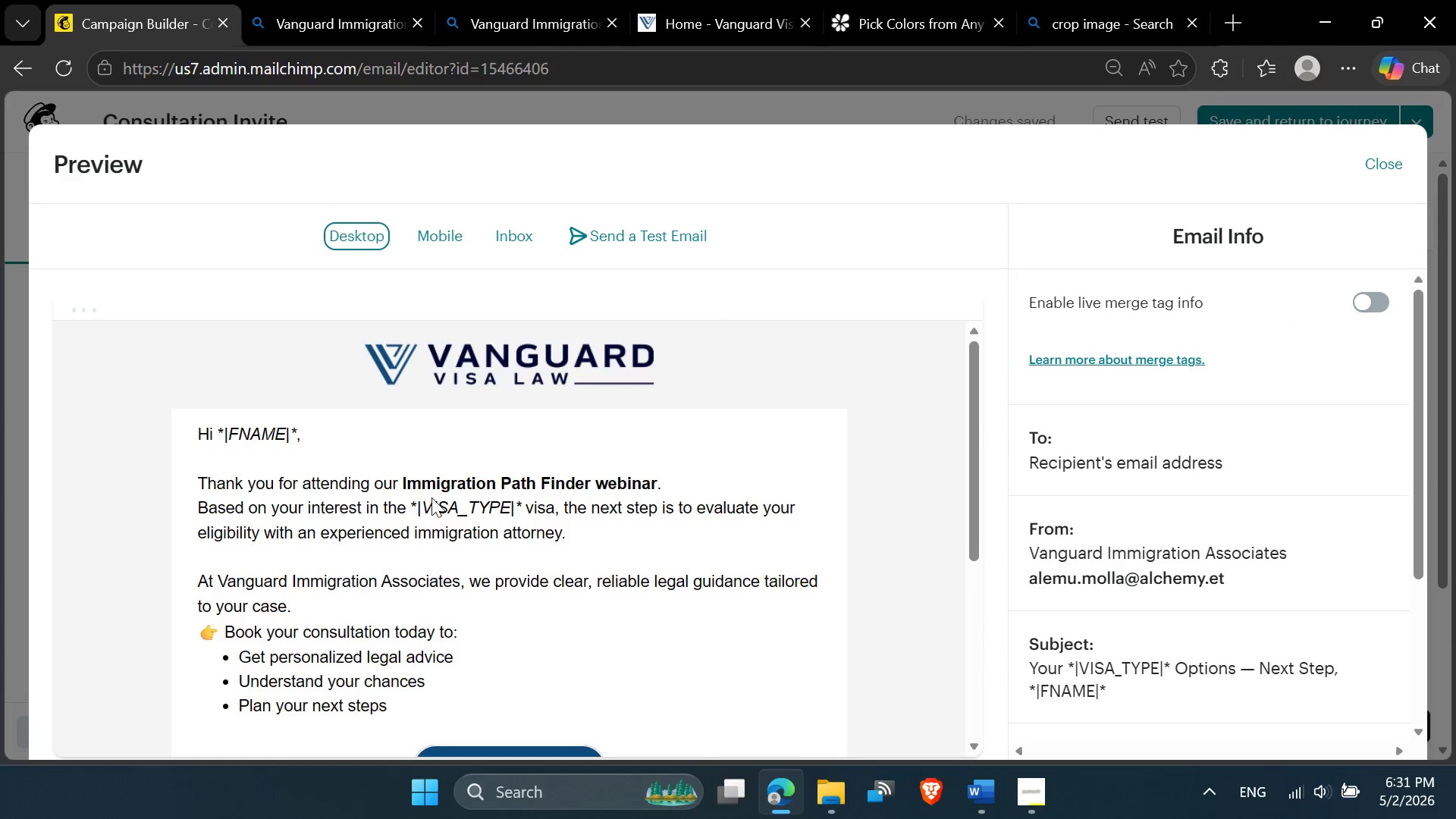 
scroll: coordinate [435, 504], scroll_direction: none, amount: 0.0
 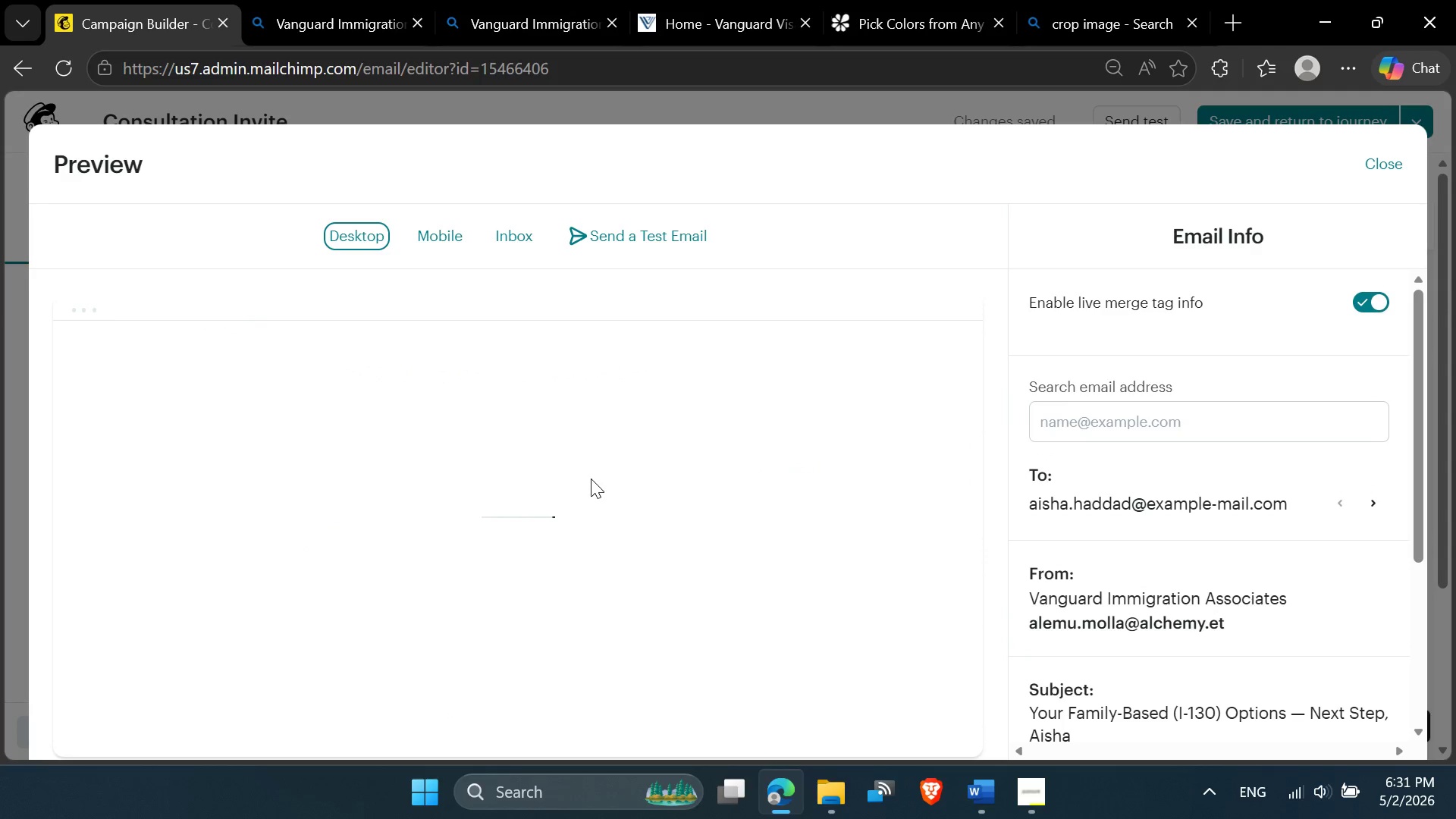 
scroll: coordinate [586, 540], scroll_direction: down, amount: 1.0
 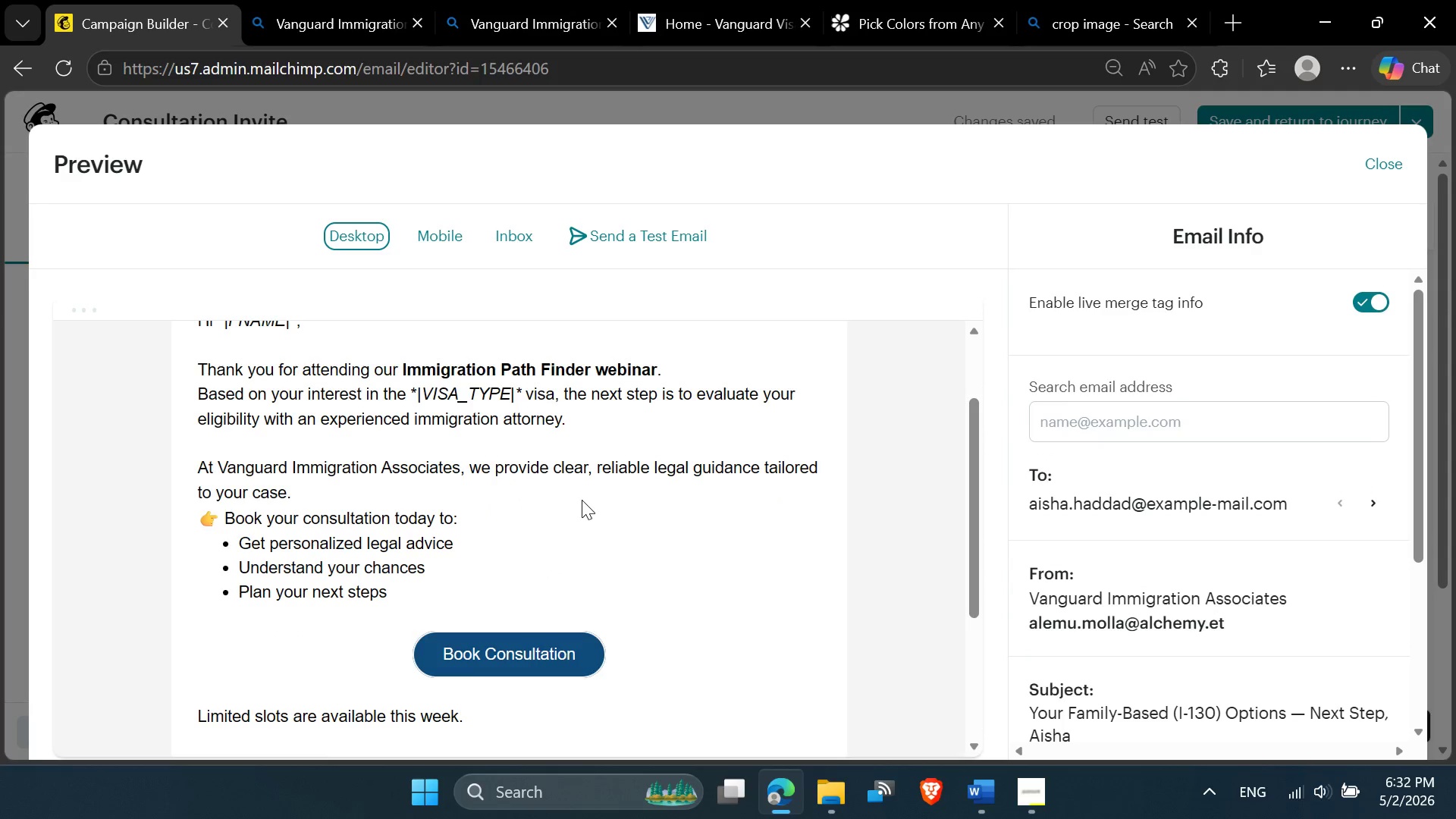 
scroll: coordinate [1040, 278], scroll_direction: up, amount: 4.0
 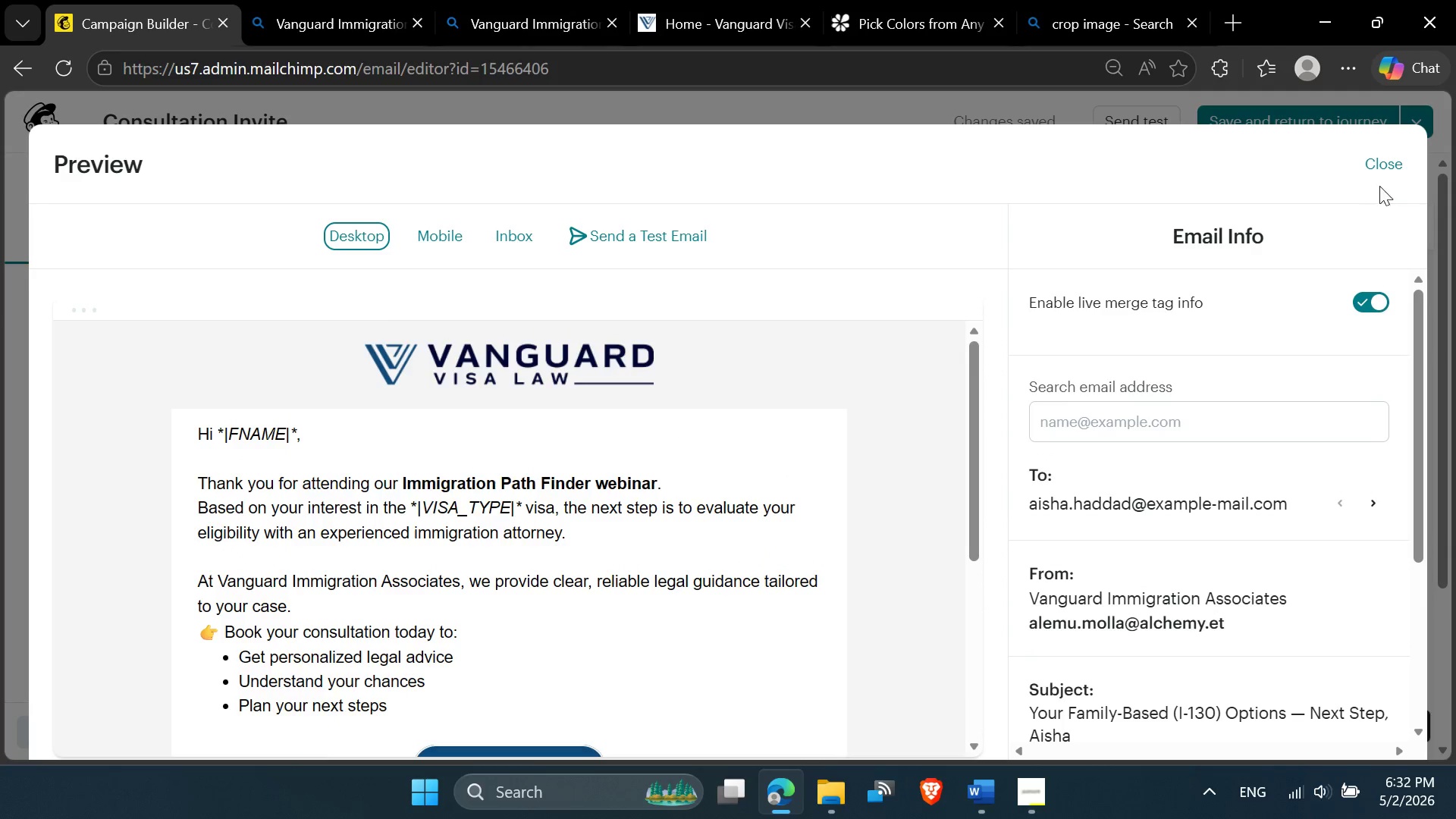 
left_click([1387, 168])
 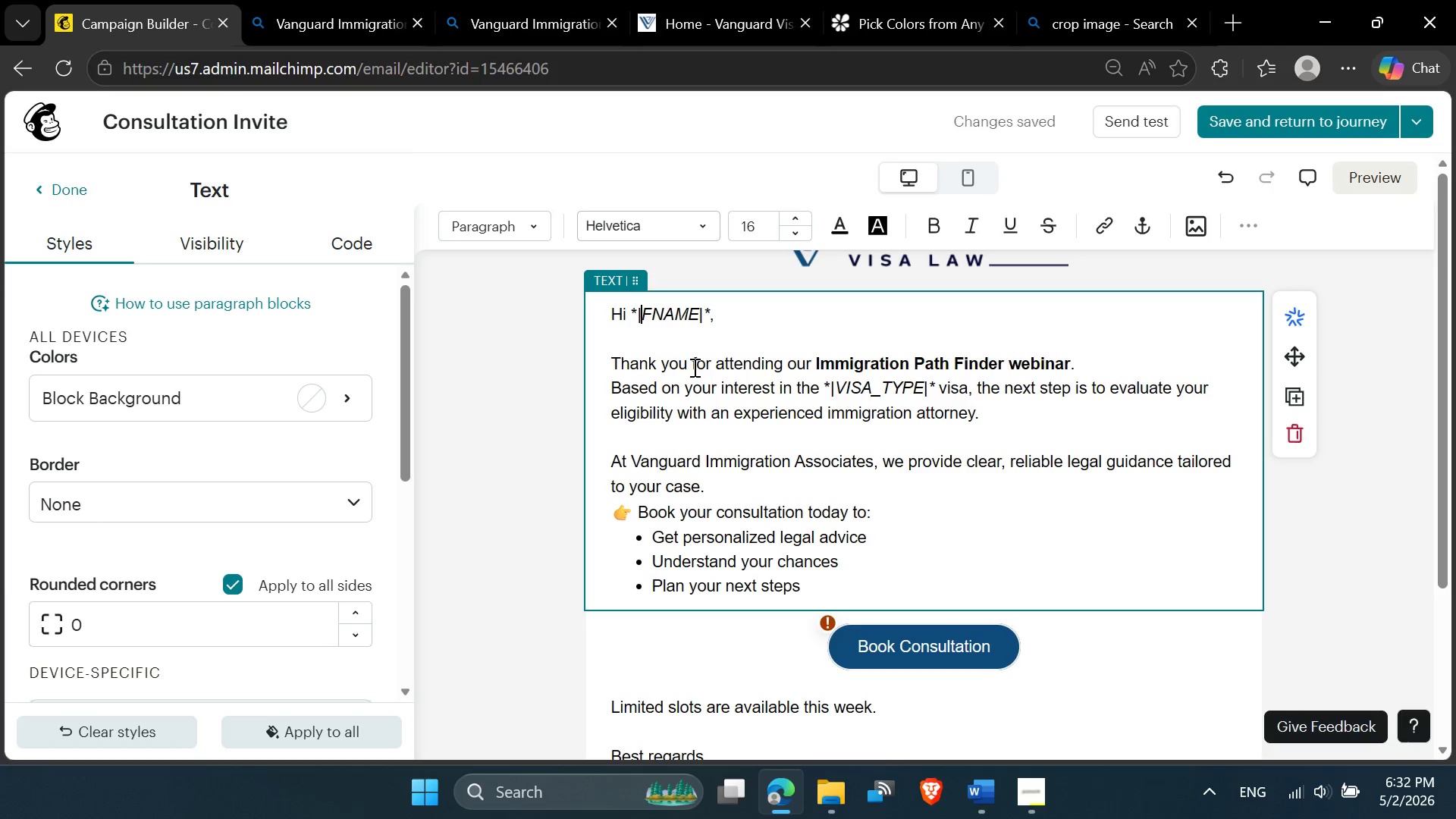 
key(Backspace)
type(|FNAME)
 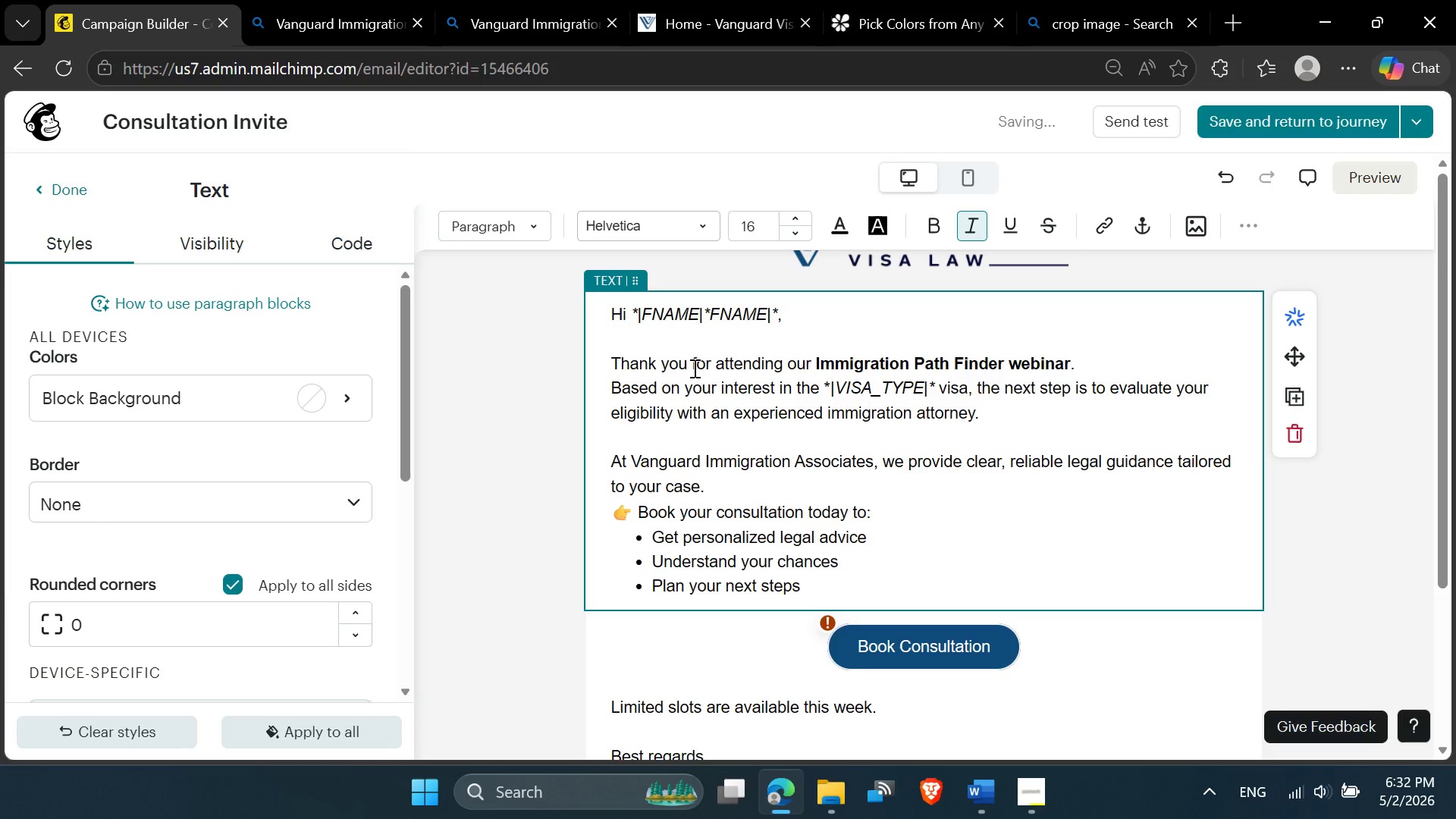 
key(ArrowRight)
 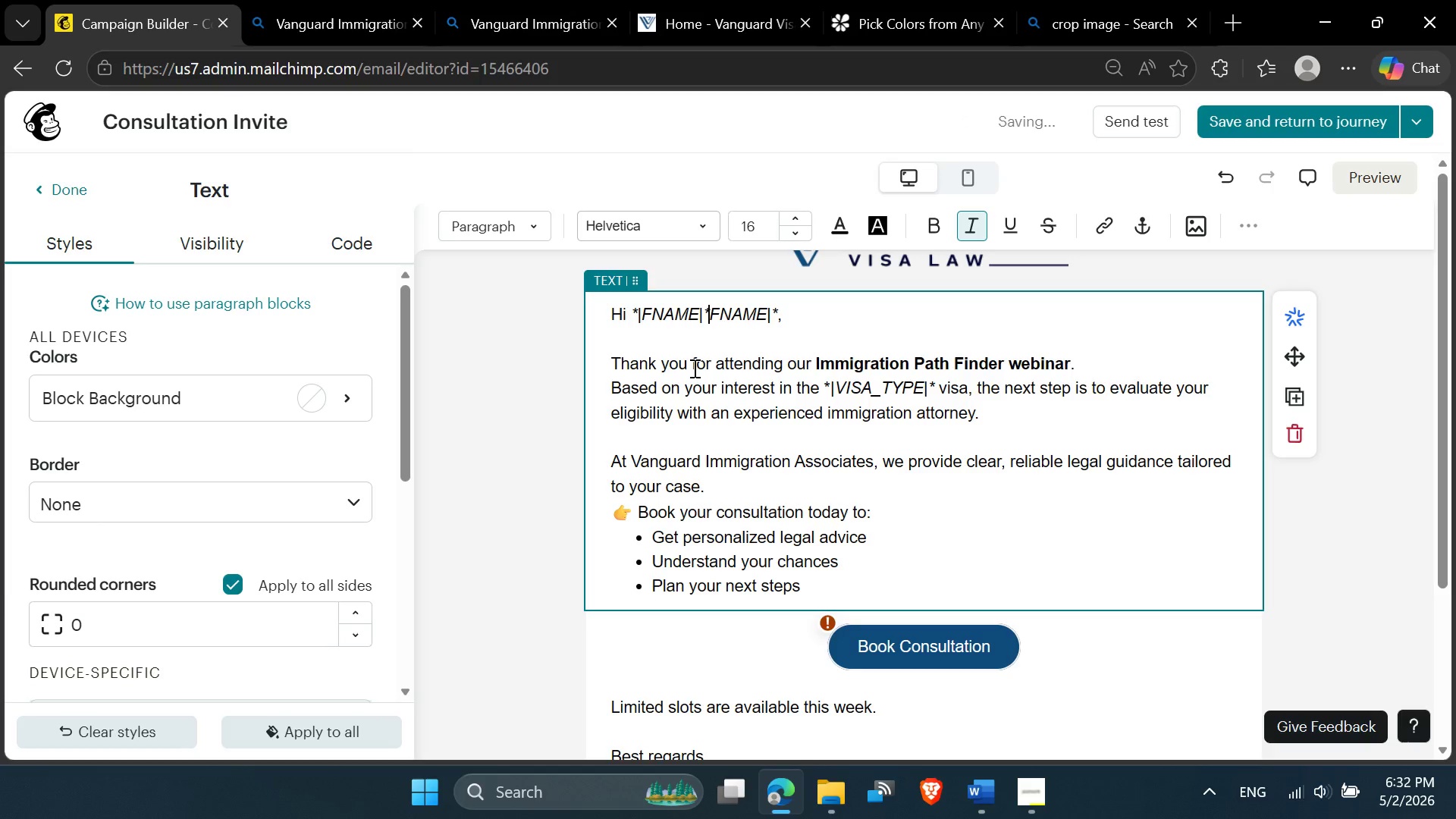 
key(ArrowRight)
 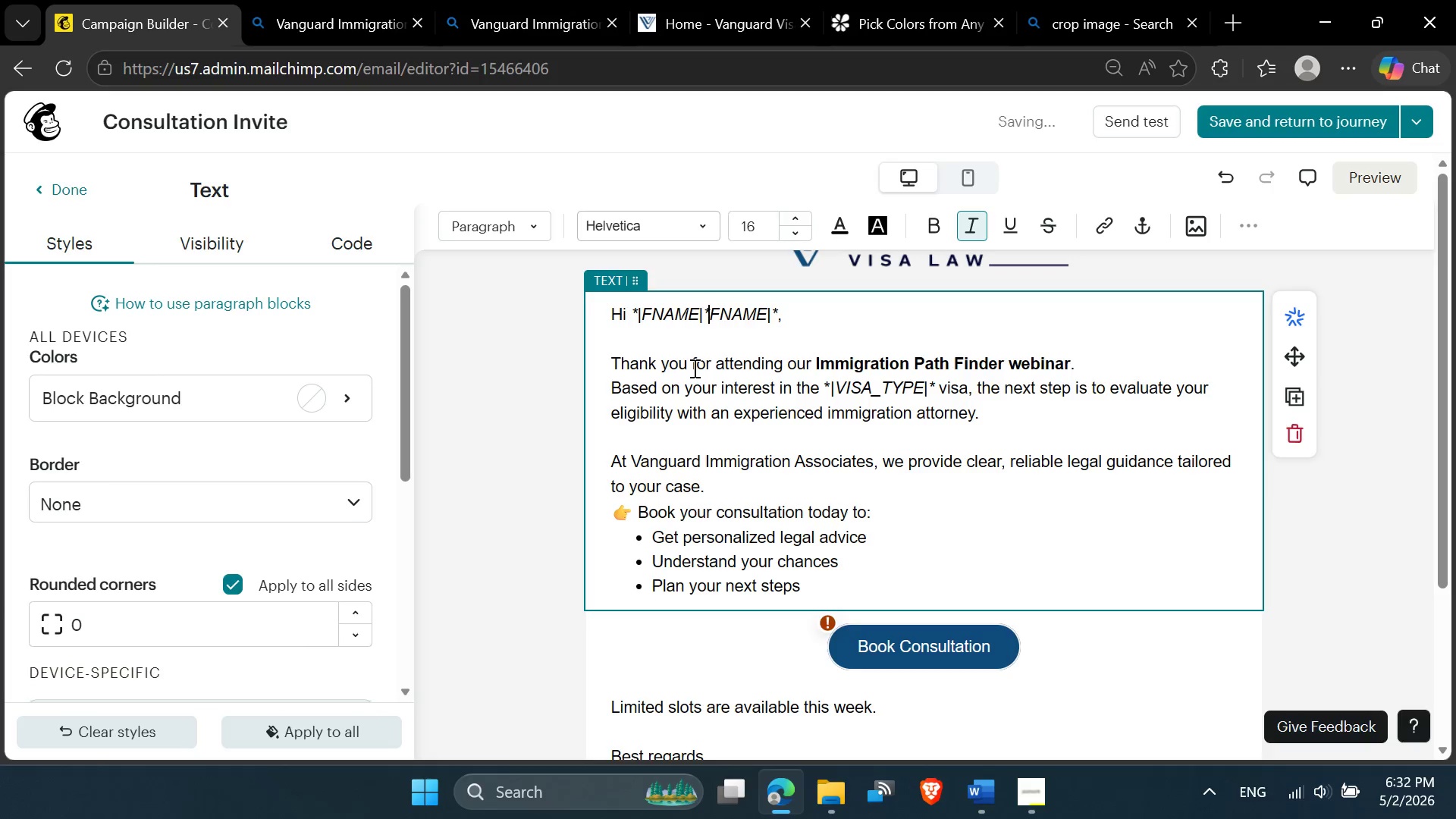 
key(Delete)
 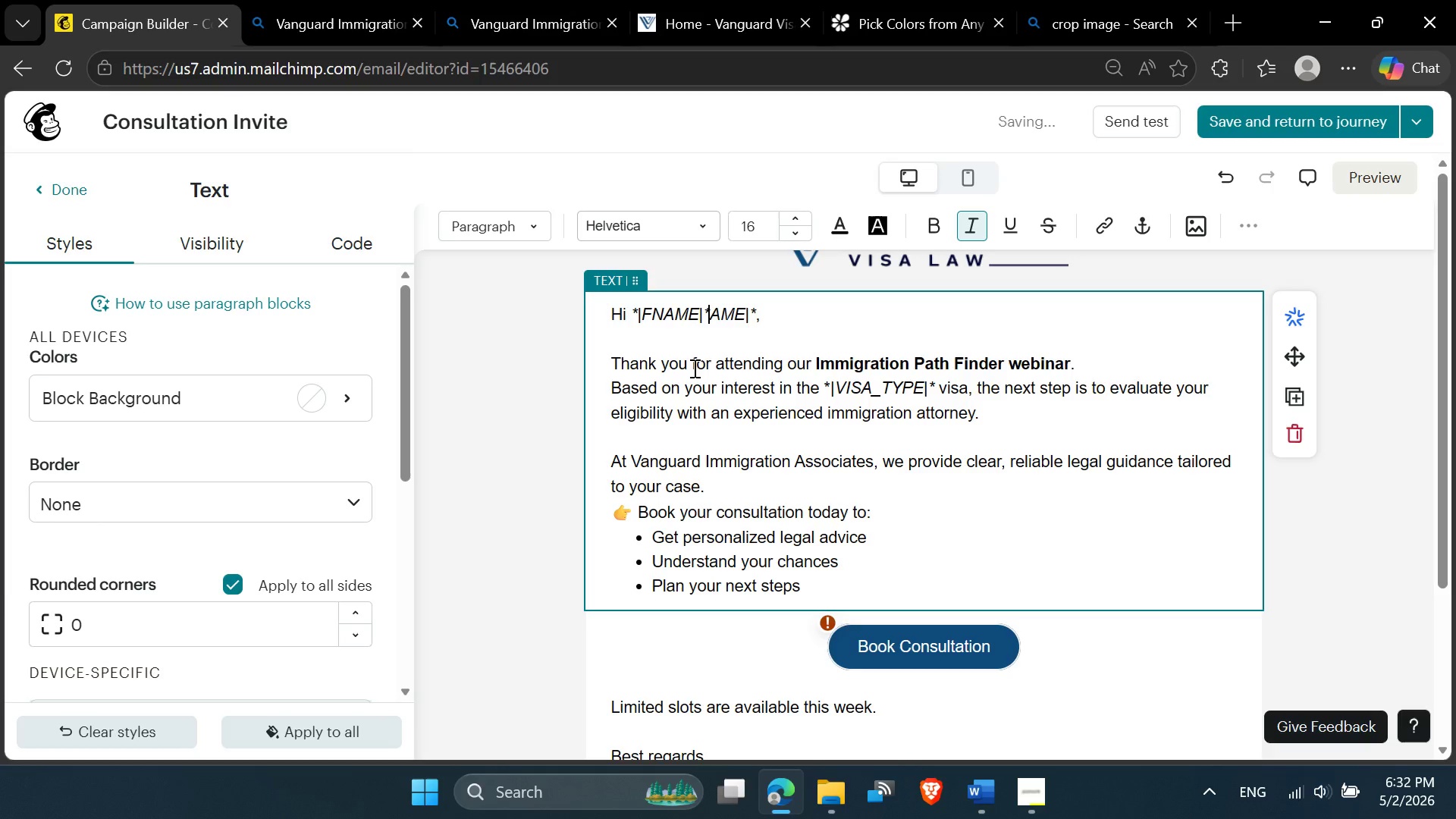 
key(Delete)
 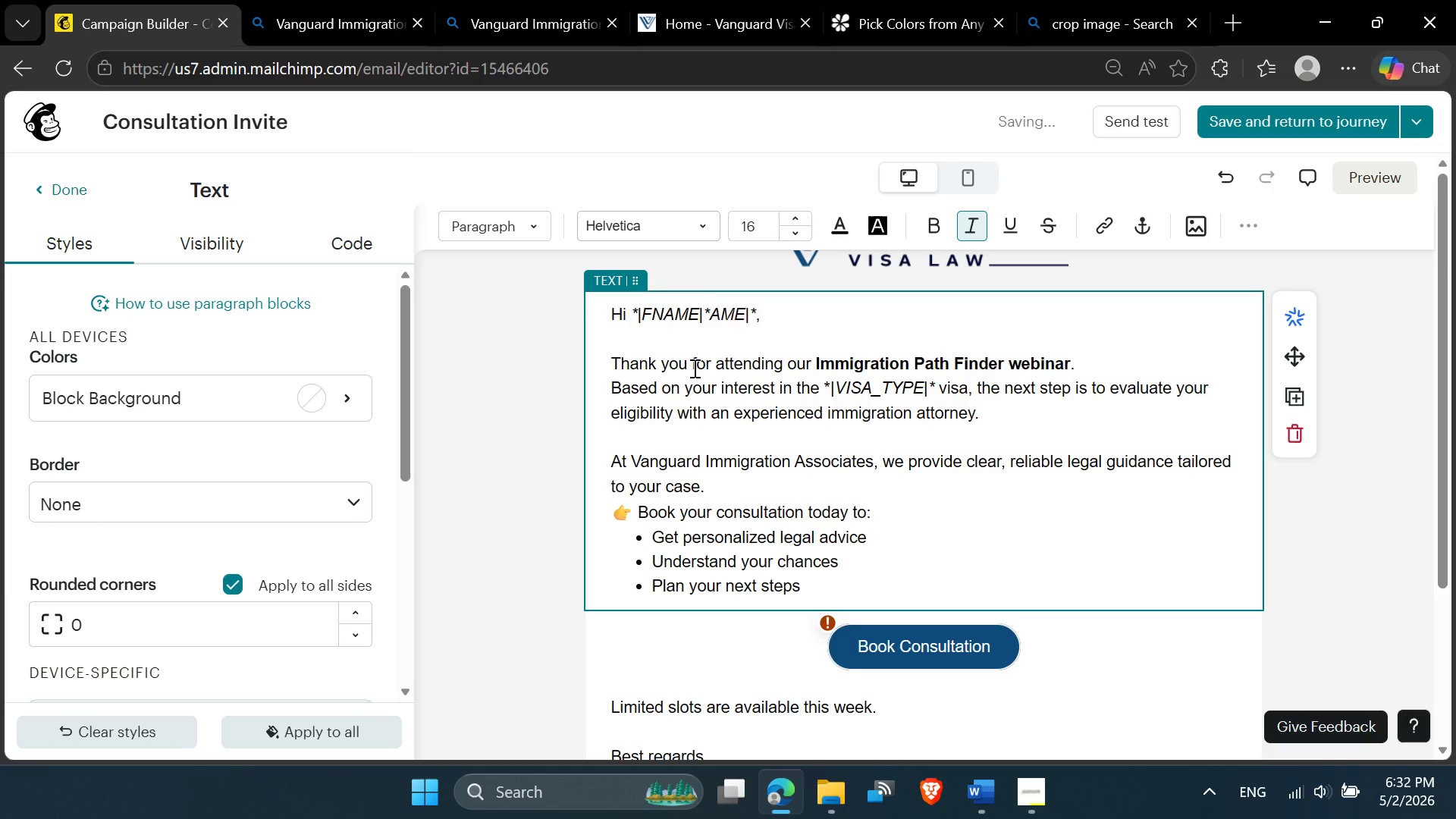 
key(Delete)
 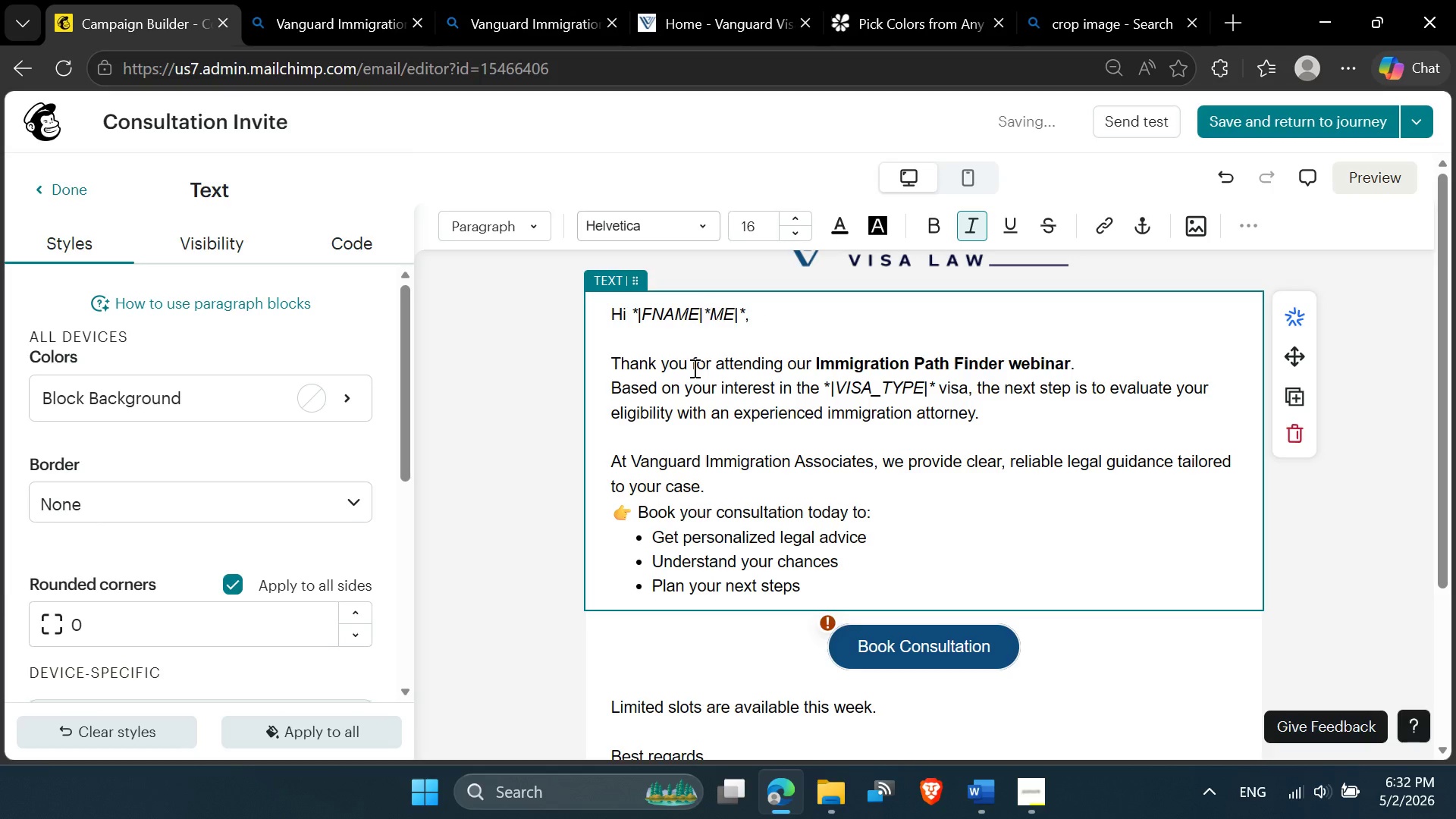 
key(Delete)
 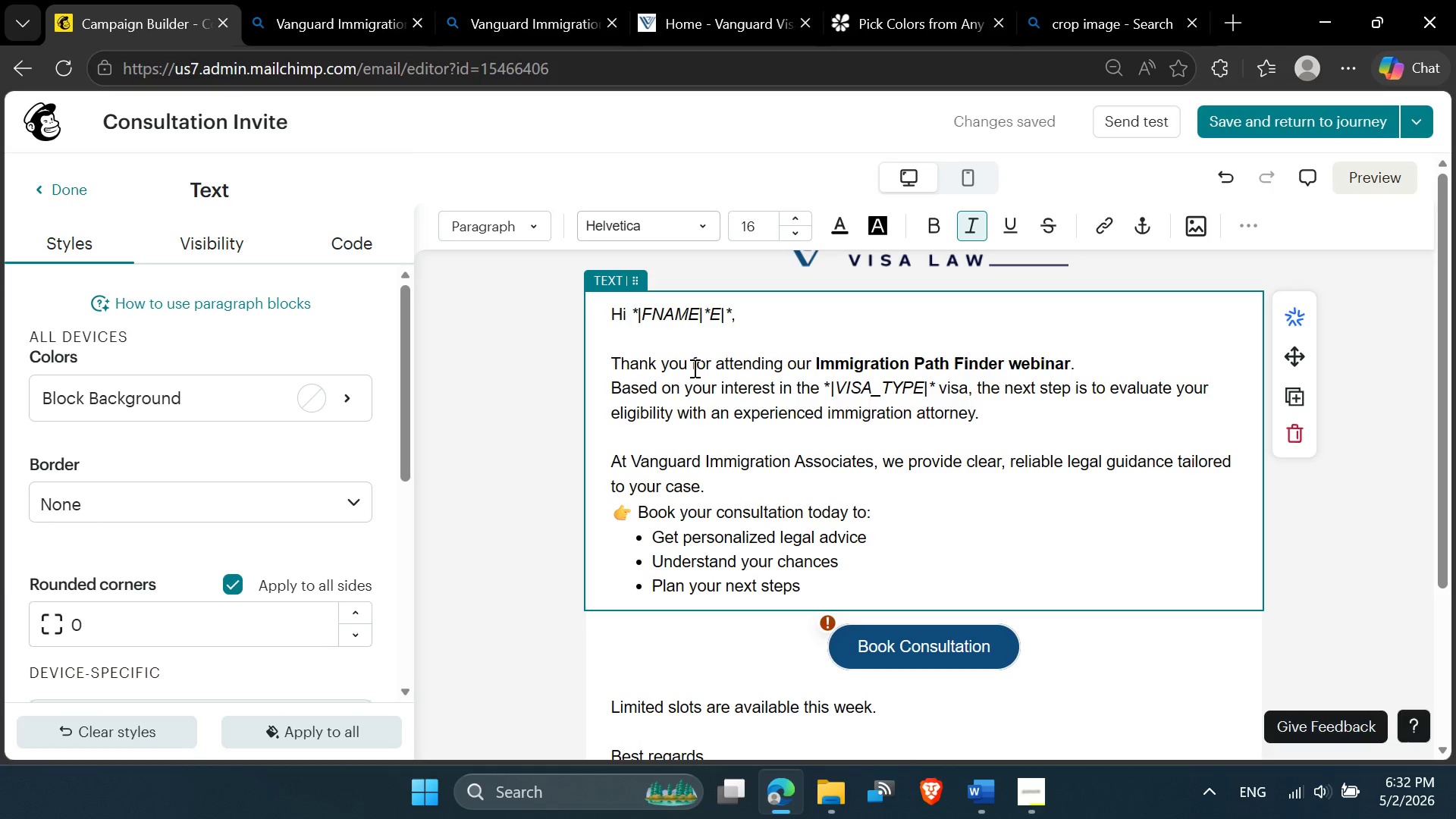 
key(Delete)
 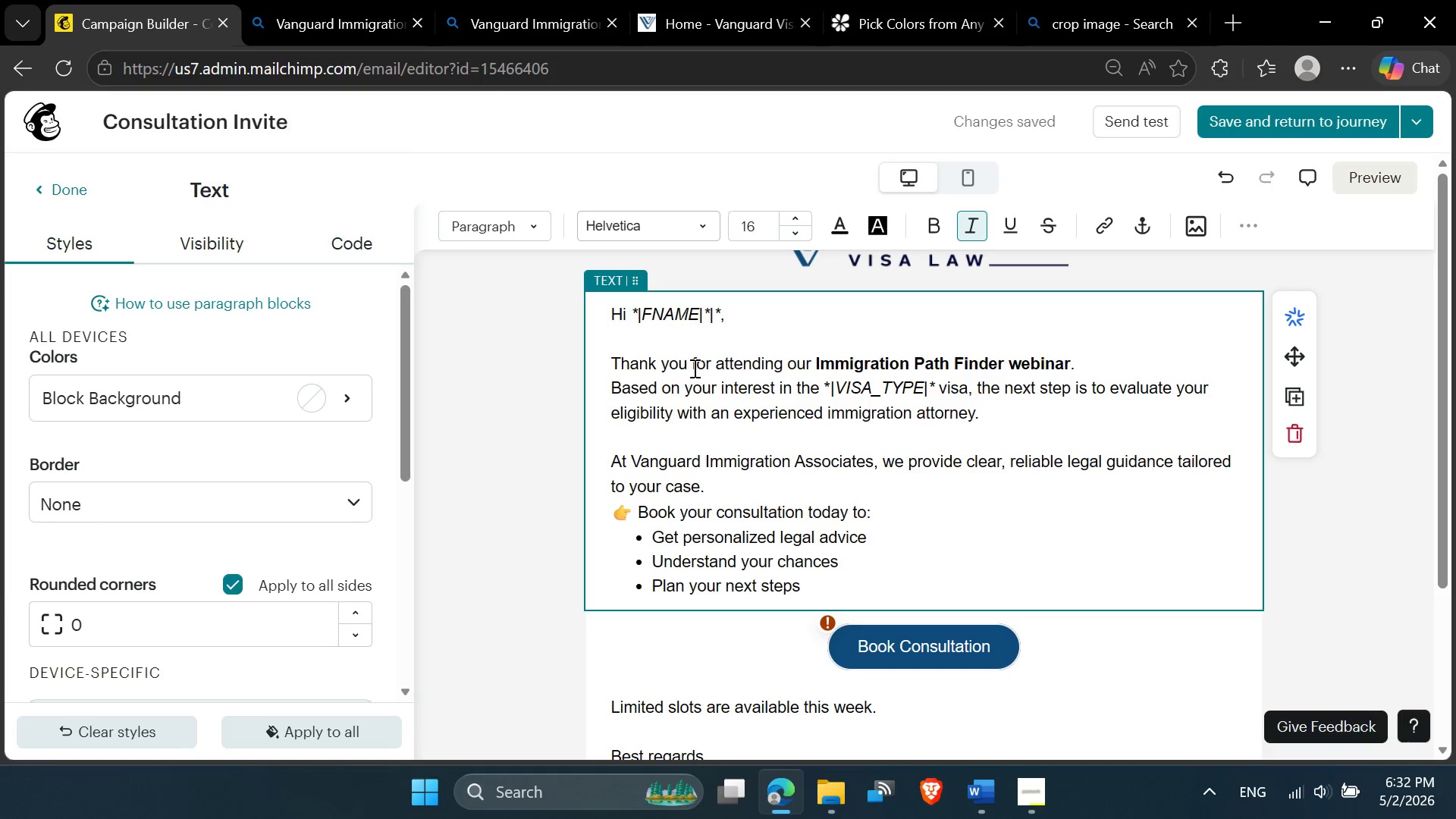 
key(Delete)
 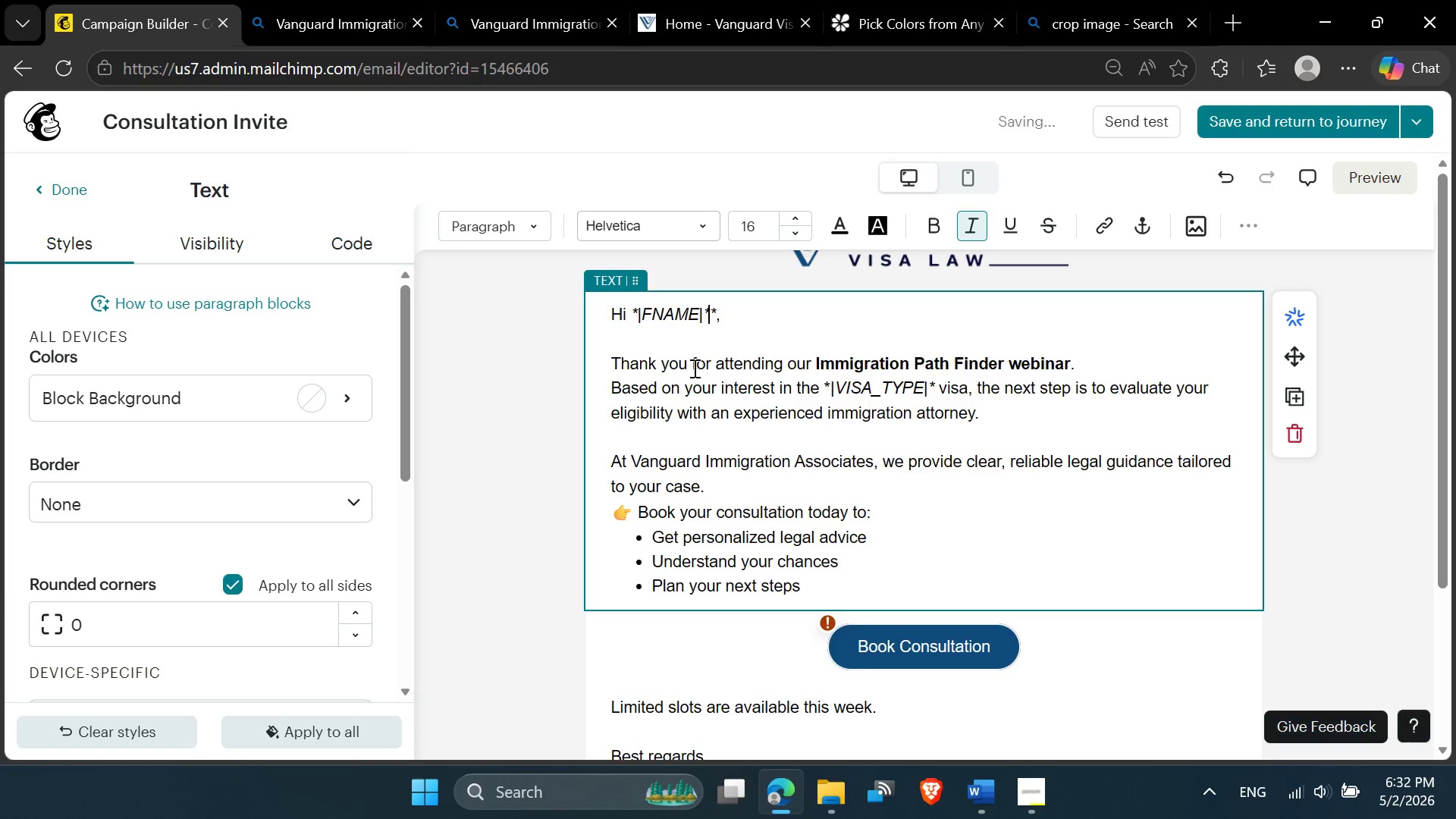 
key(Delete)
 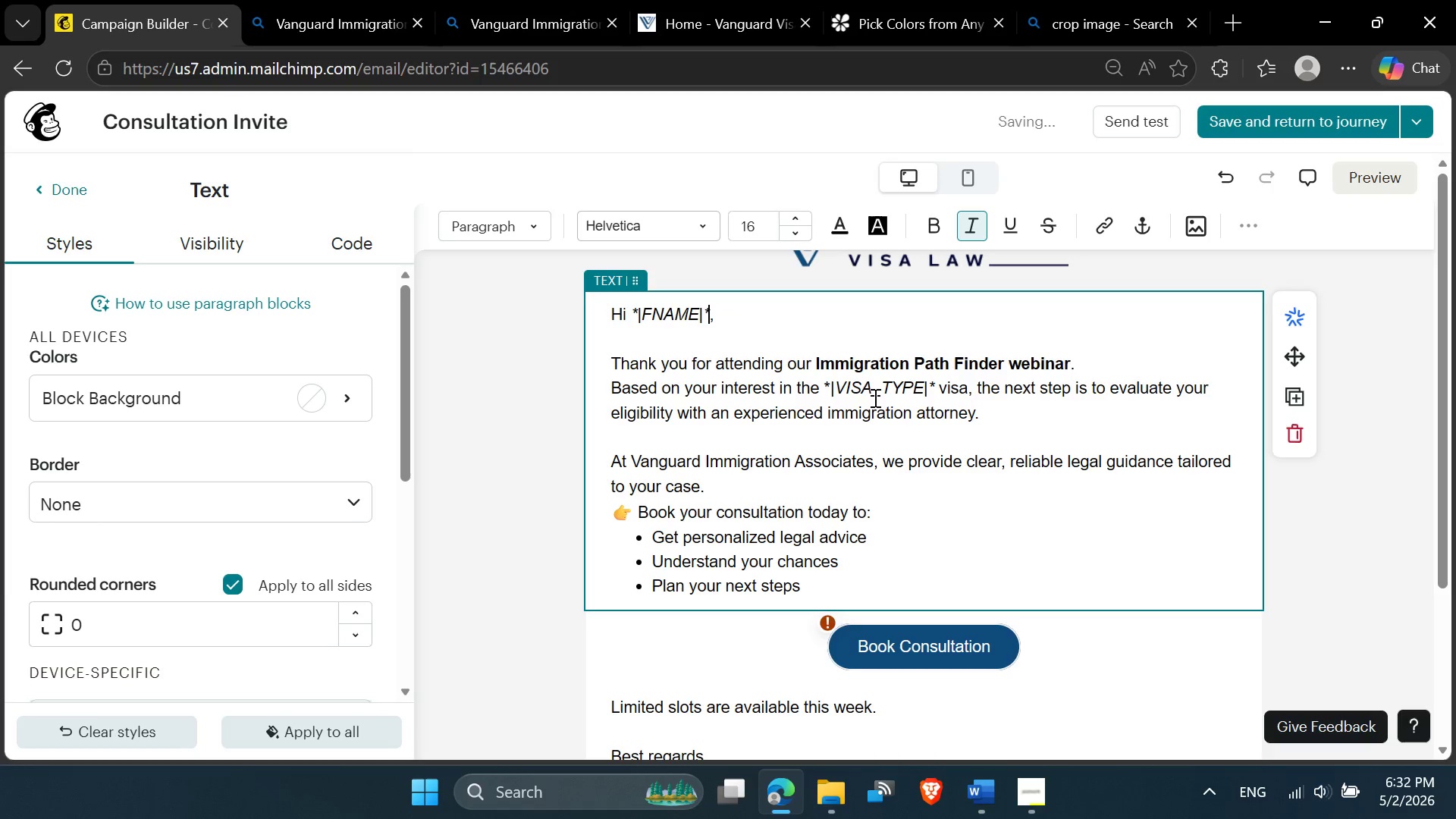 
left_click([825, 386])
 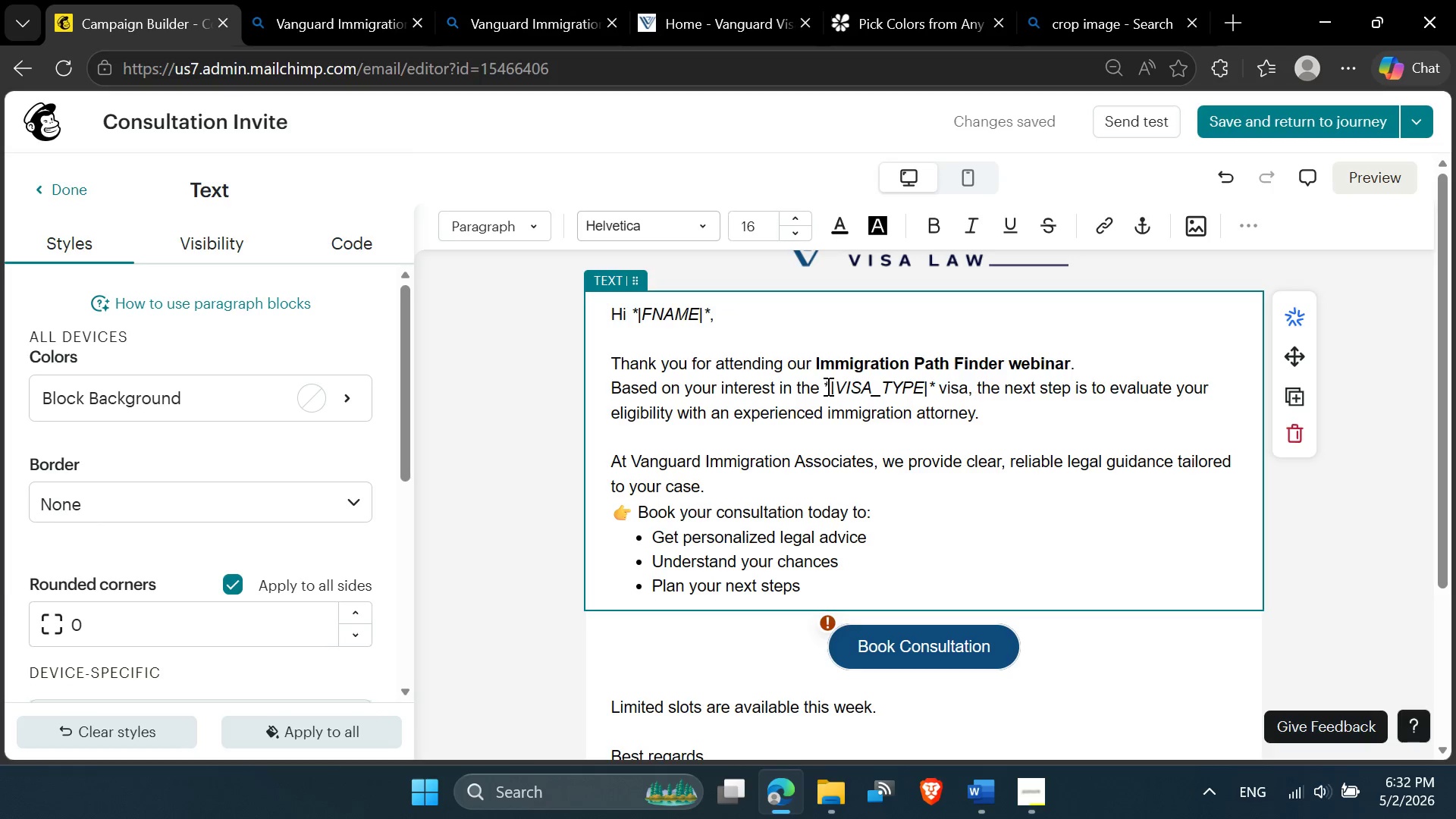 
key(Shift+8)
 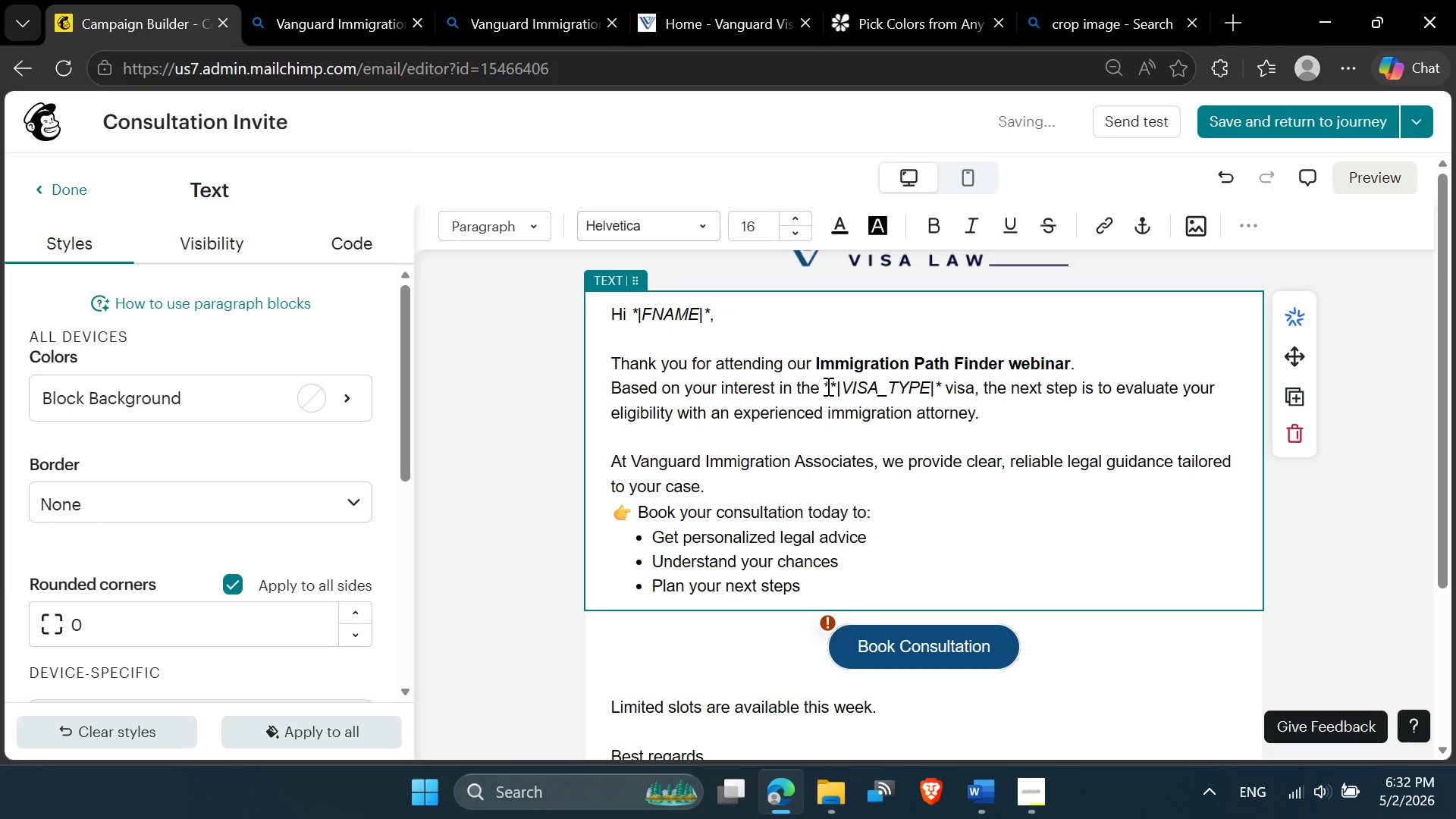 
key(Shift+Backslash)
 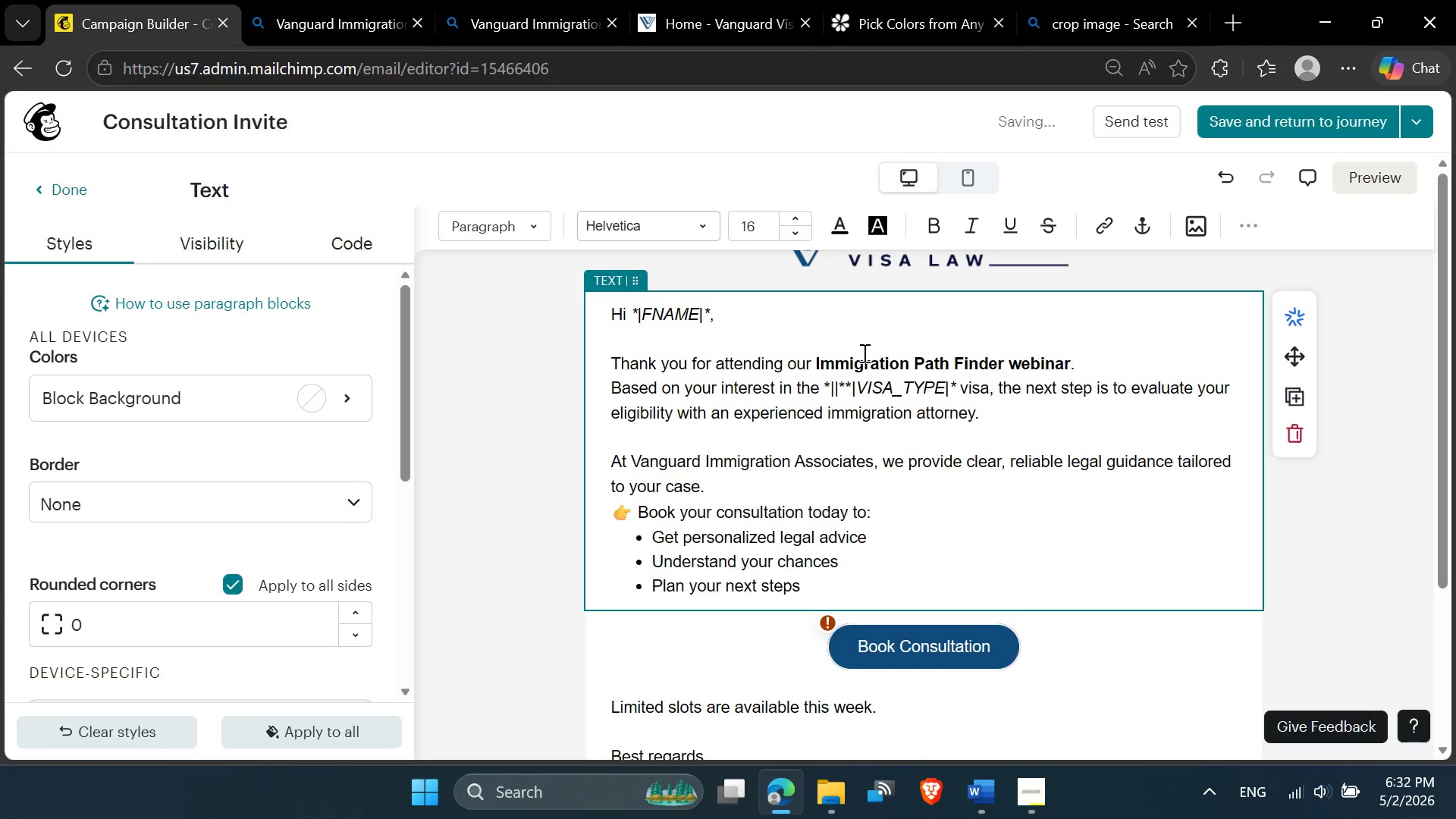 
type(VISA_TYPE)
 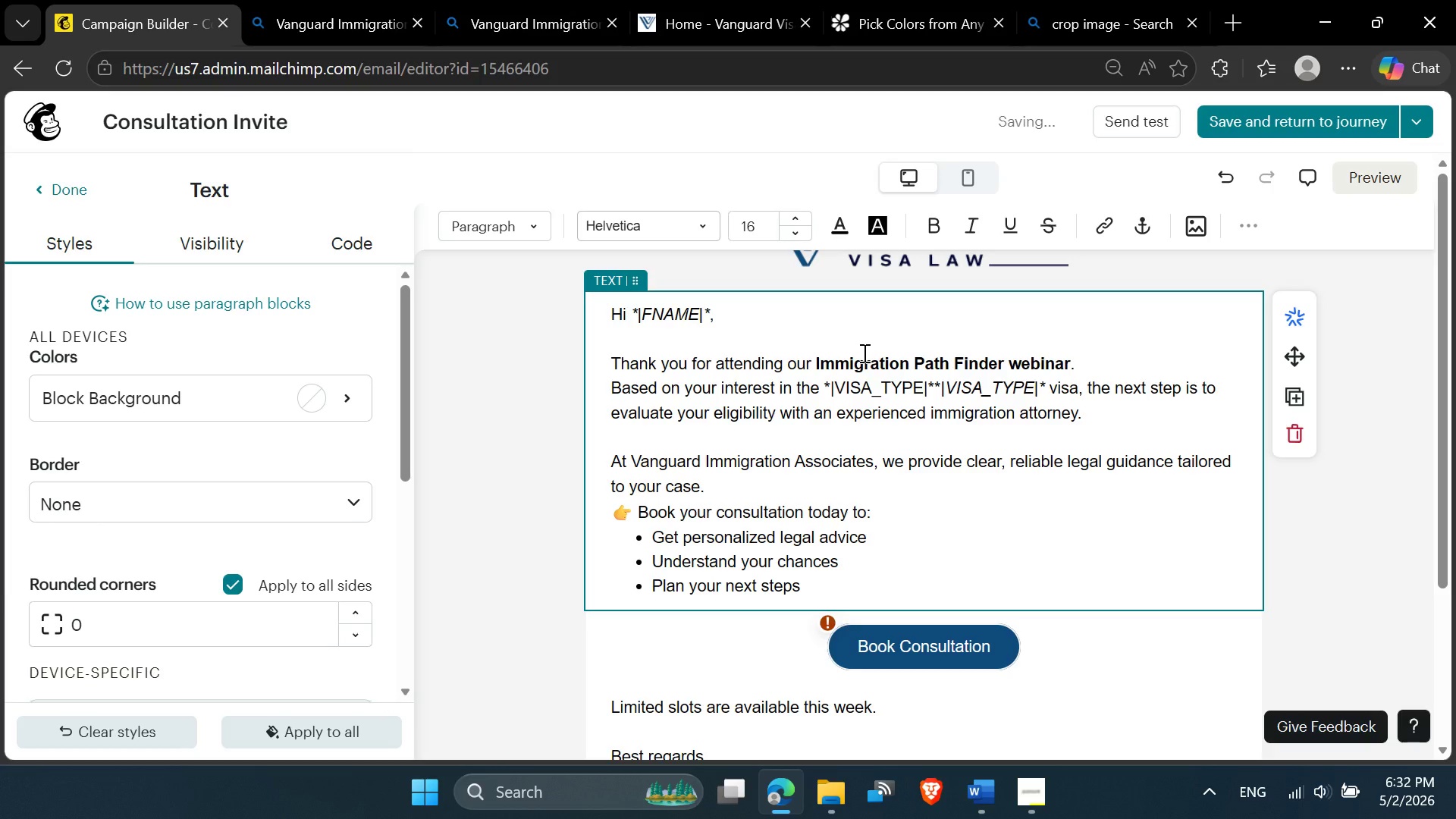 
key(ArrowRight)
 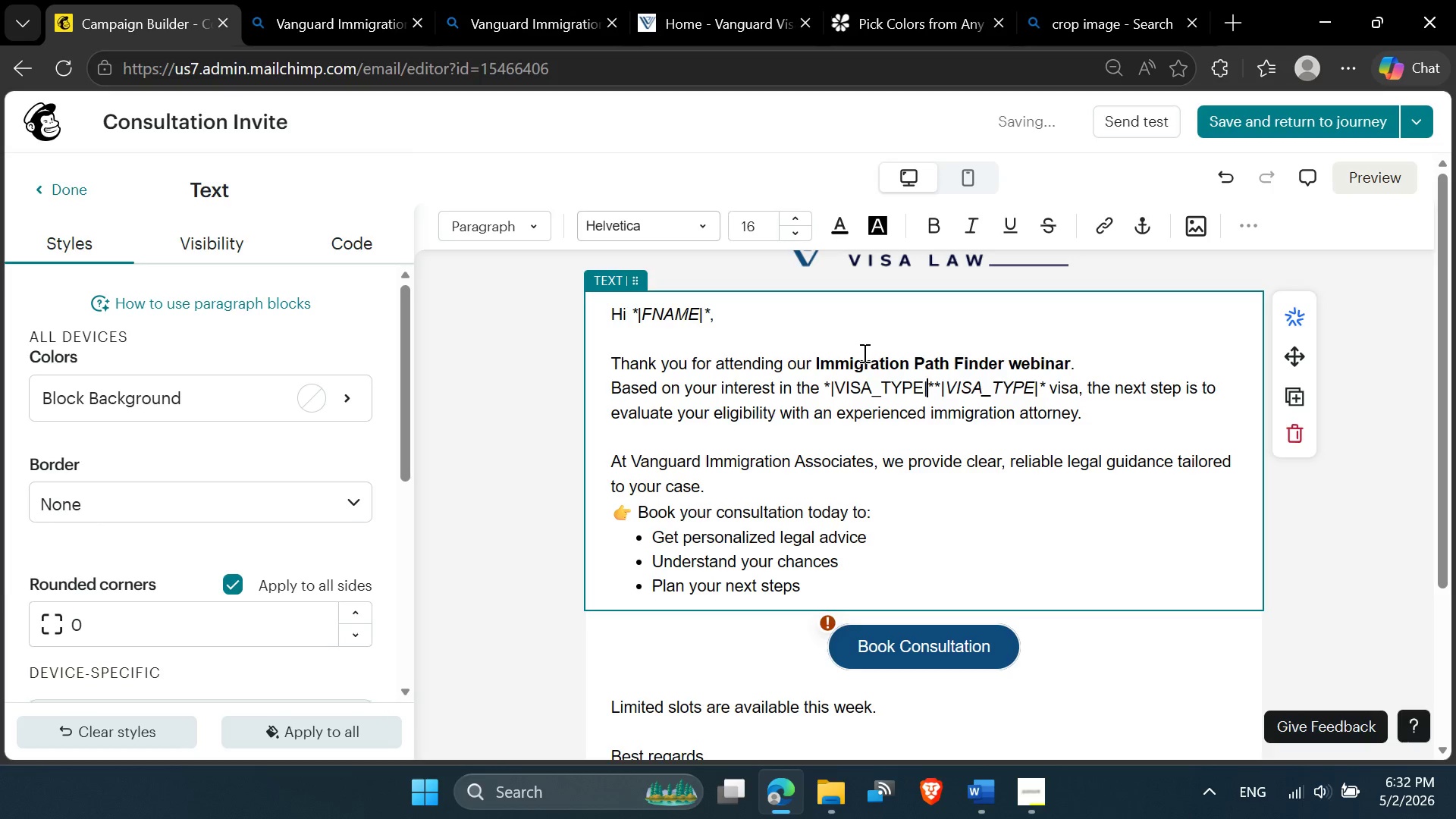 
key(ArrowRight)
 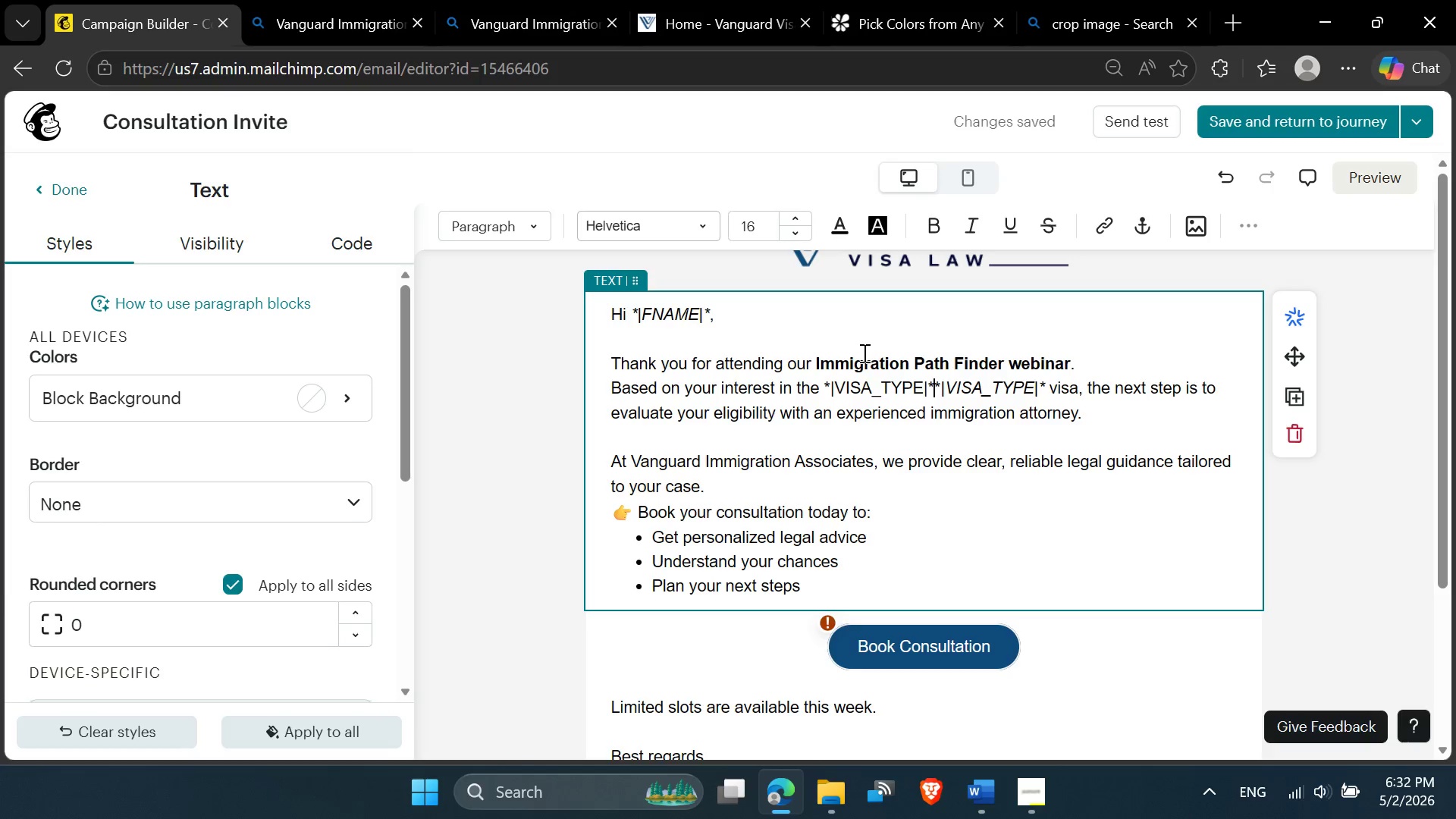 
key(Delete)
 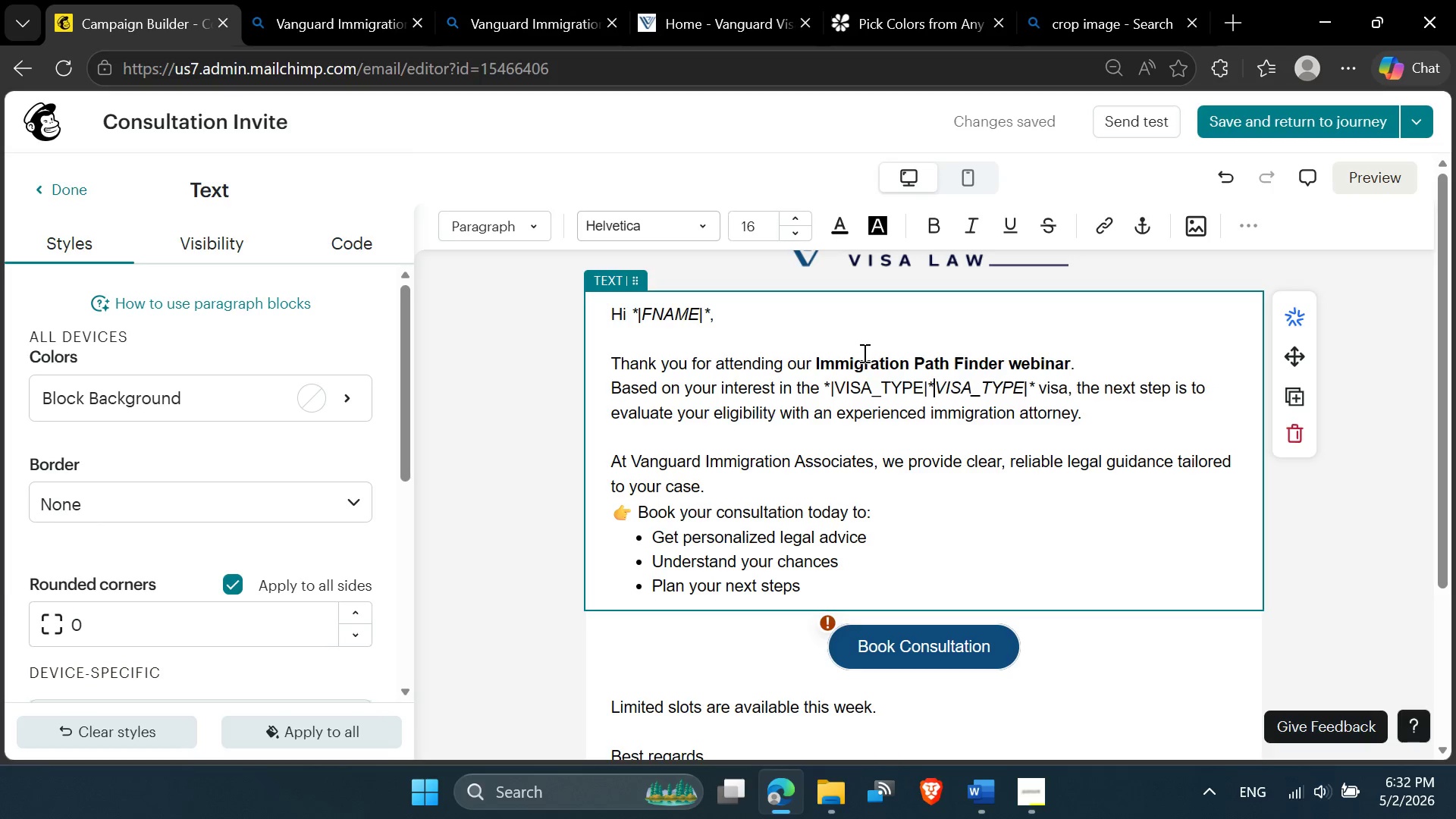 
key(Delete)
 